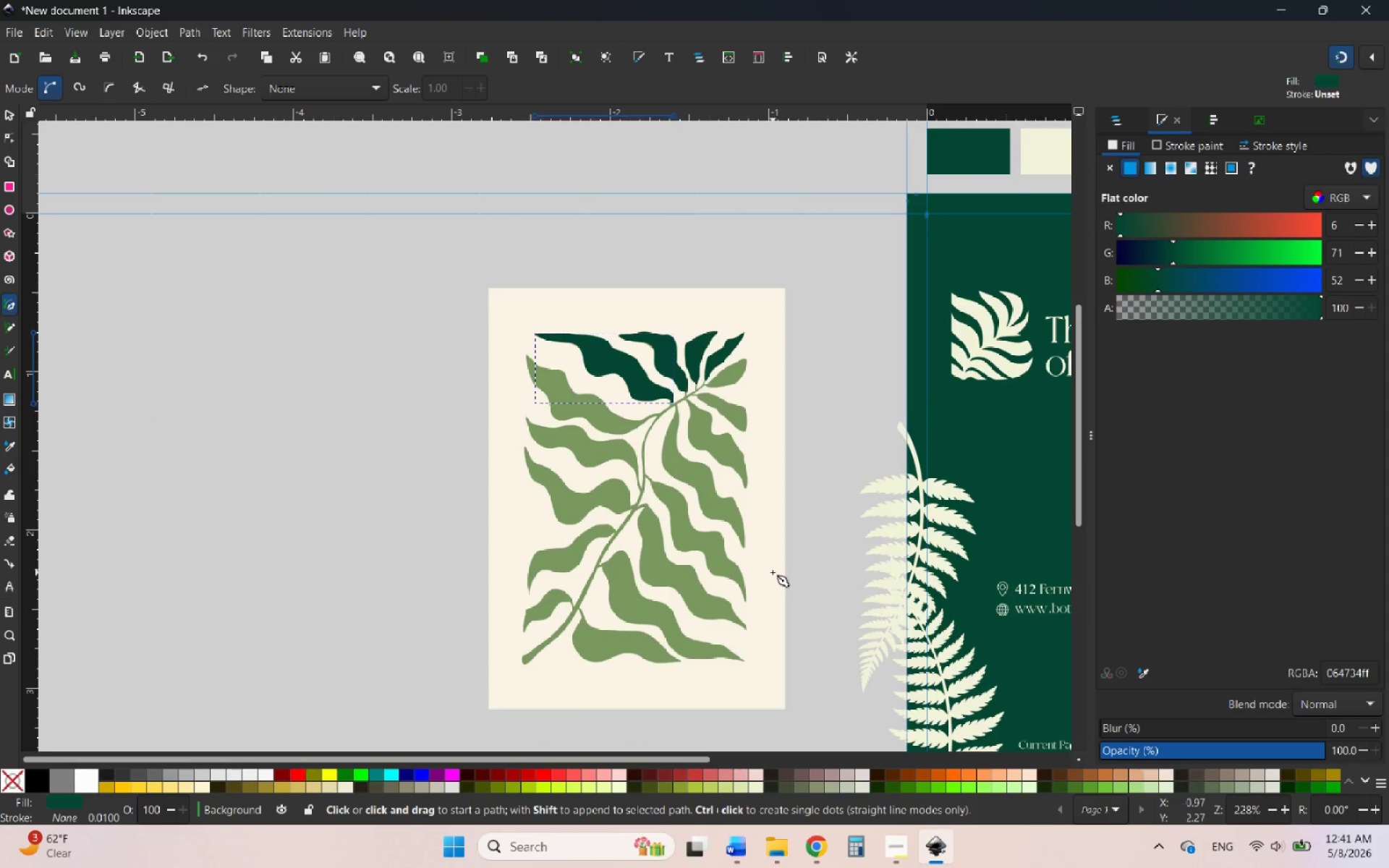 
hold_key(key=ControlLeft, duration=3.47)
scroll: coordinate [697, 425], scroll_direction: up, amount: 6.0
 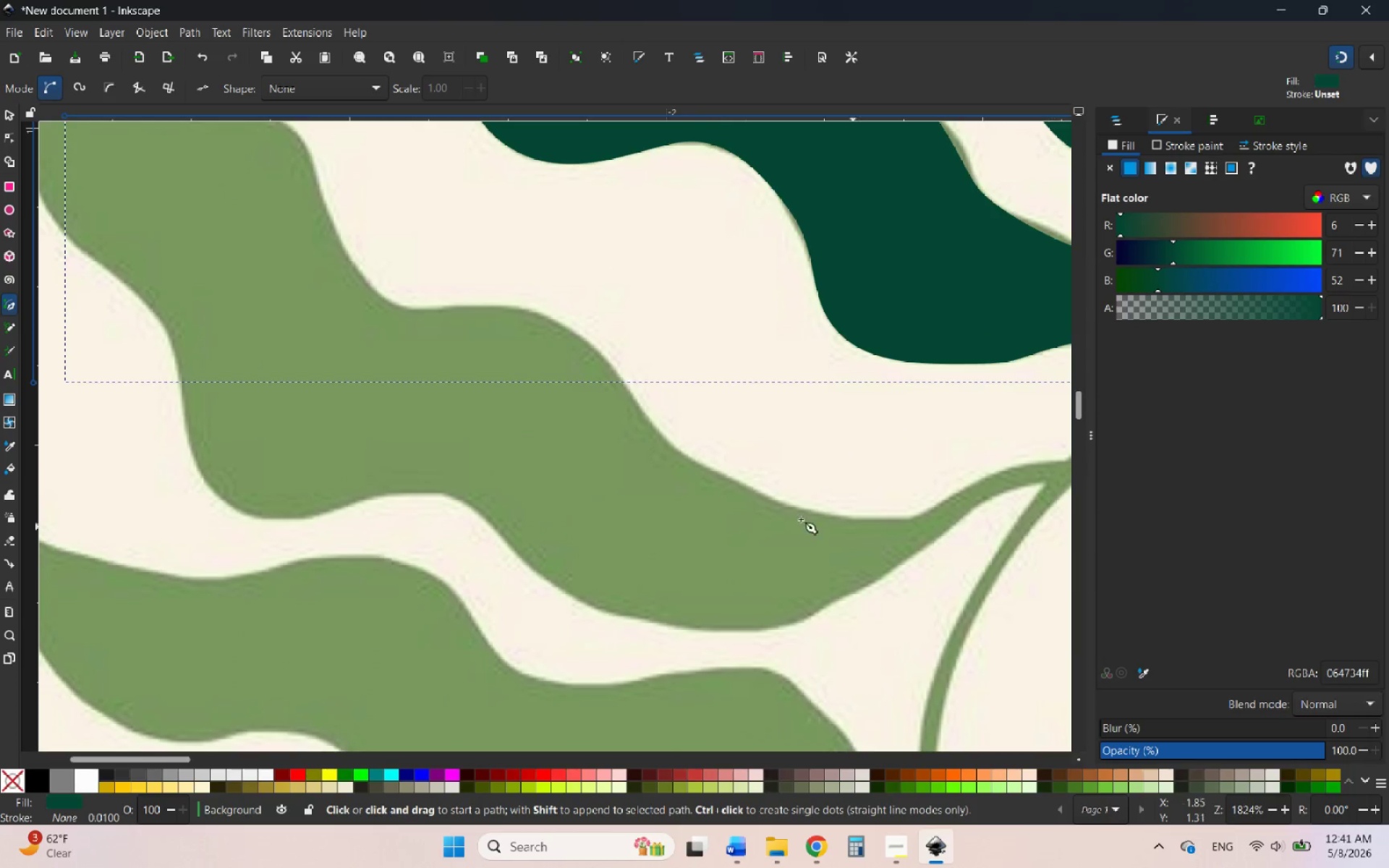 
scroll: coordinate [705, 509], scroll_direction: down, amount: 3.0
 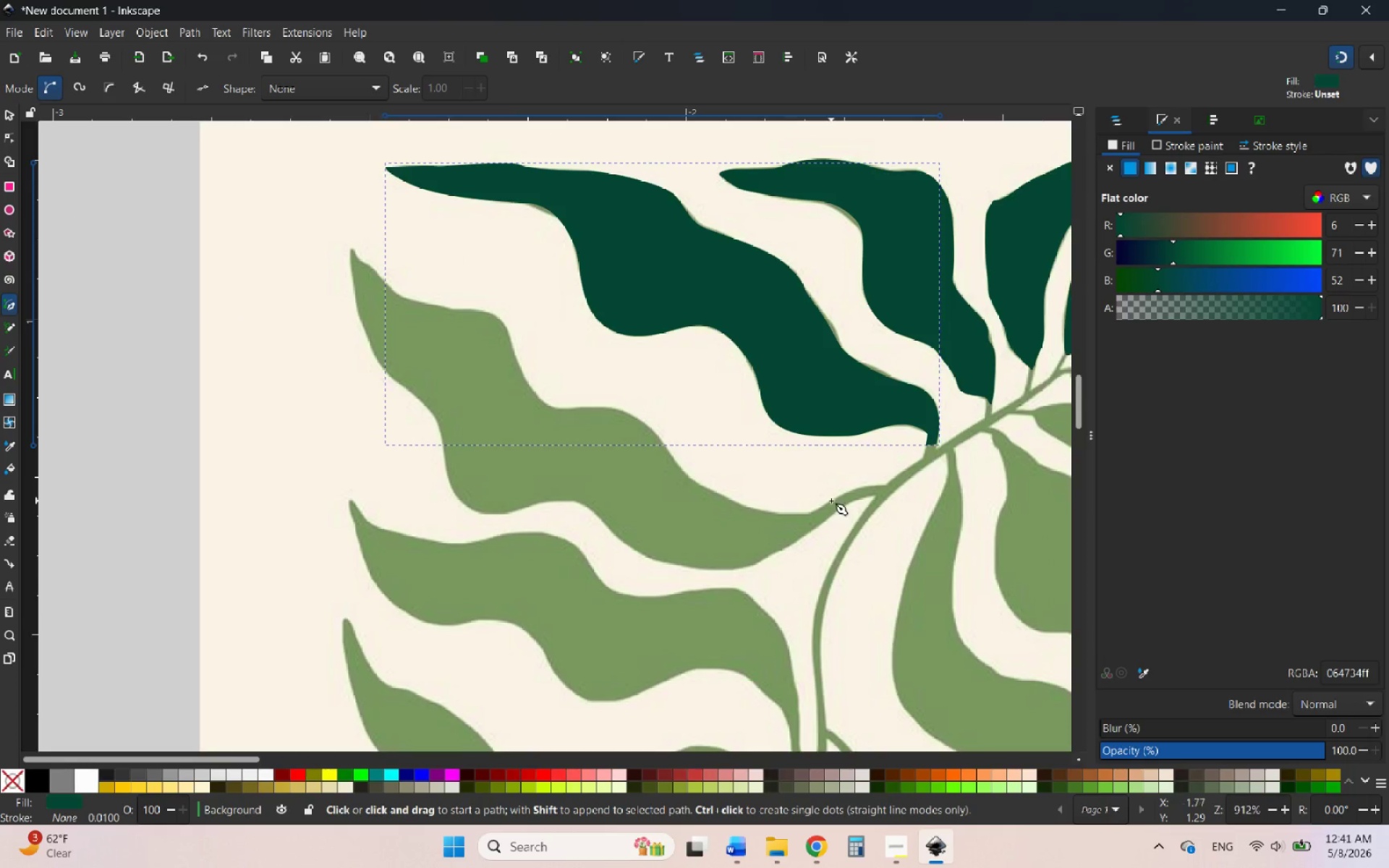 
scroll: coordinate [843, 501], scroll_direction: up, amount: 2.0
 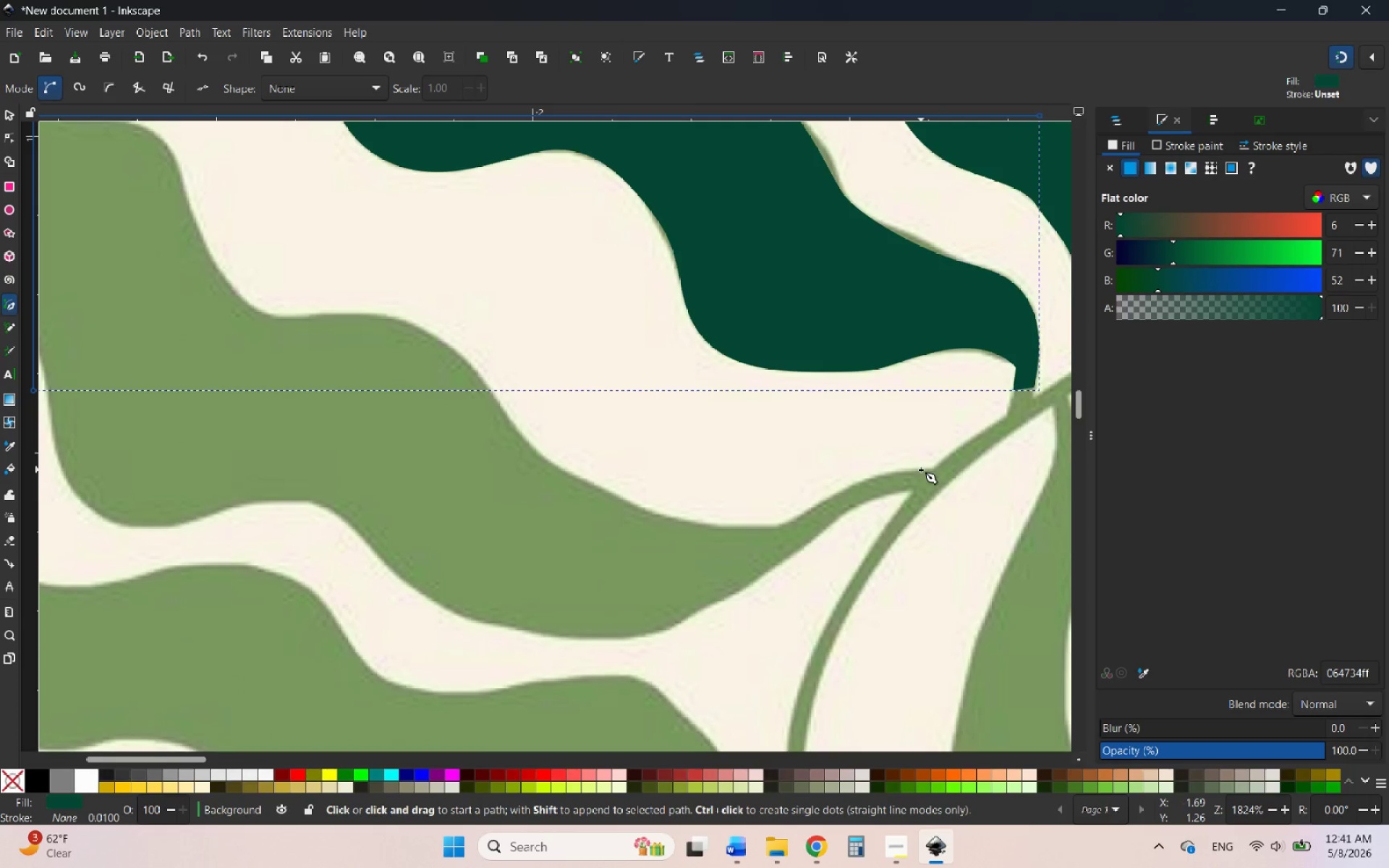 
left_click([921, 469])
 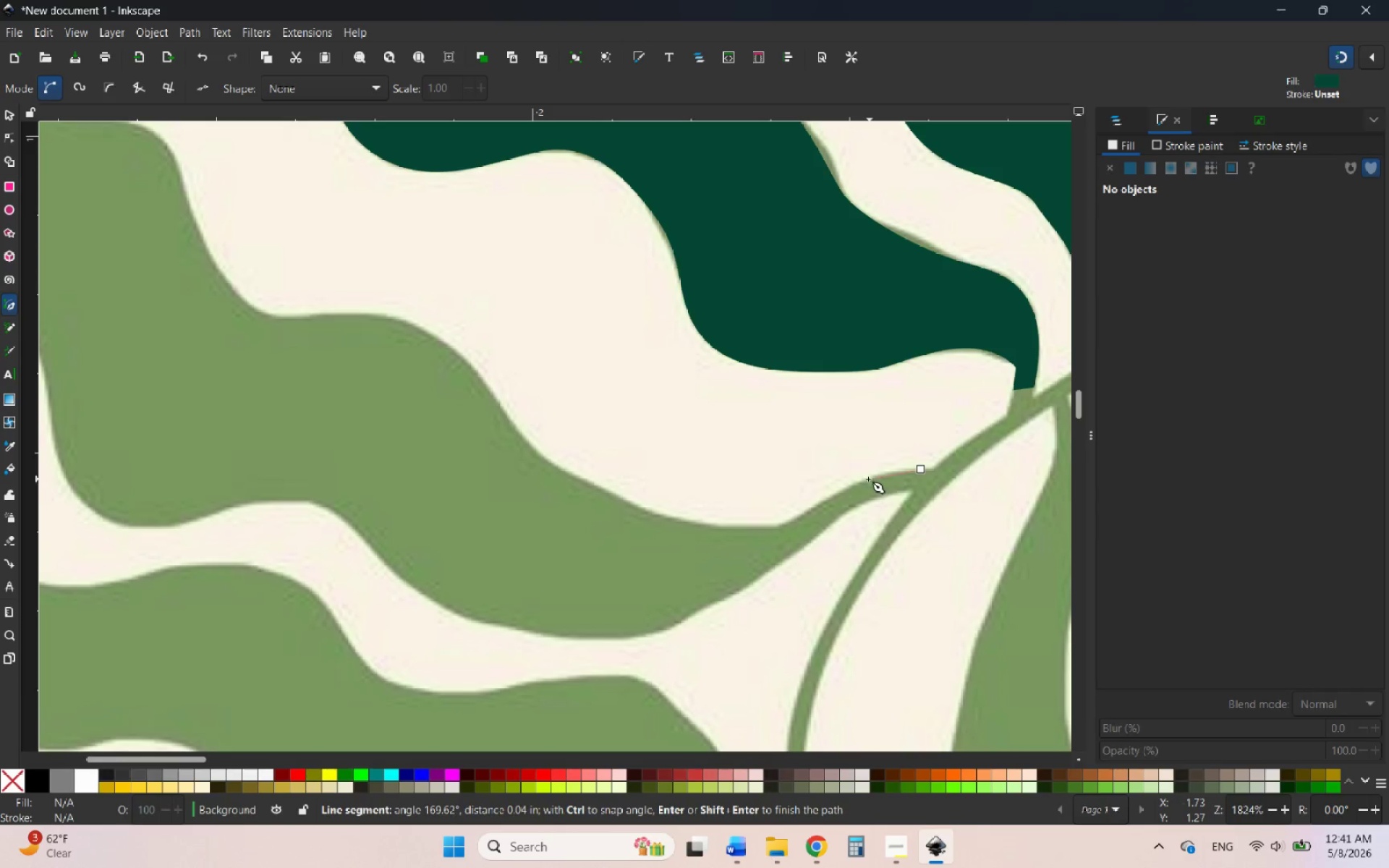 
left_click_drag(start_coordinate=[862, 481], to_coordinate=[837, 495])
 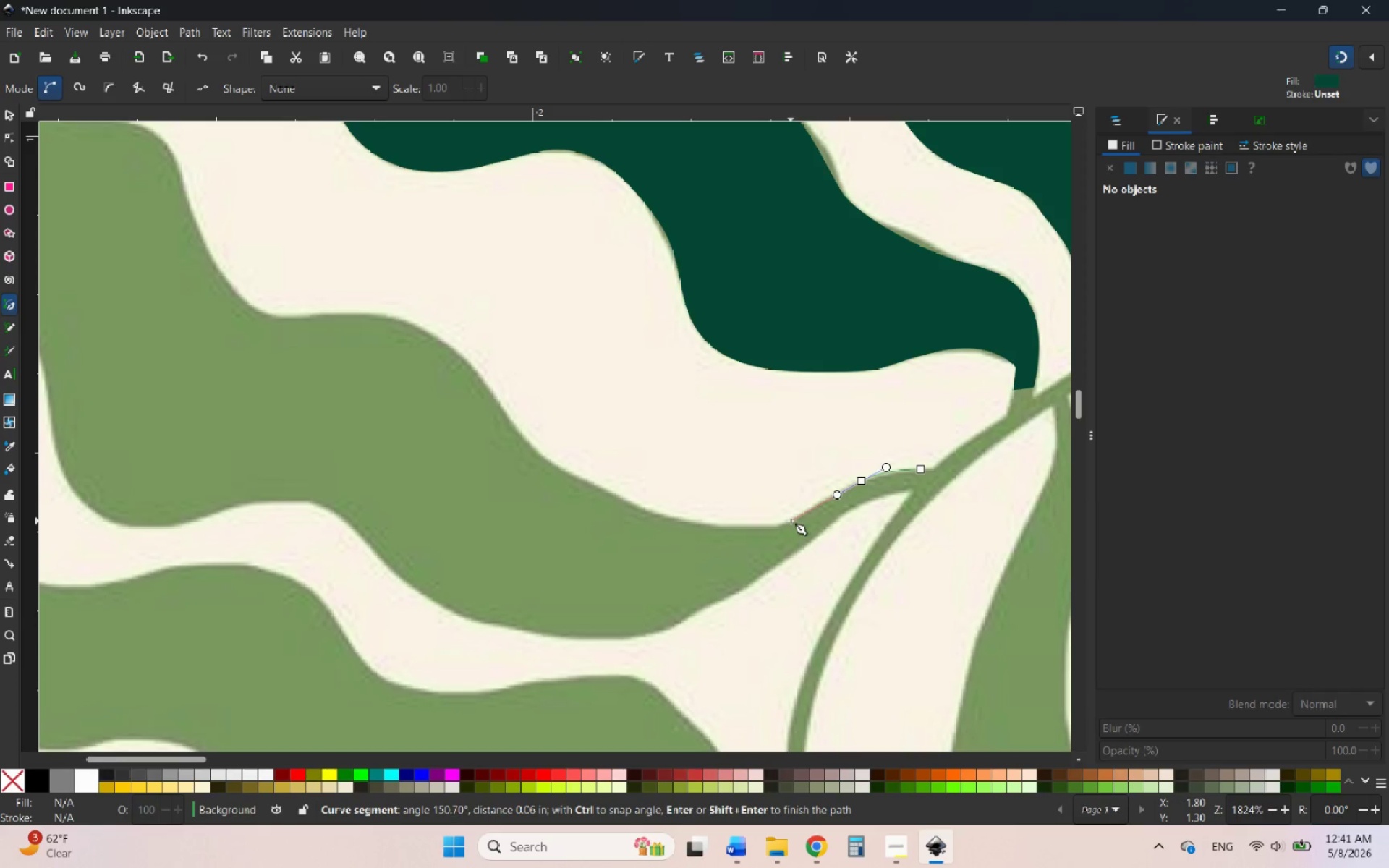 
left_click_drag(start_coordinate=[781, 525], to_coordinate=[758, 532])
 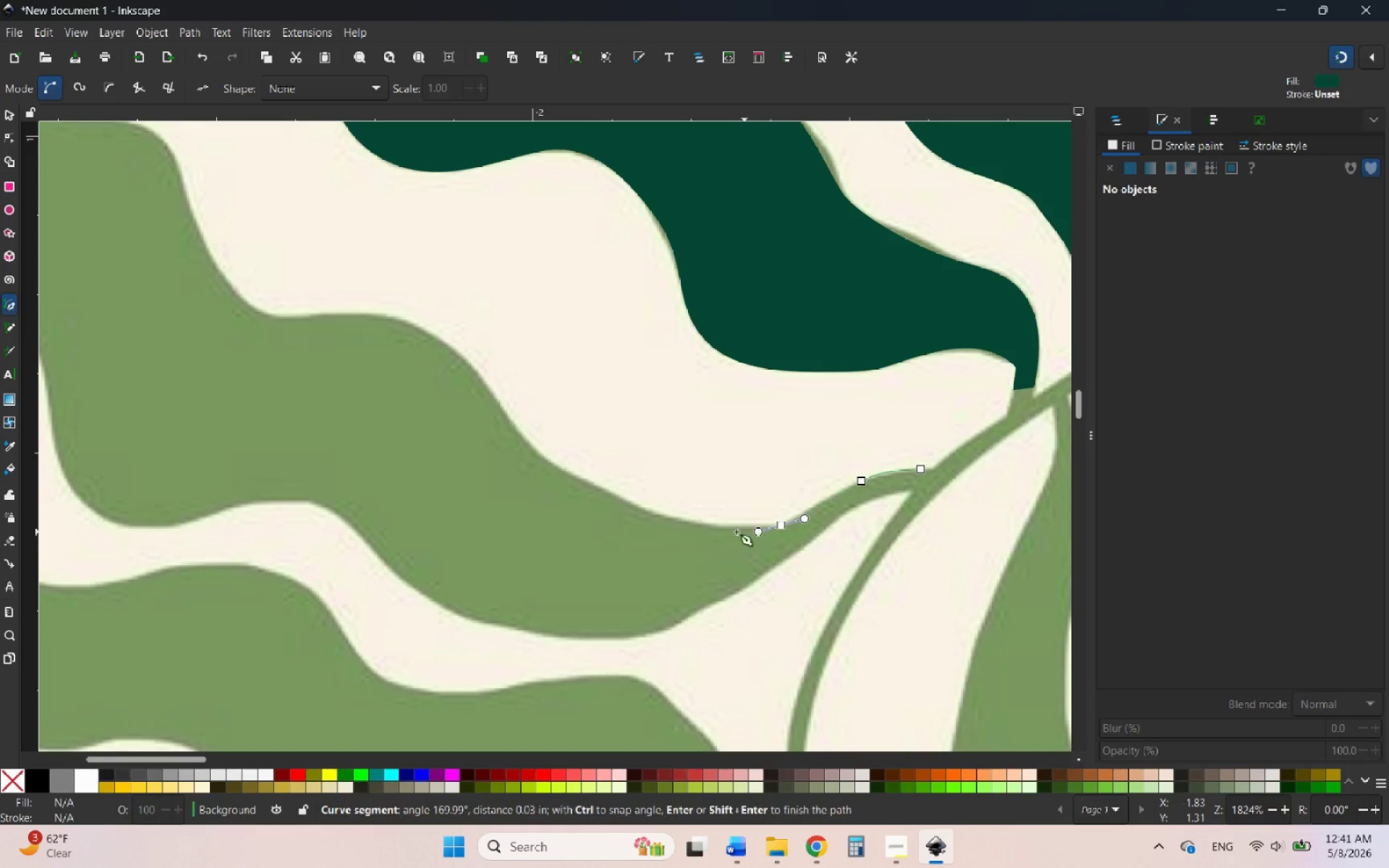 
wait(5.64)
 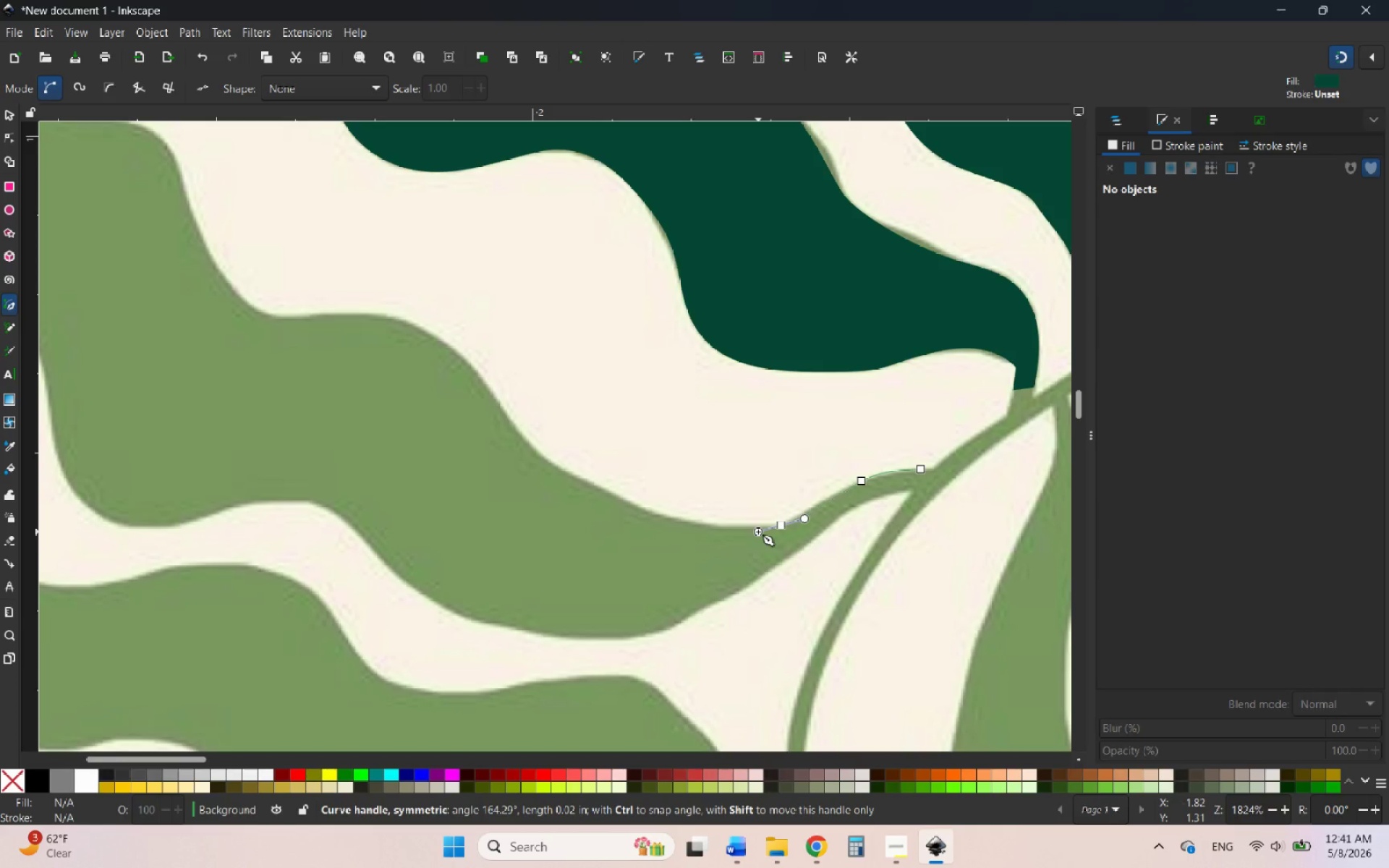 
left_click_drag(start_coordinate=[687, 522], to_coordinate=[665, 516])
 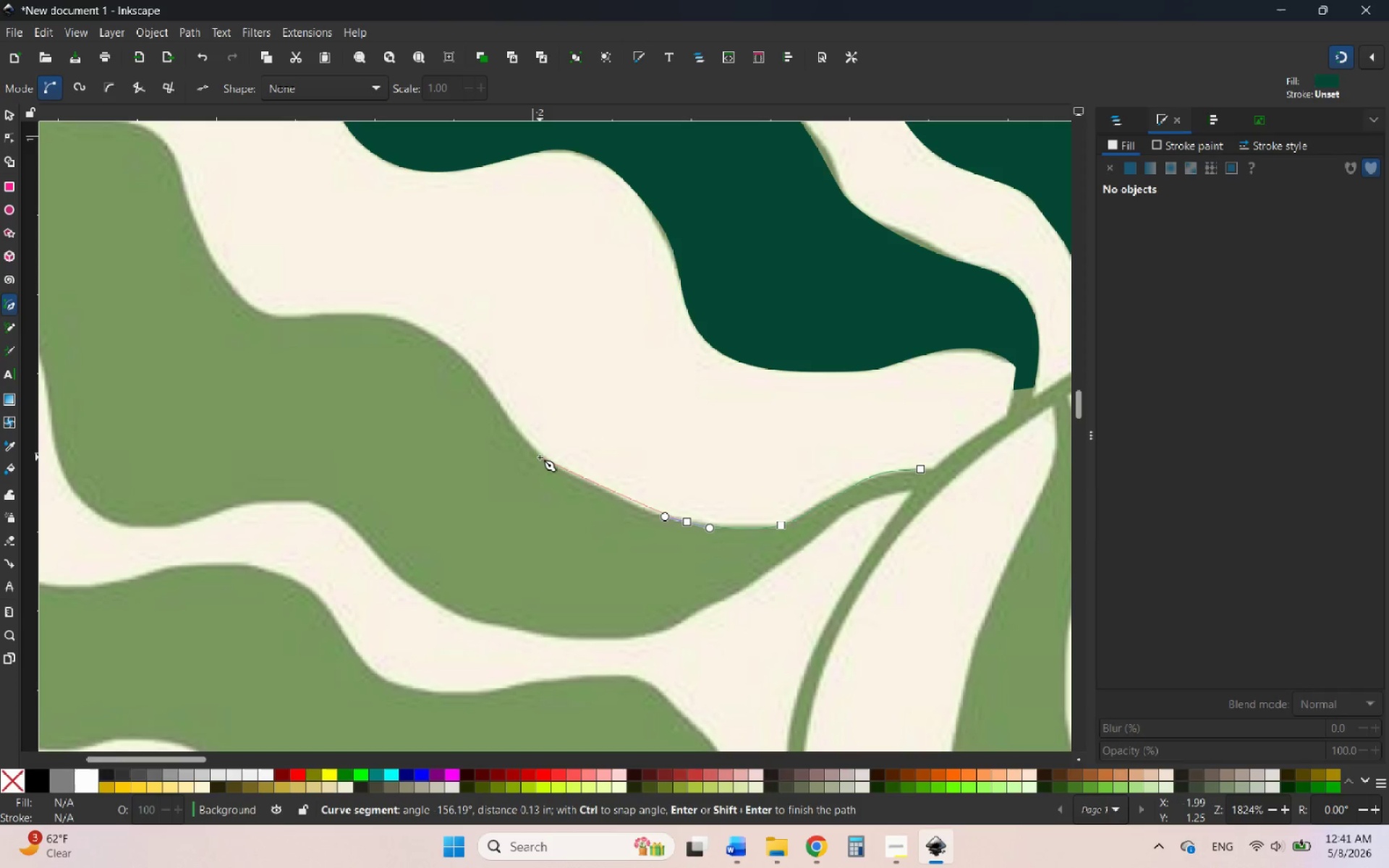 
left_click_drag(start_coordinate=[537, 457], to_coordinate=[504, 419])
 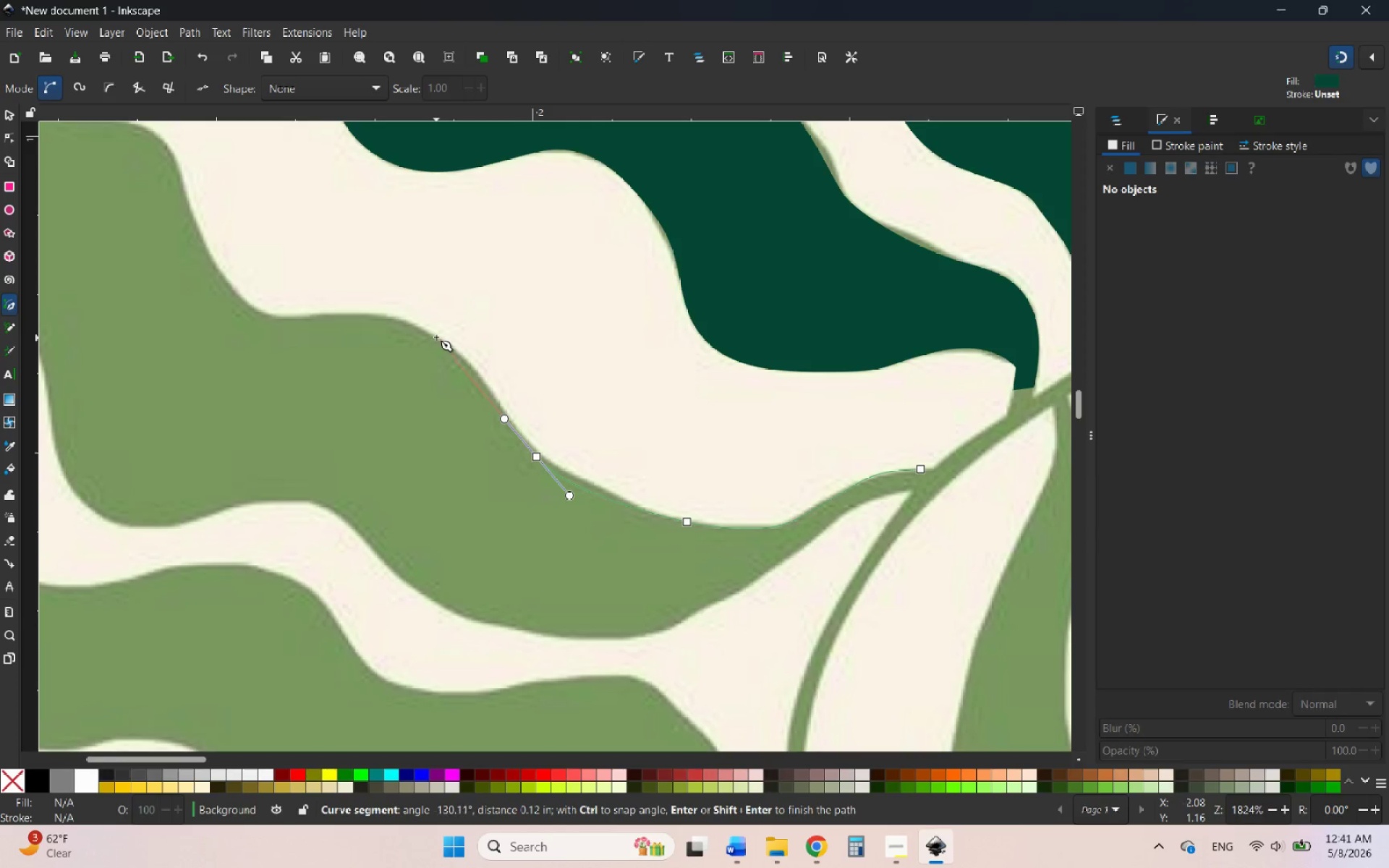 
left_click_drag(start_coordinate=[428, 336], to_coordinate=[386, 318])
 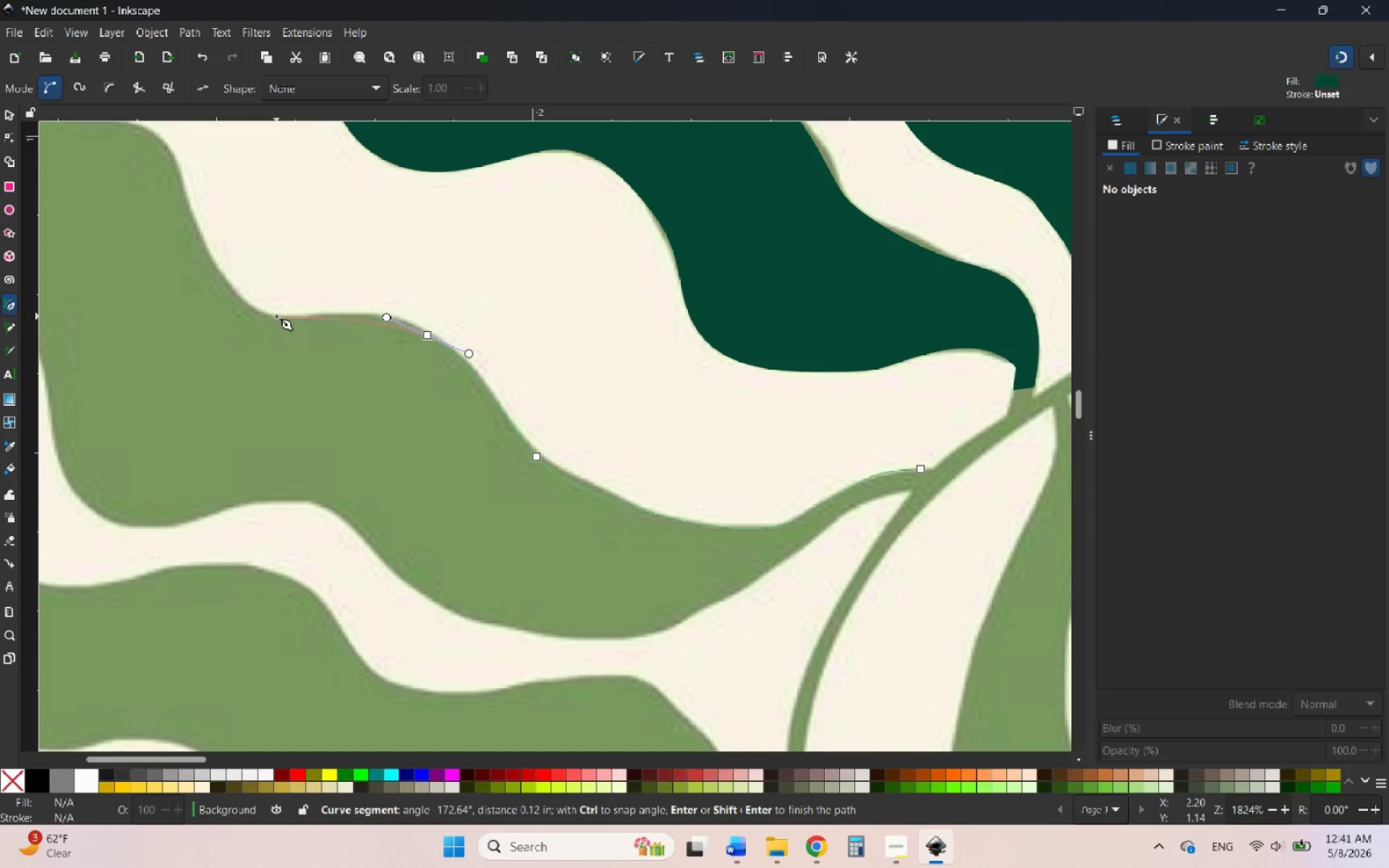 
left_click_drag(start_coordinate=[273, 317], to_coordinate=[226, 318])
 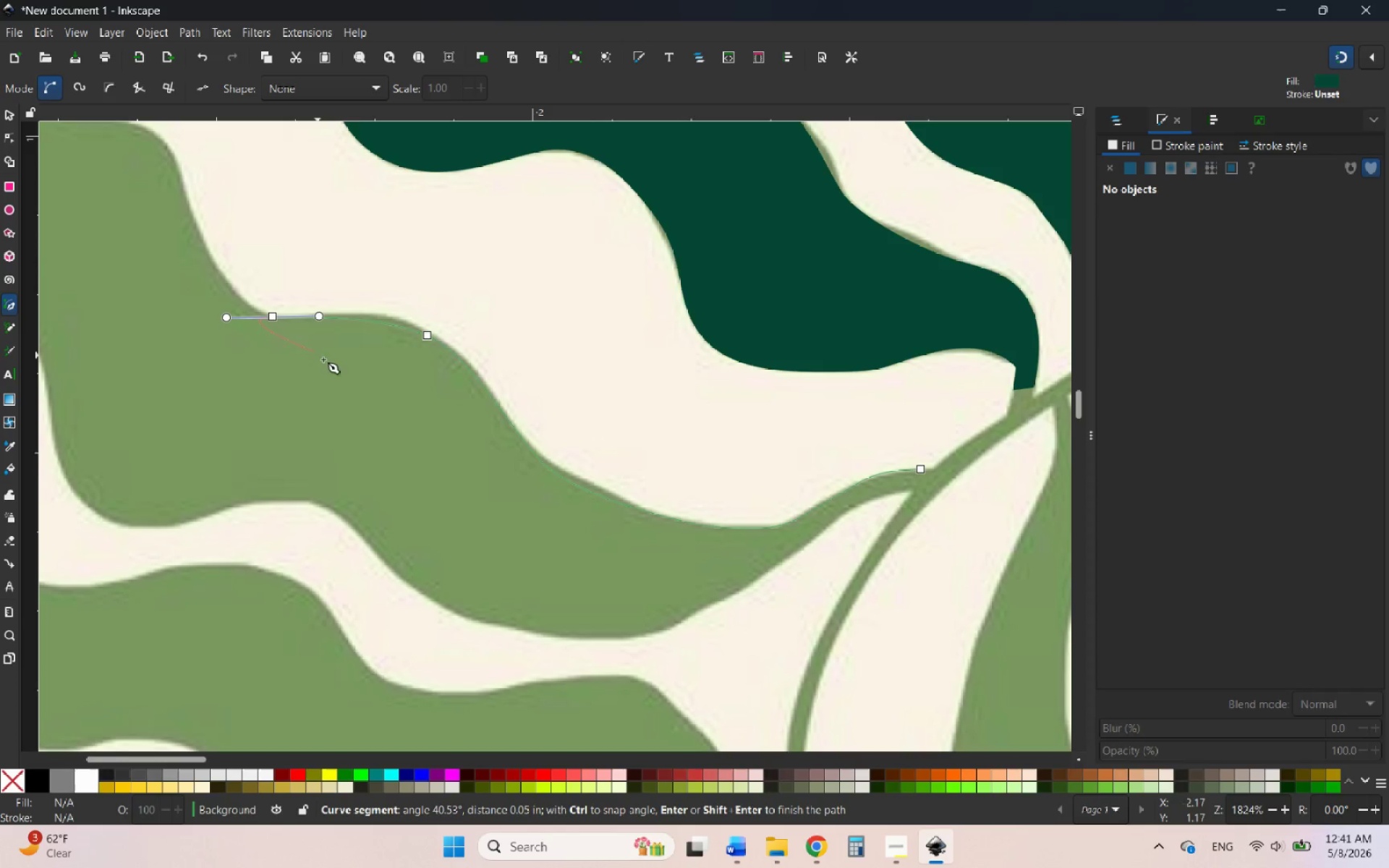 
hold_key(key=ControlLeft, duration=1.72)
scroll: coordinate [464, 433], scroll_direction: up, amount: 1.0
 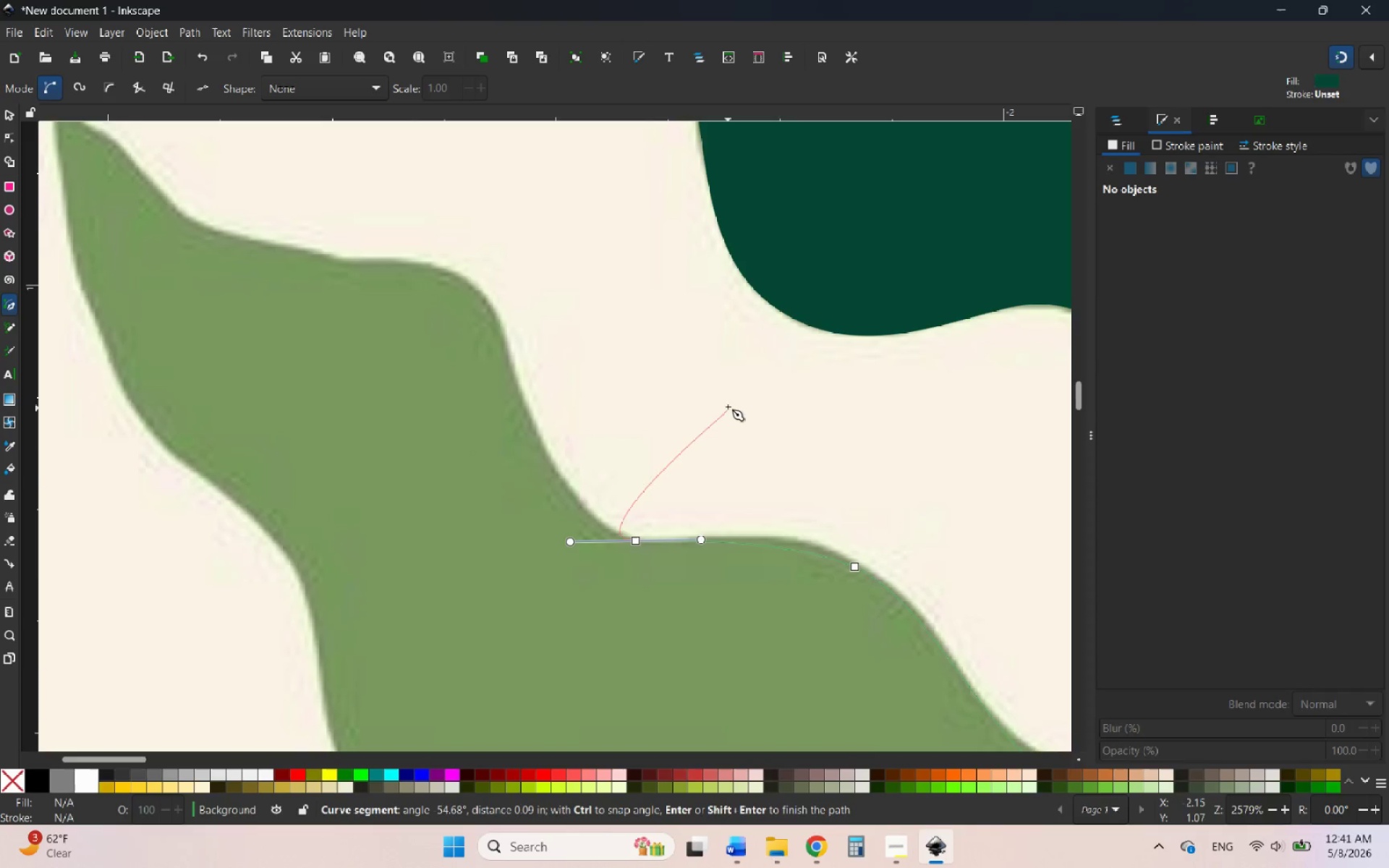 
wait(5.59)
 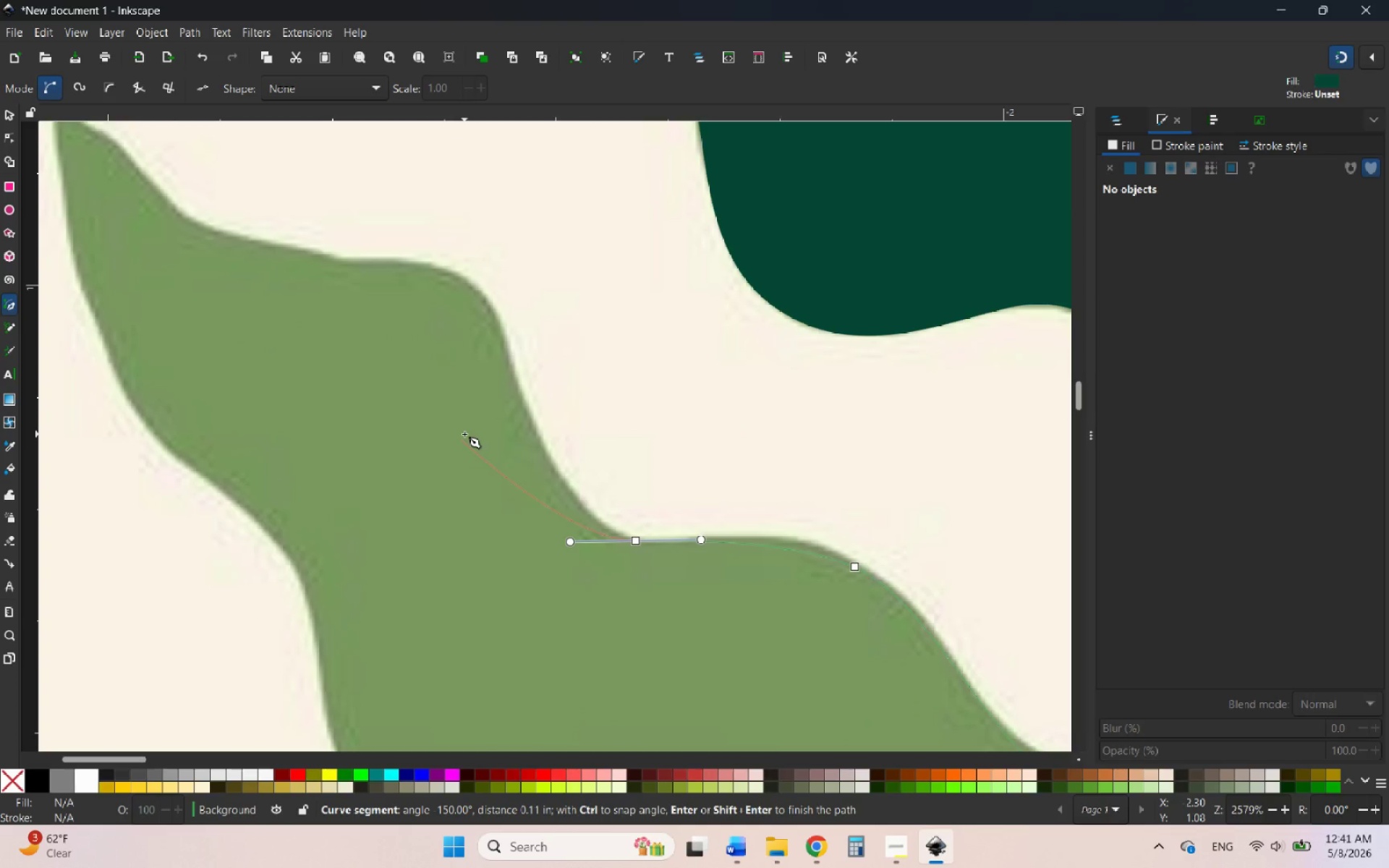 
left_click_drag(start_coordinate=[488, 303], to_coordinate=[460, 267])
 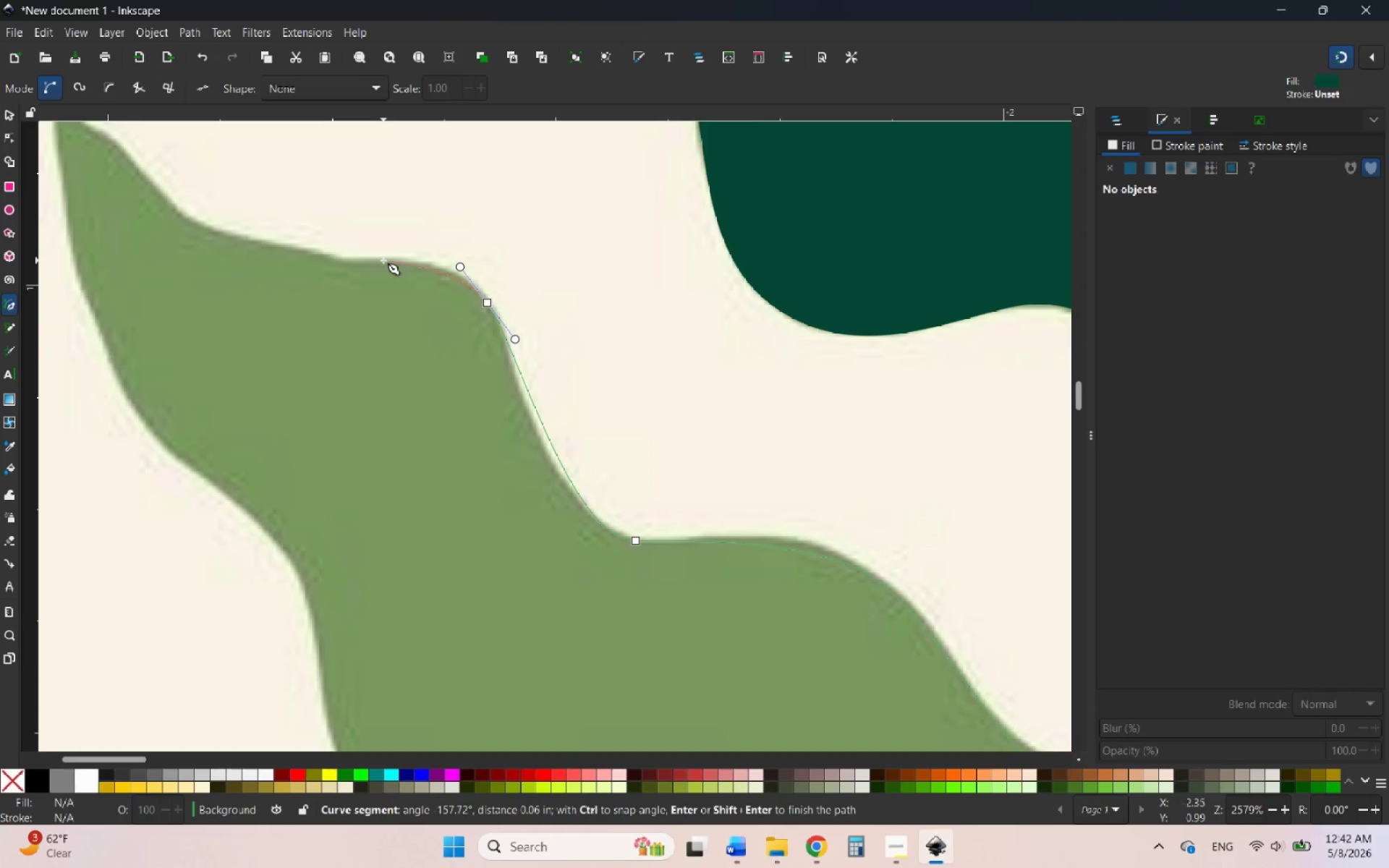 
left_click_drag(start_coordinate=[377, 260], to_coordinate=[327, 262])
 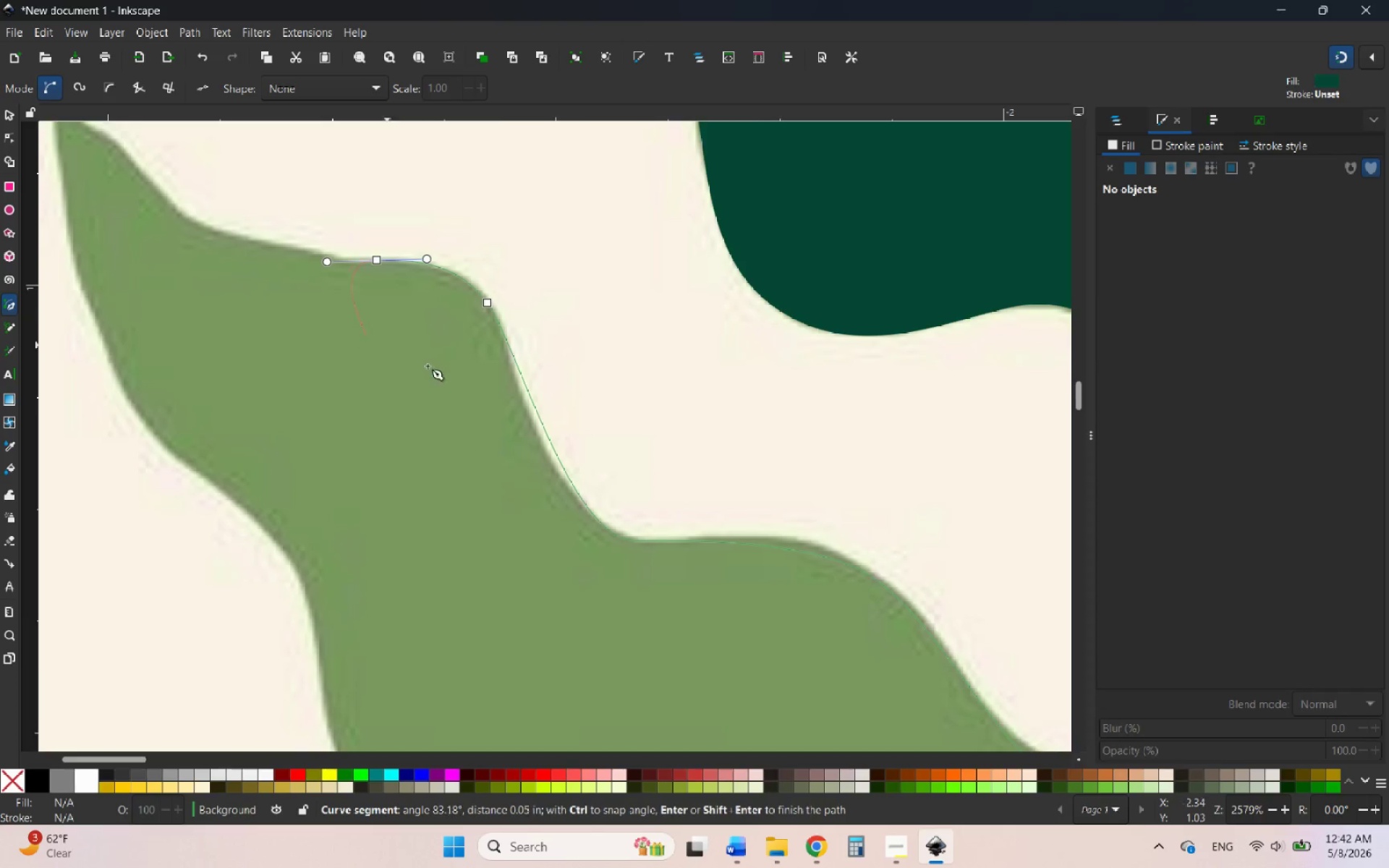 
hold_key(key=ControlLeft, duration=1.22)
scroll: coordinate [640, 470], scroll_direction: down, amount: 4.0
 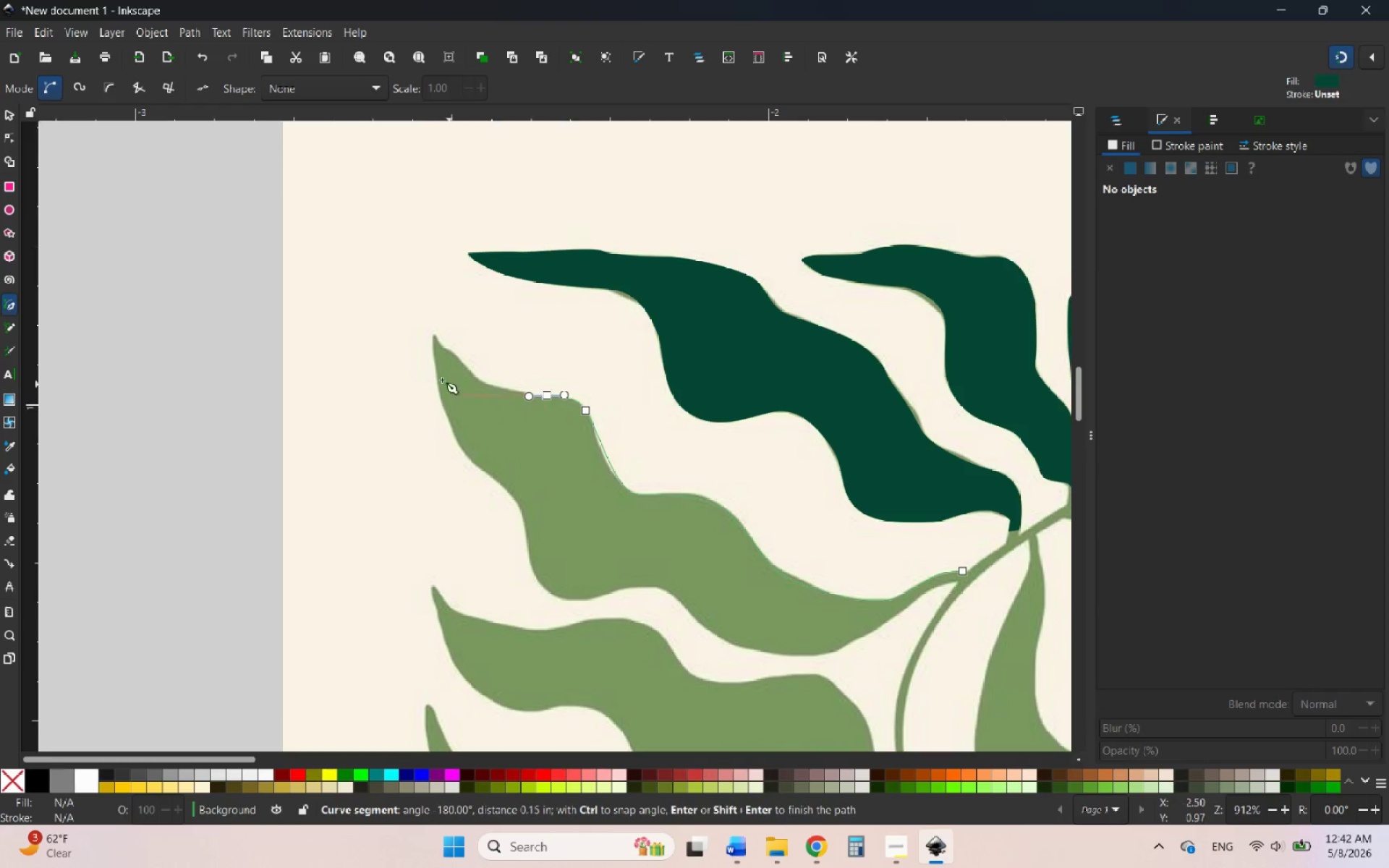 
scroll: coordinate [429, 368], scroll_direction: up, amount: 3.0
 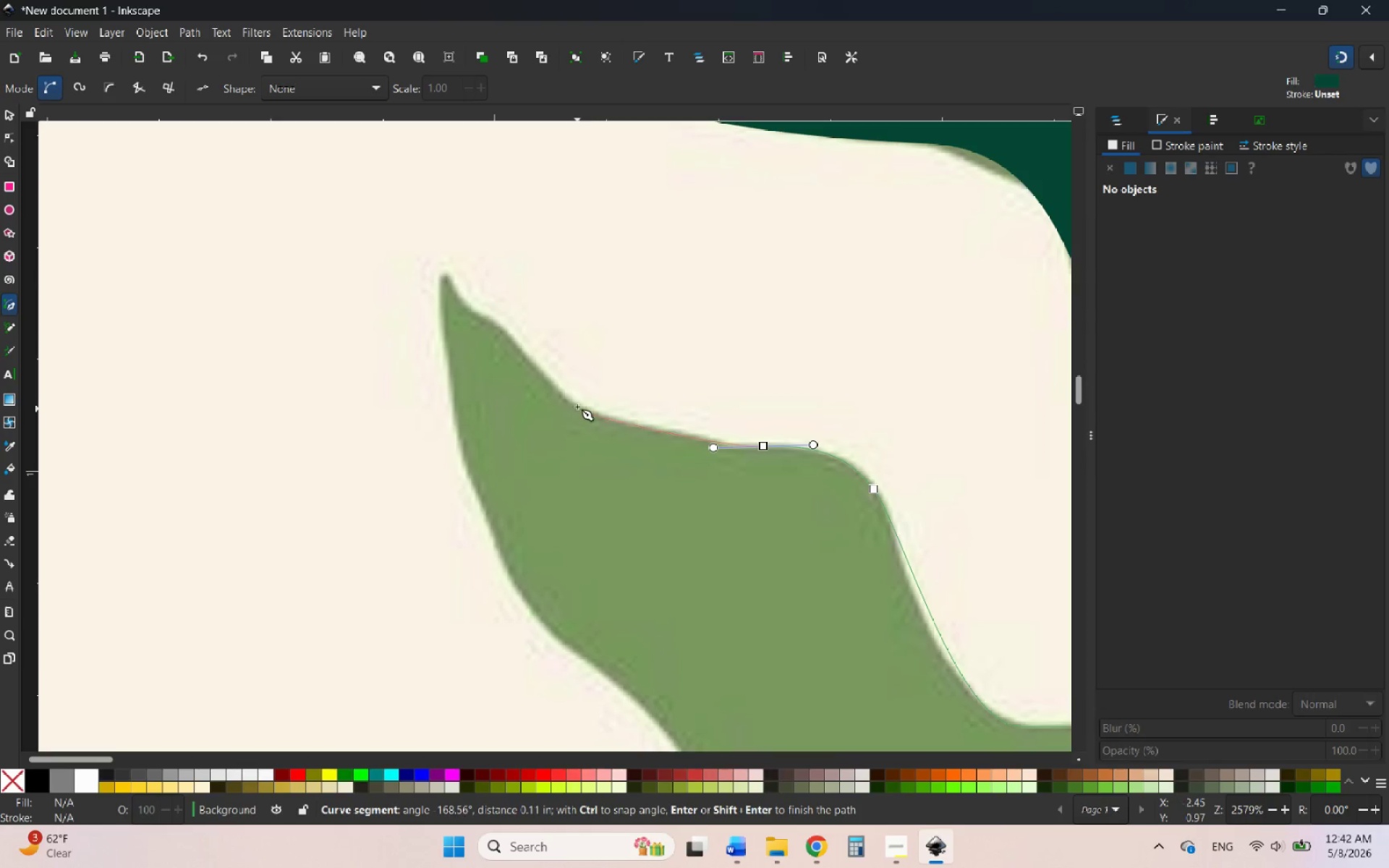 
left_click_drag(start_coordinate=[569, 404], to_coordinate=[538, 380])
 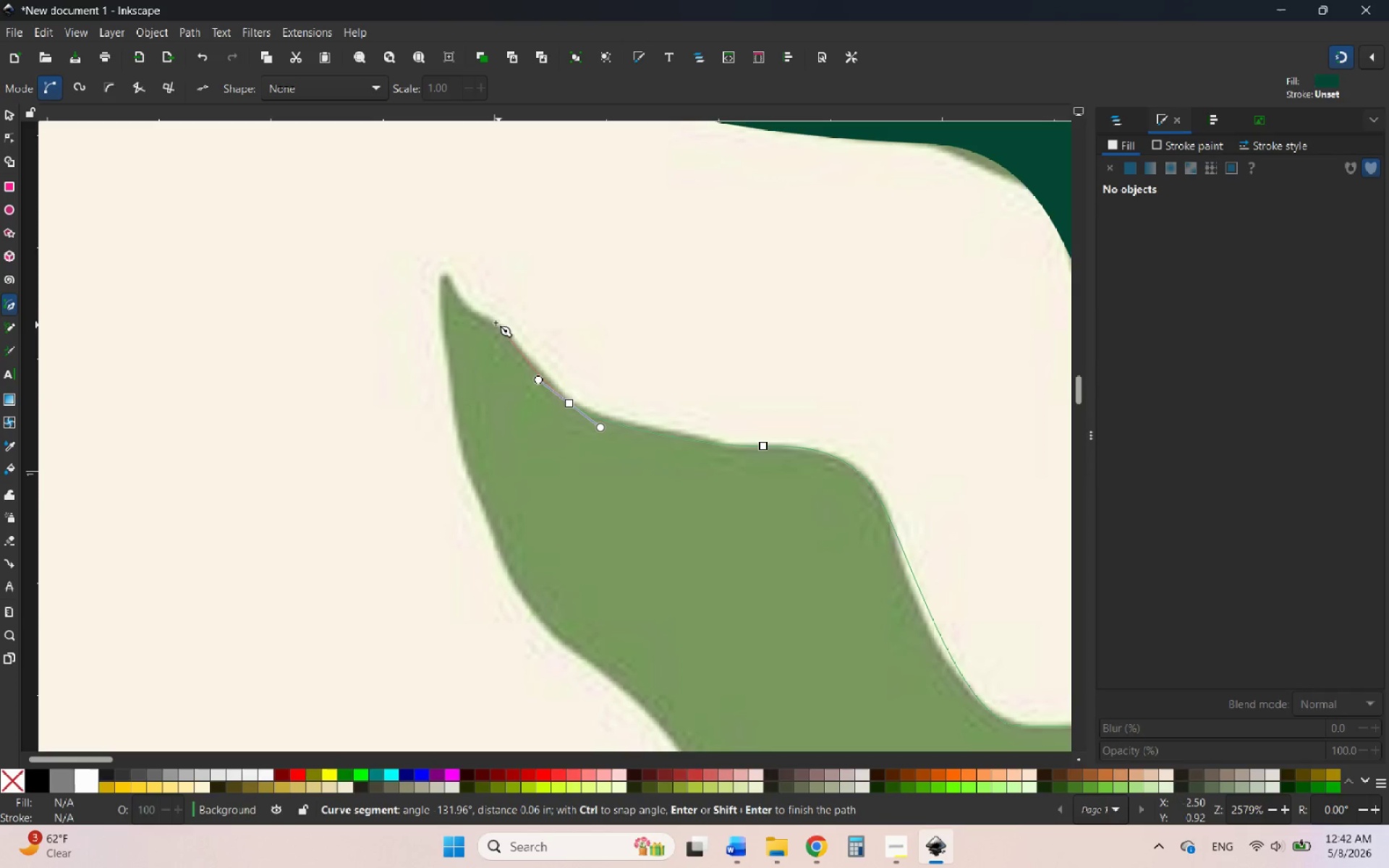 
left_click_drag(start_coordinate=[493, 321], to_coordinate=[463, 307])
 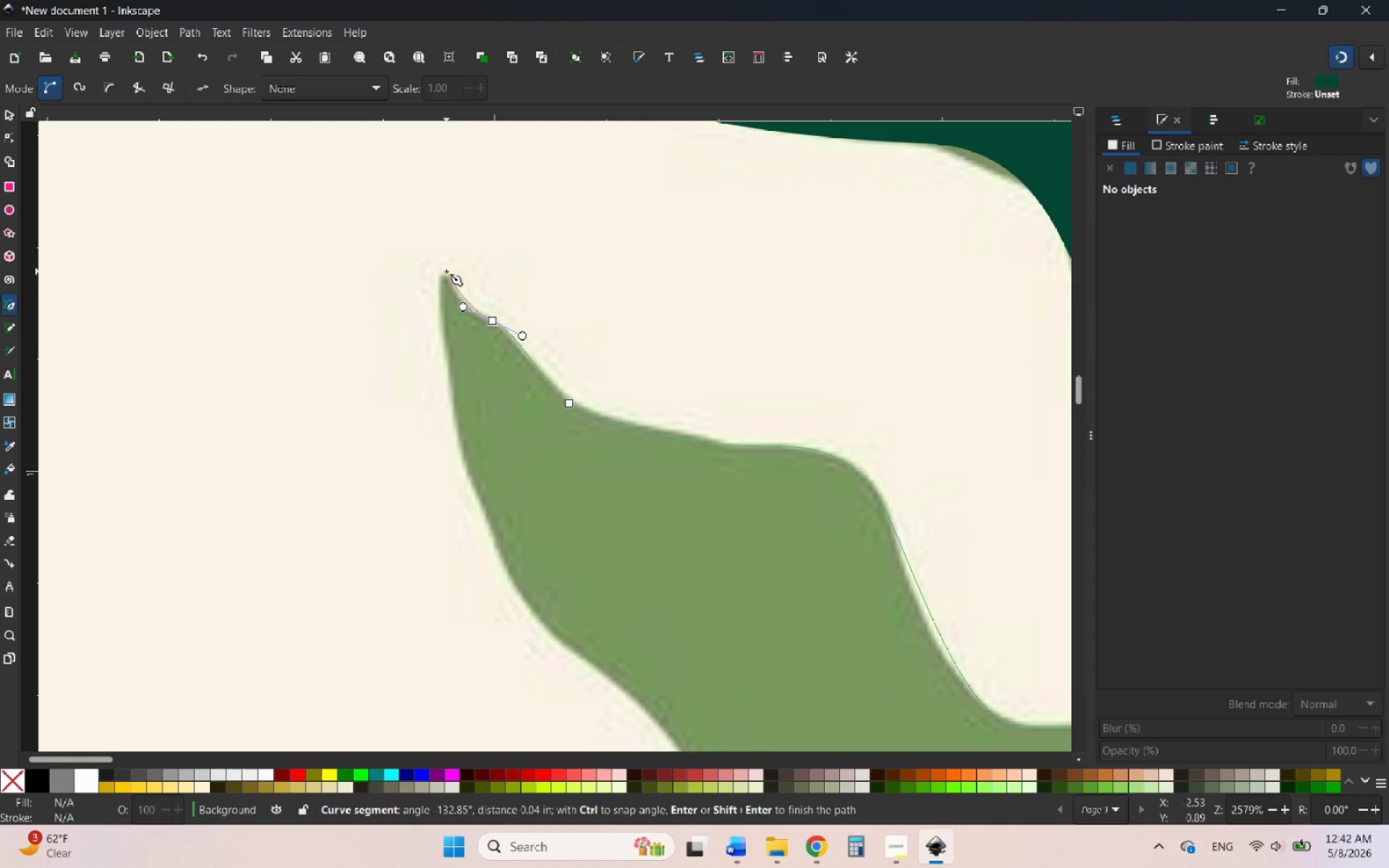 
left_click_drag(start_coordinate=[446, 271], to_coordinate=[432, 268])
 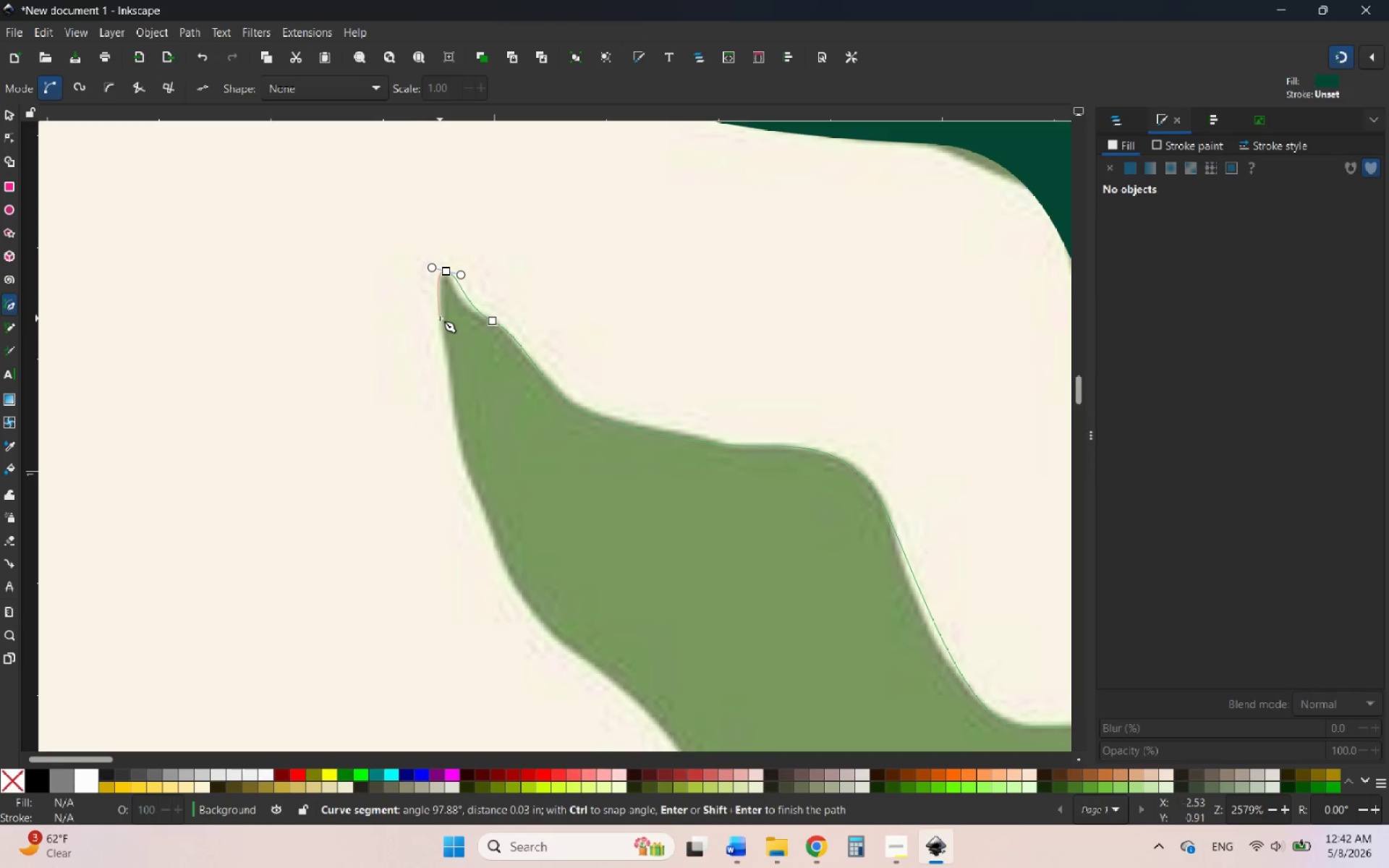 
left_click_drag(start_coordinate=[440, 328], to_coordinate=[444, 357])
 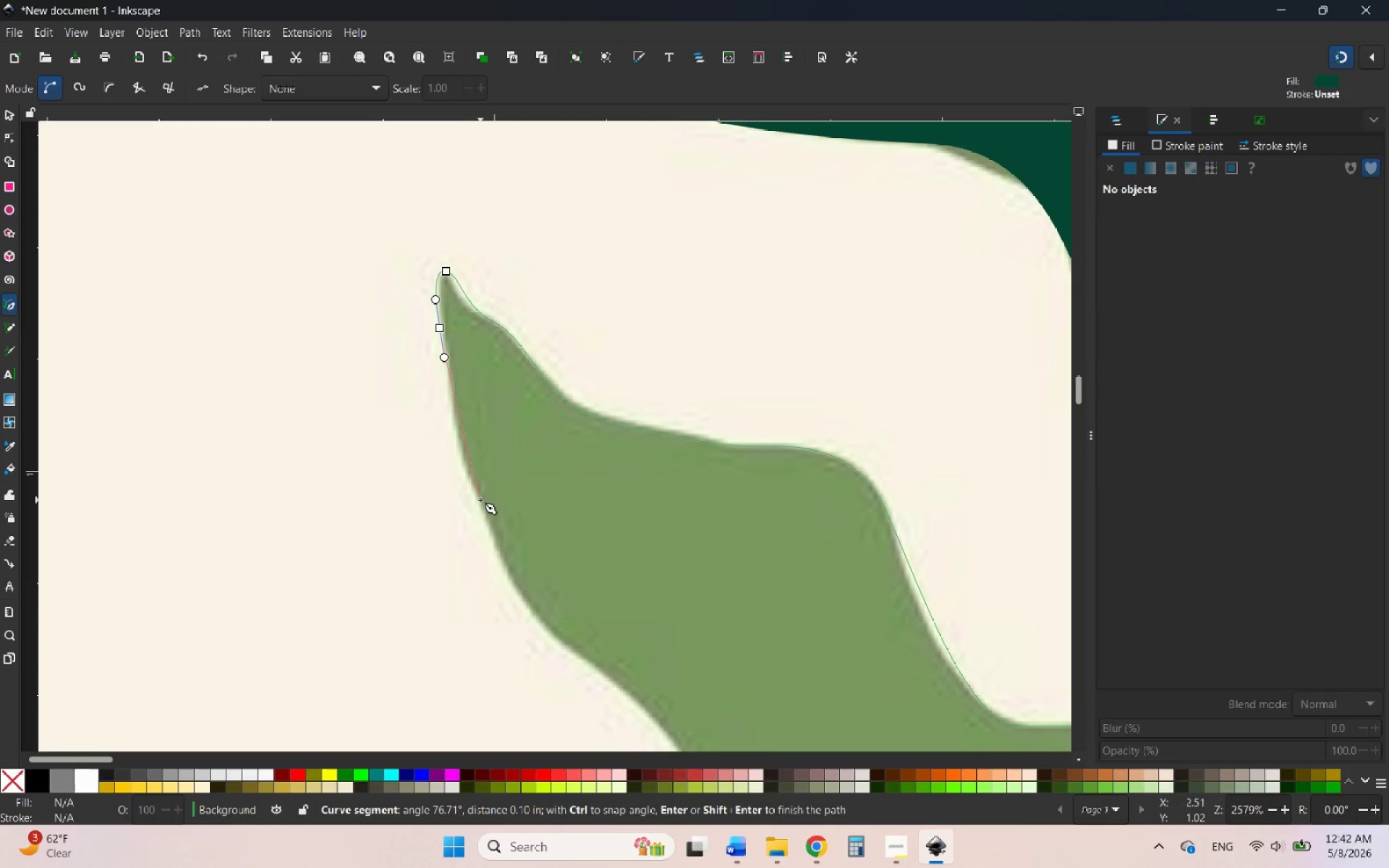 
left_click_drag(start_coordinate=[483, 501], to_coordinate=[524, 556])
 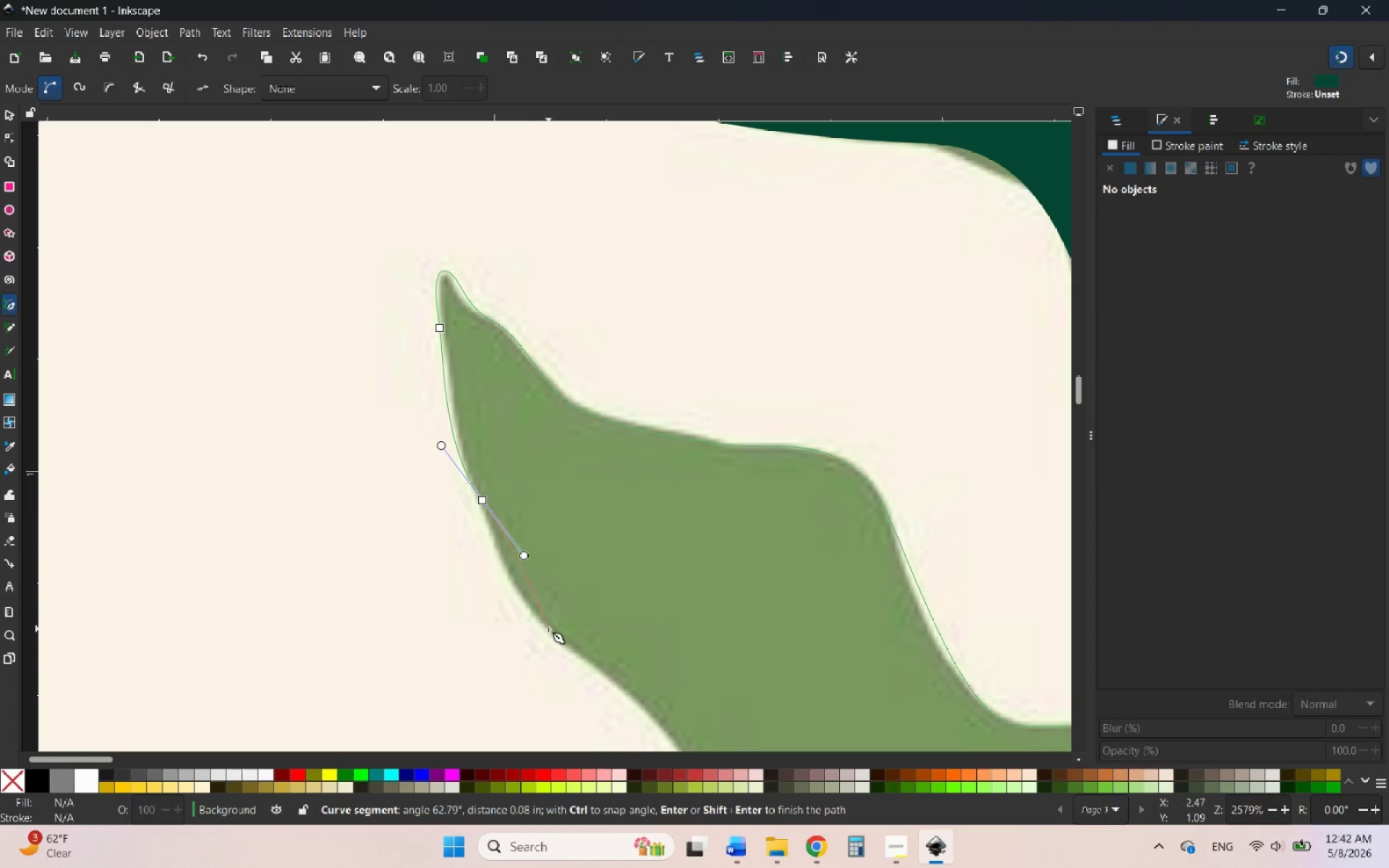 
left_click_drag(start_coordinate=[548, 629], to_coordinate=[605, 686])
 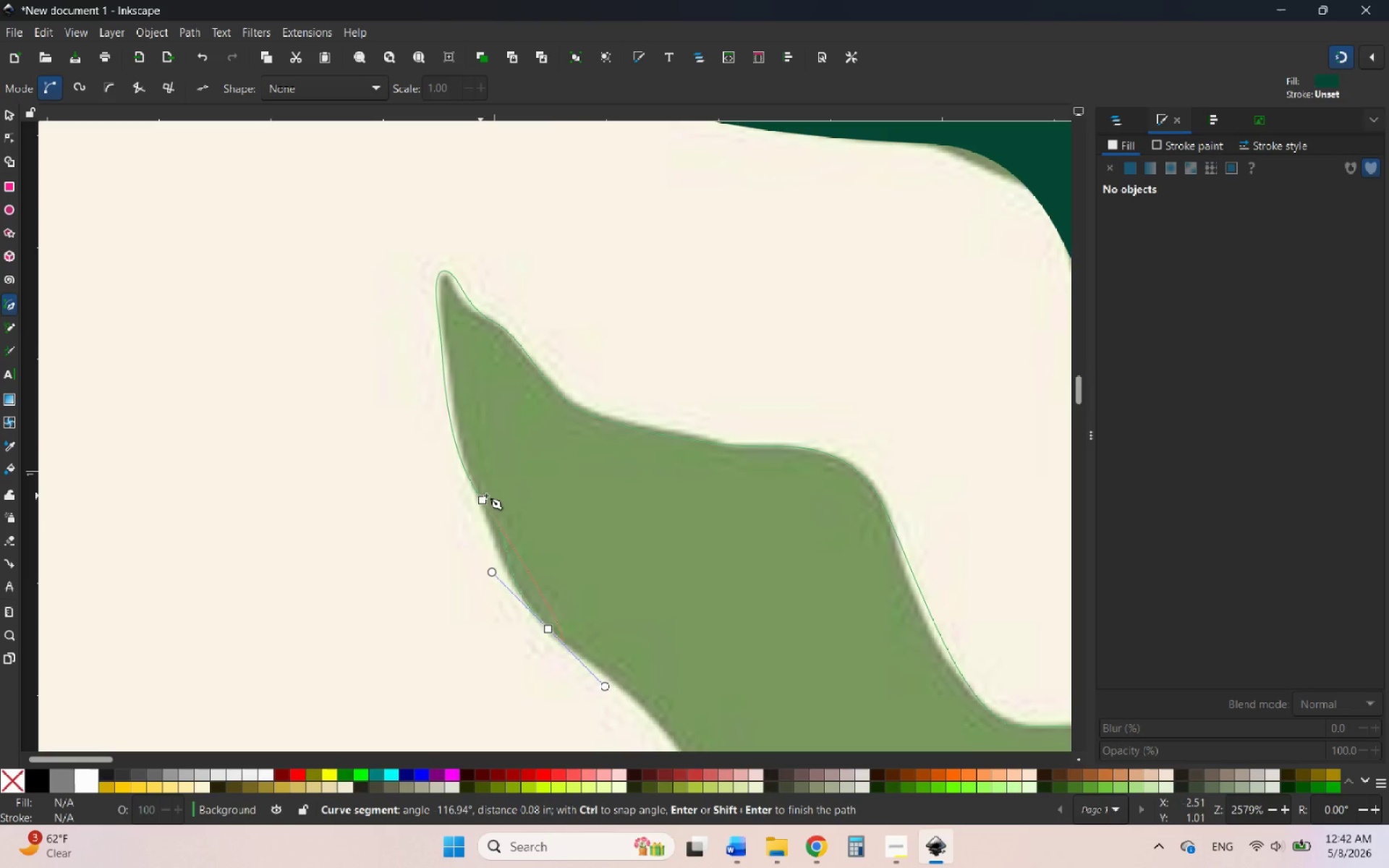 
scroll: coordinate [555, 411], scroll_direction: down, amount: 6.0
 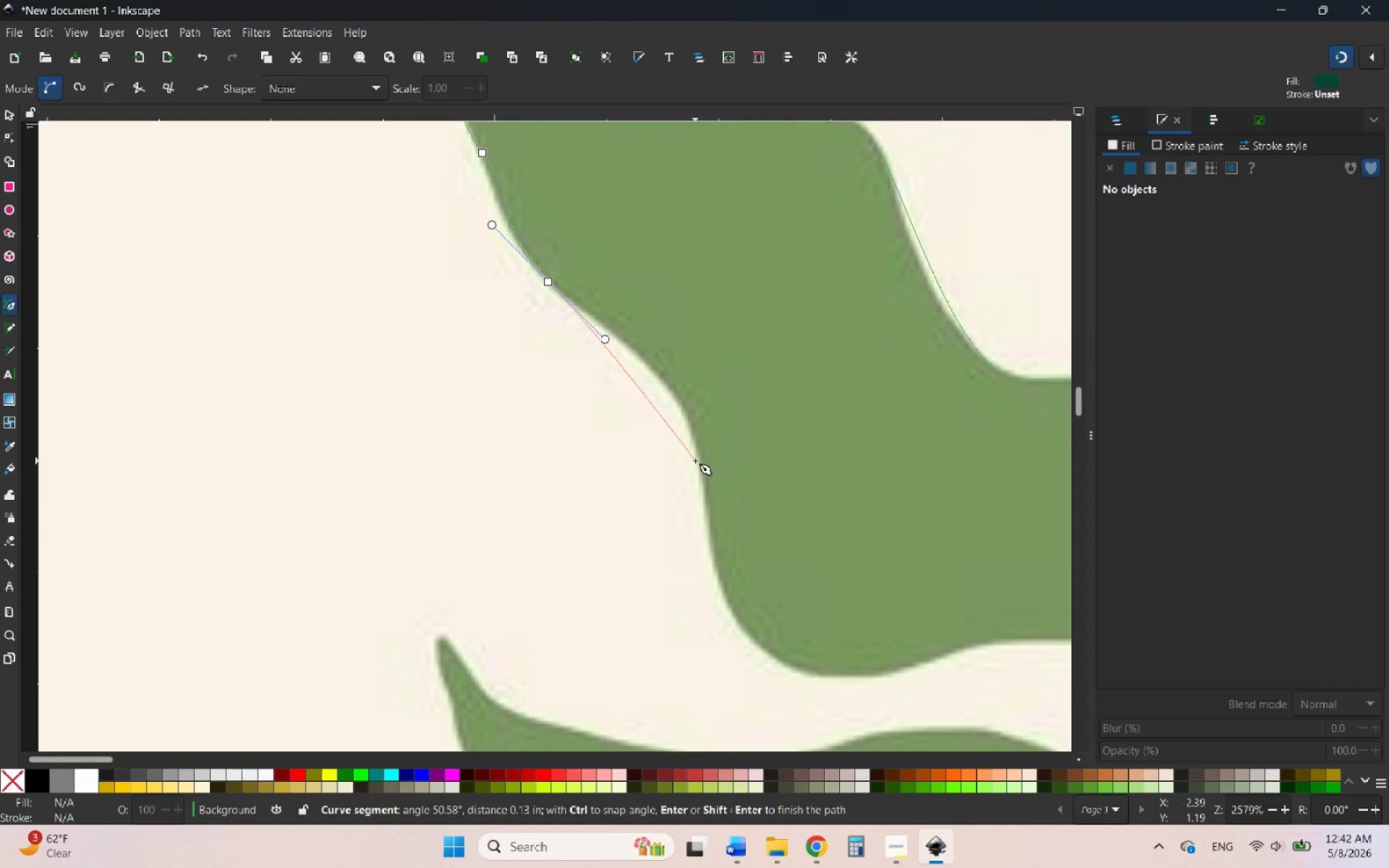 
left_click_drag(start_coordinate=[702, 469], to_coordinate=[718, 578])
 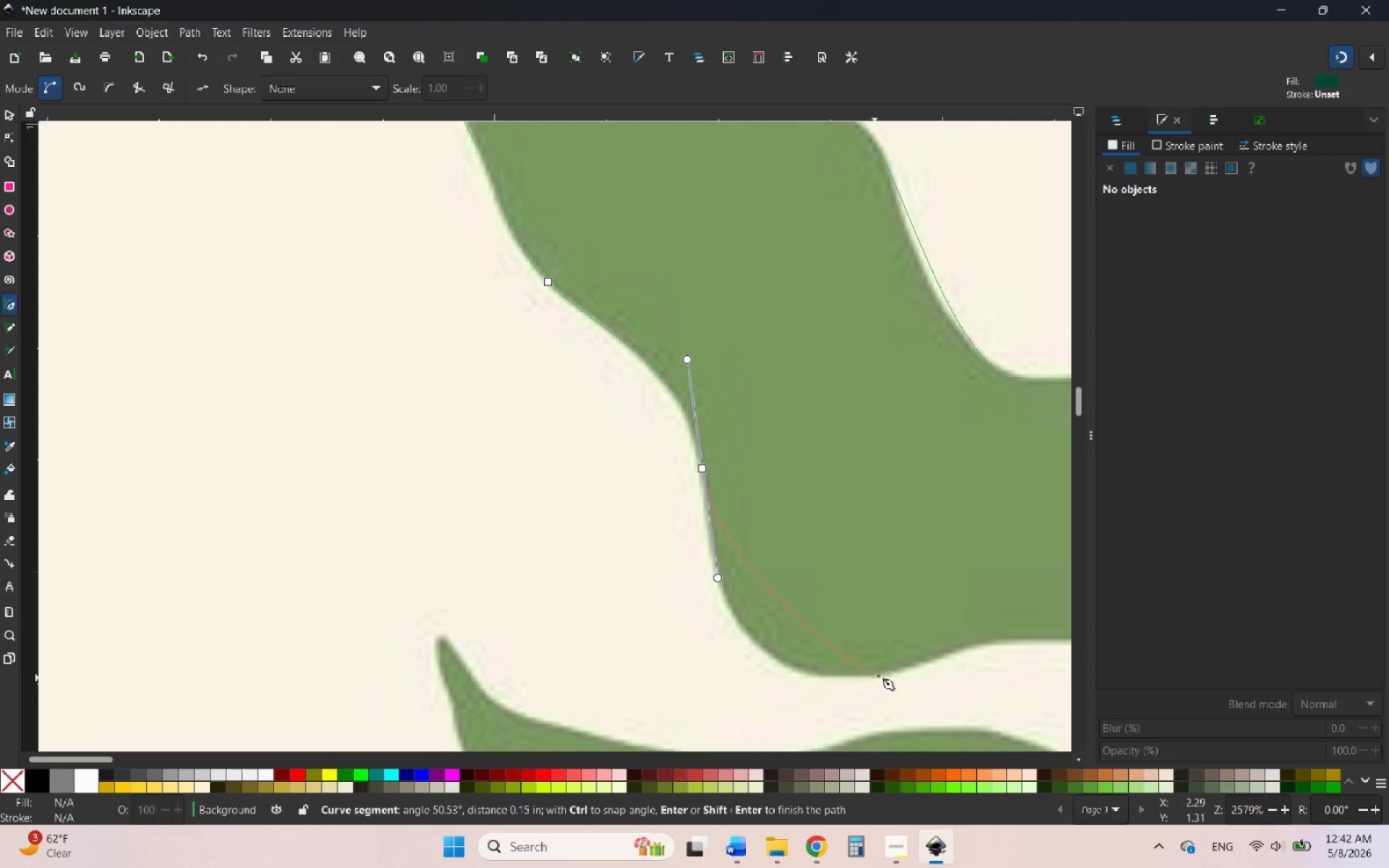 
left_click_drag(start_coordinate=[881, 675], to_coordinate=[896, 674])
 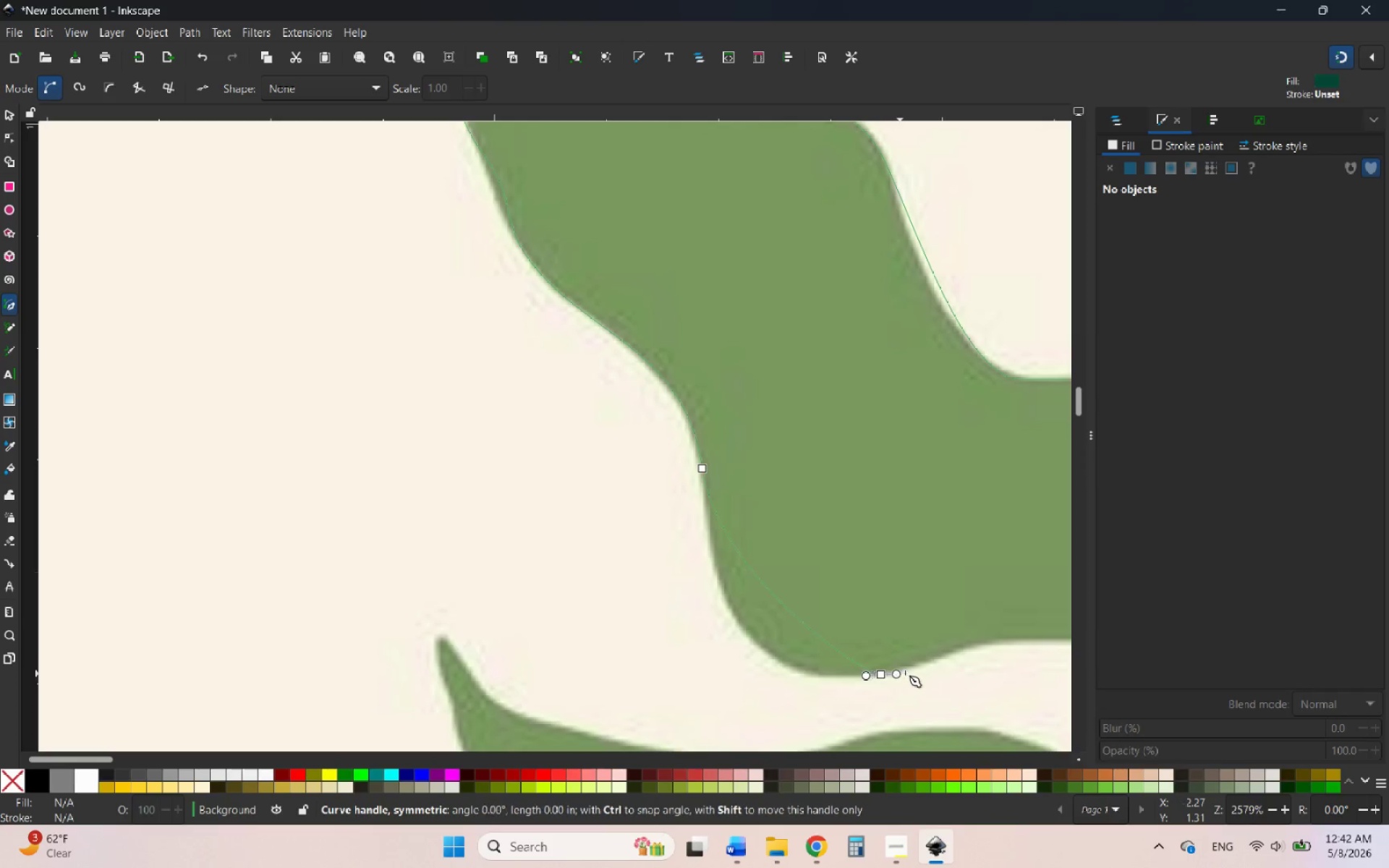 
left_click_drag(start_coordinate=[897, 673], to_coordinate=[960, 662])
 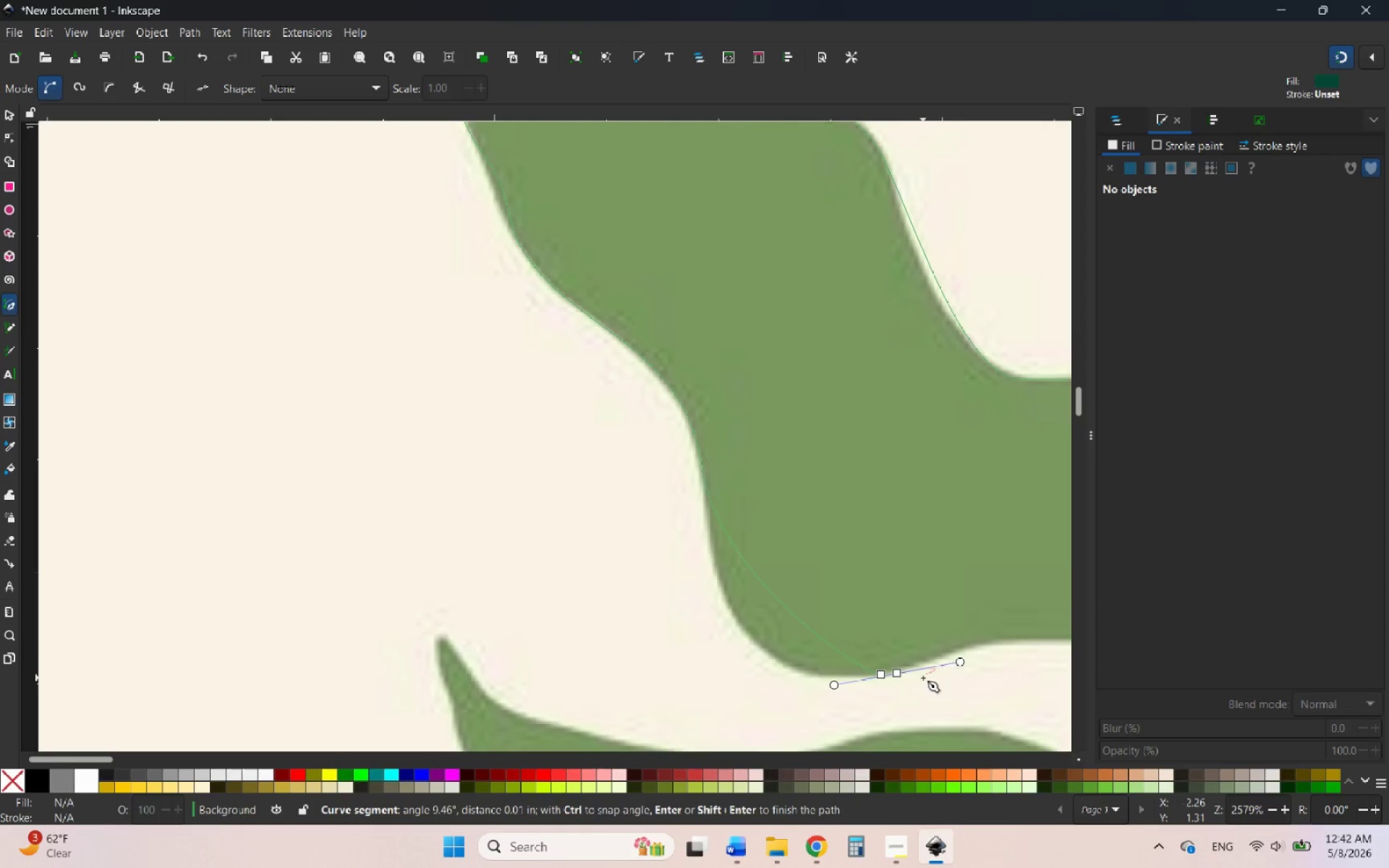 
key(Control+Z)
 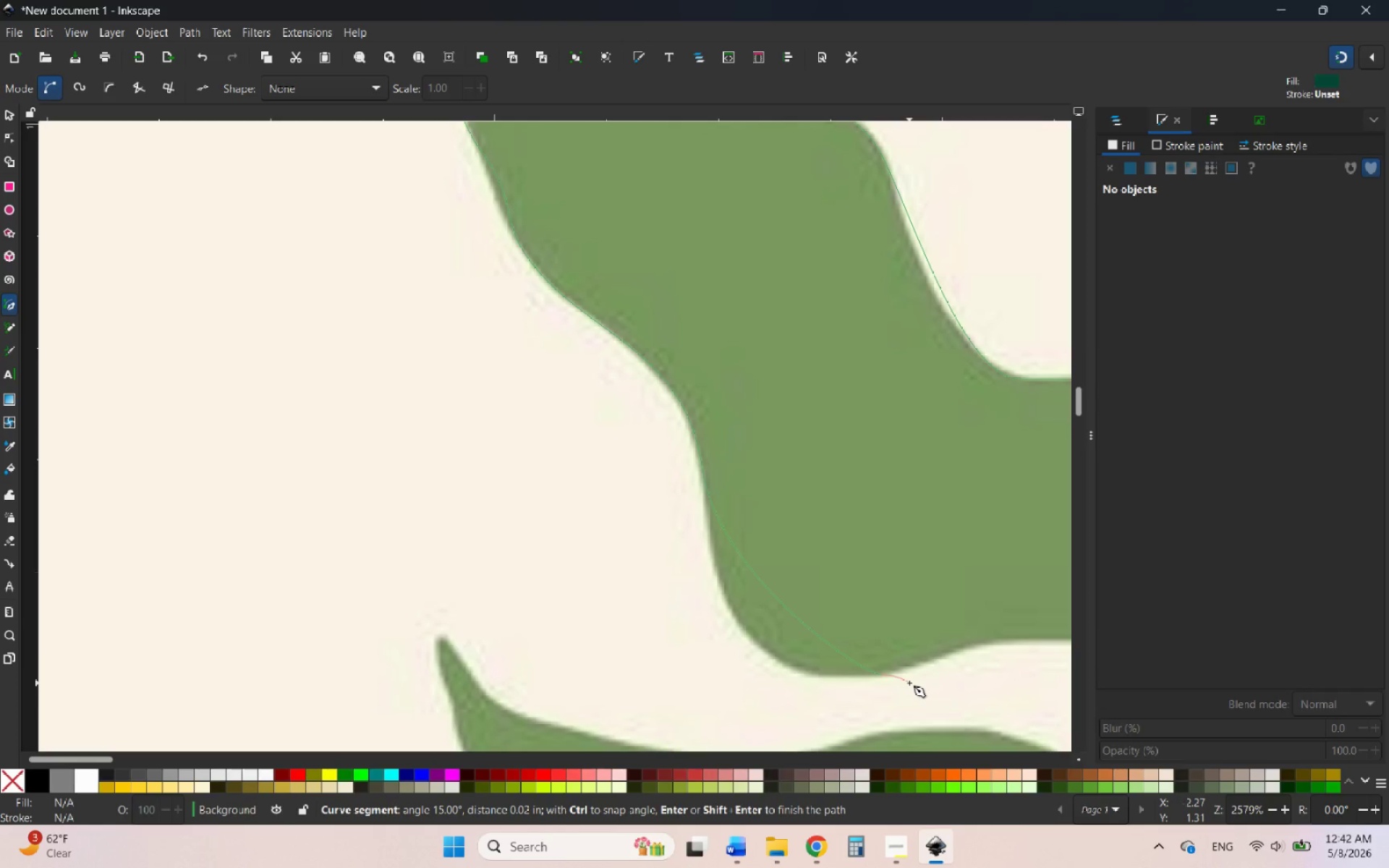 
key(Control+ControlLeft)
 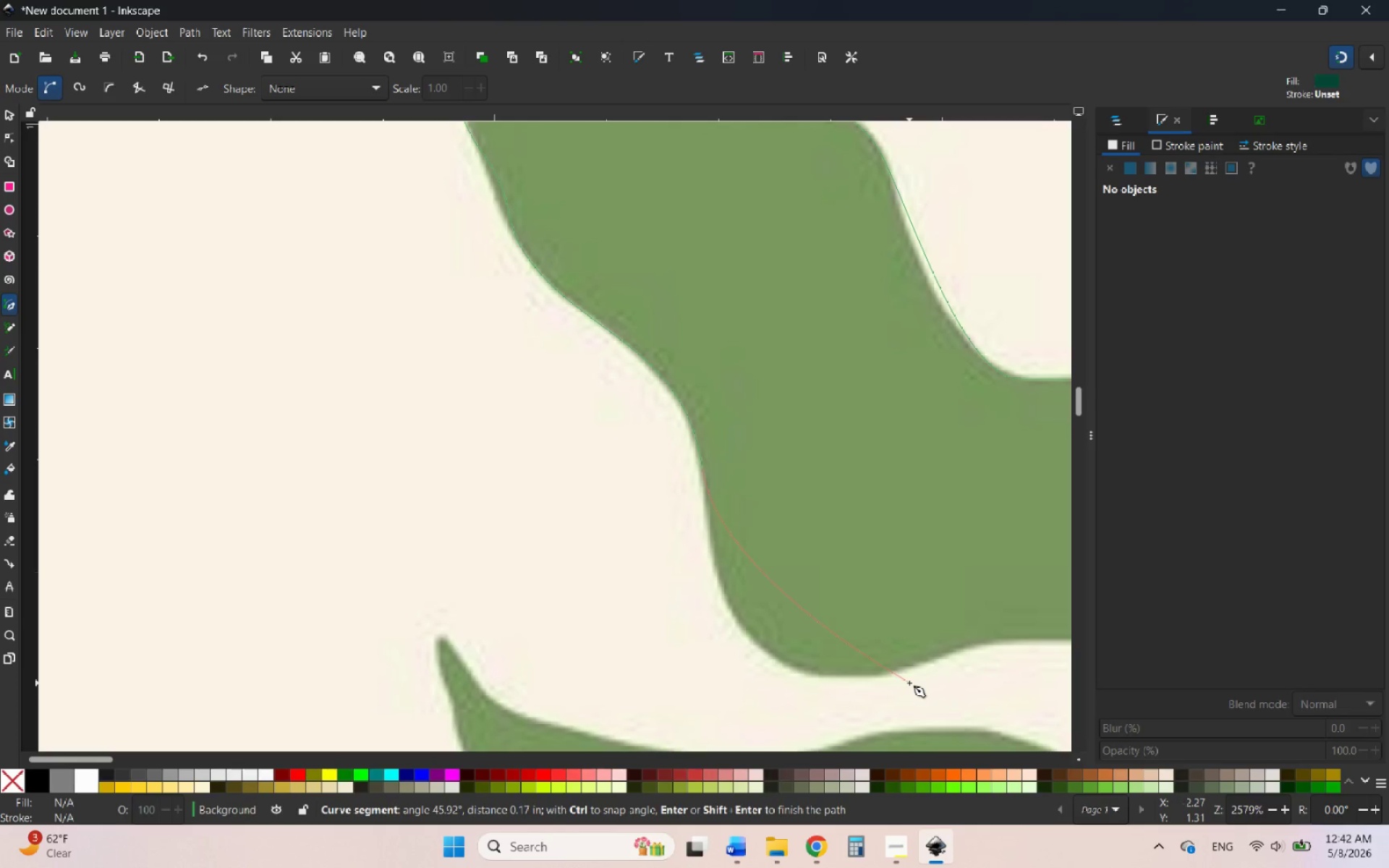 
key(Control+Z)
 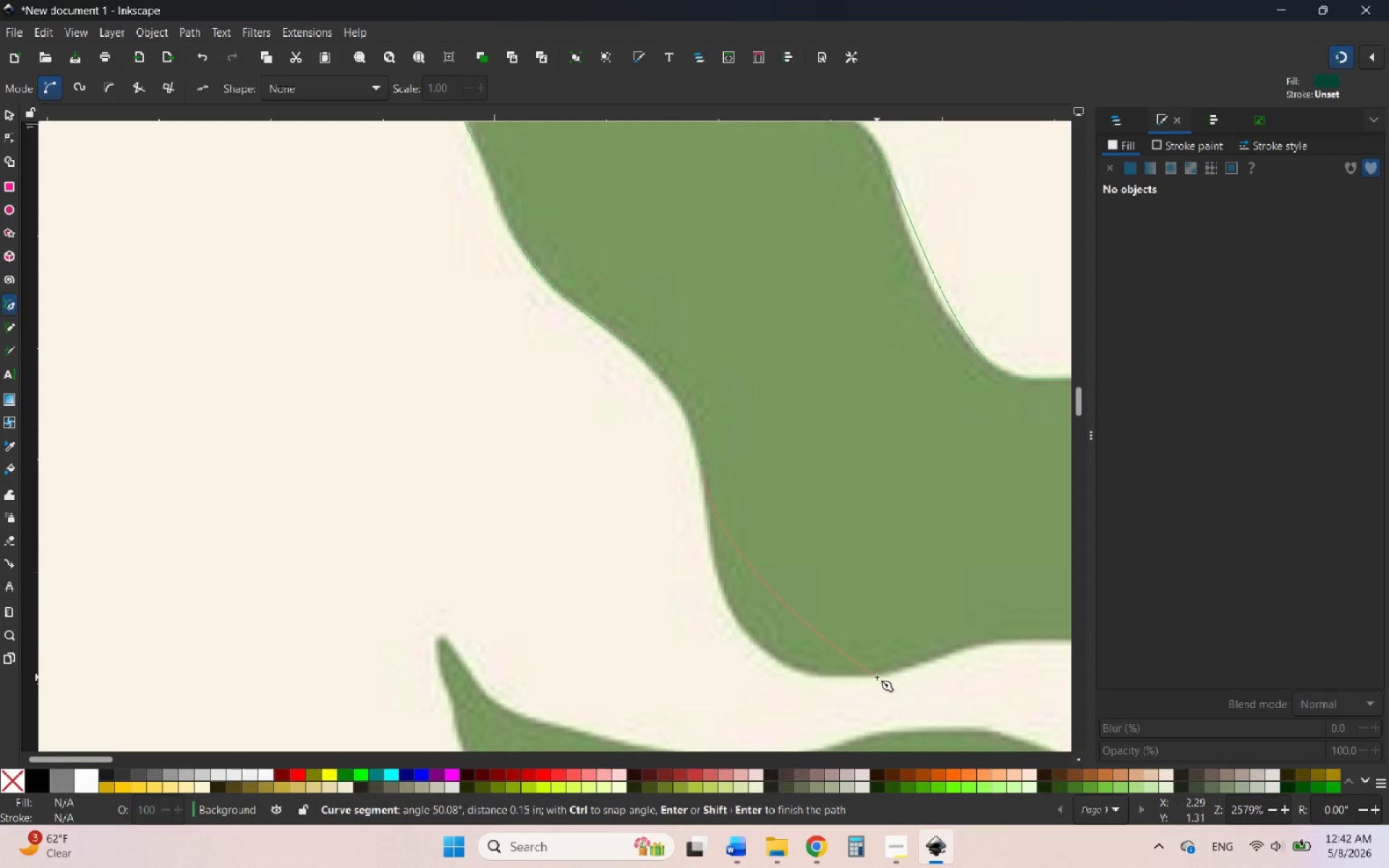 
left_click_drag(start_coordinate=[878, 677], to_coordinate=[1003, 629])
 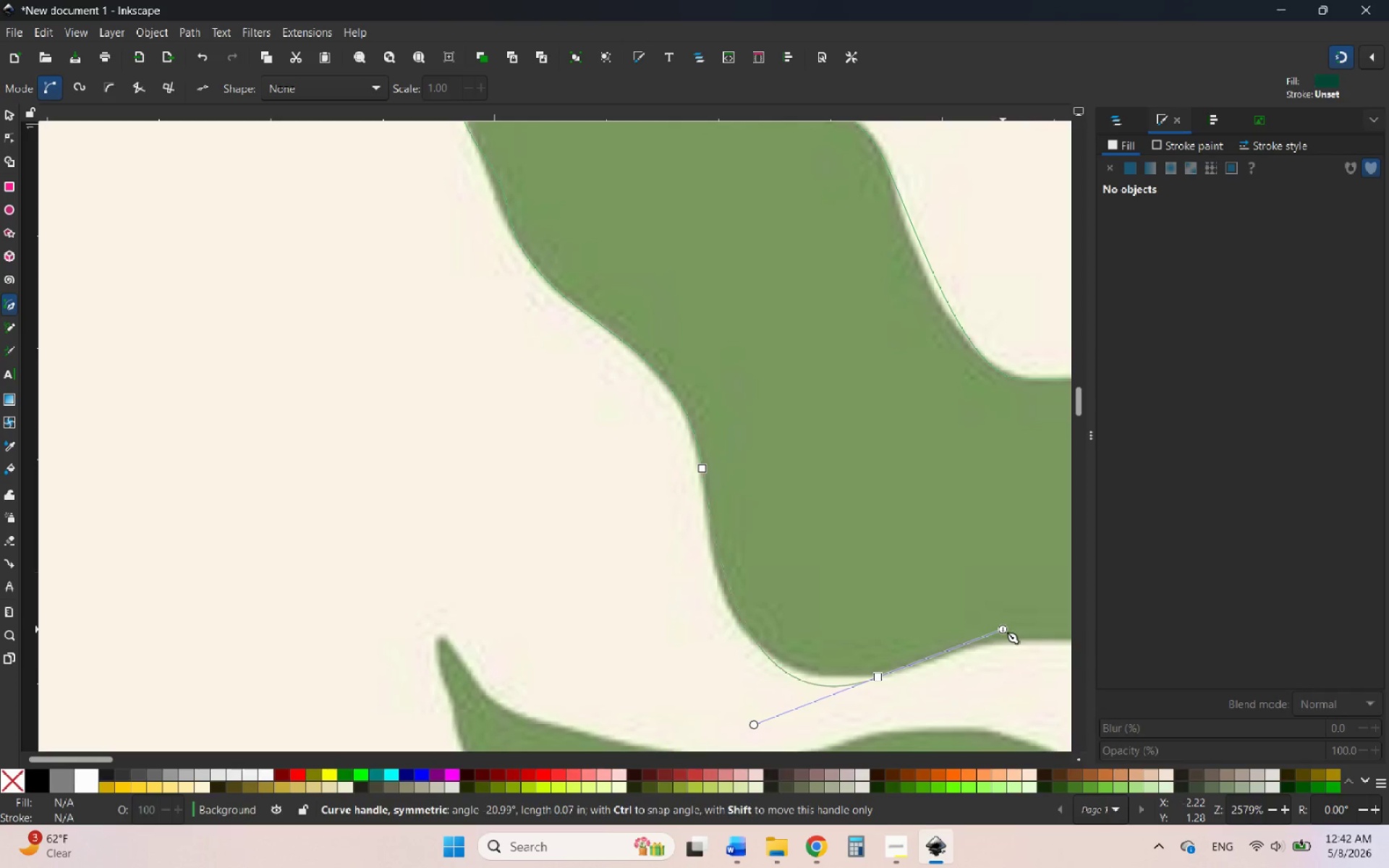 
left_click([1003, 629])
 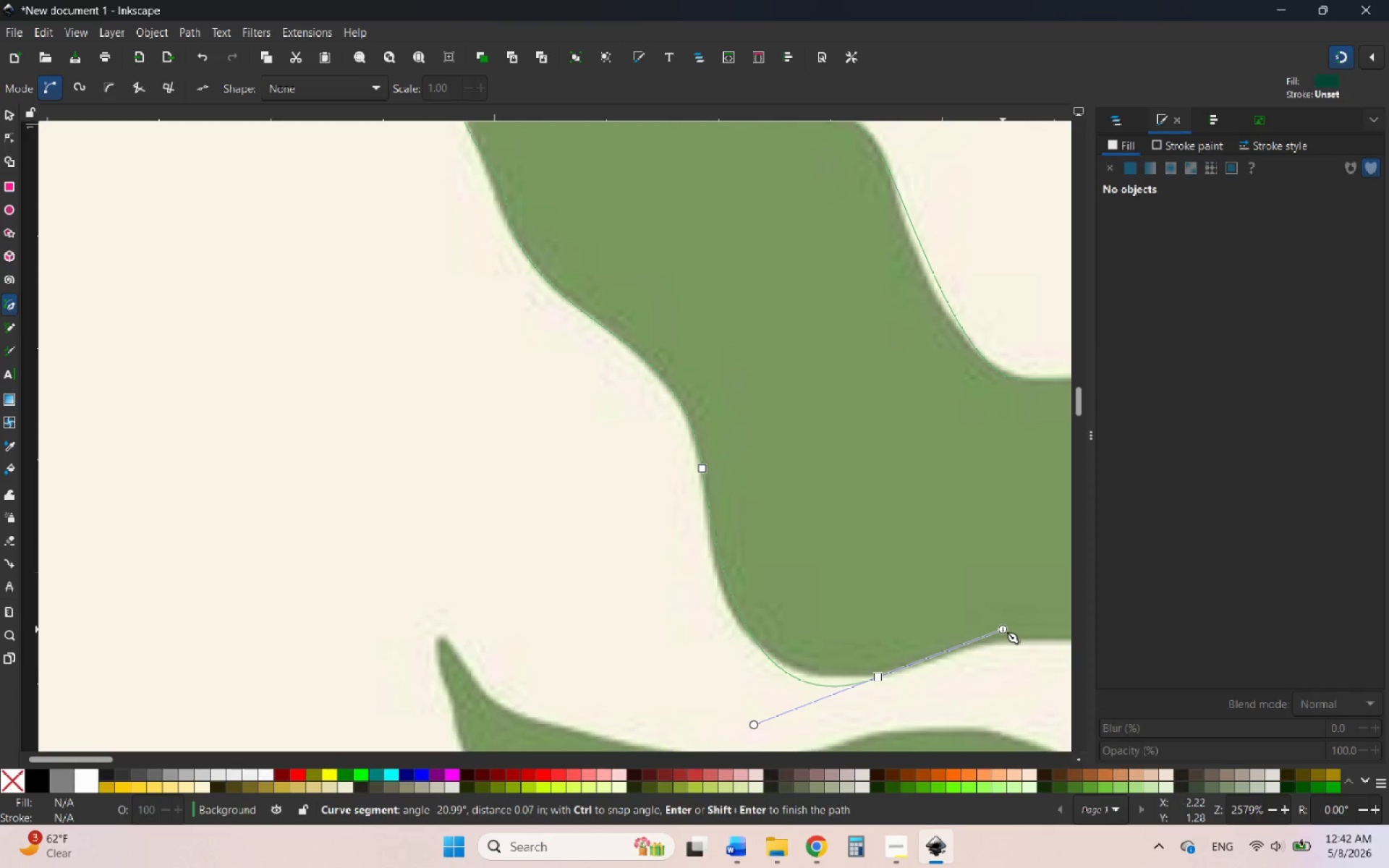 
key(Control+Z)
 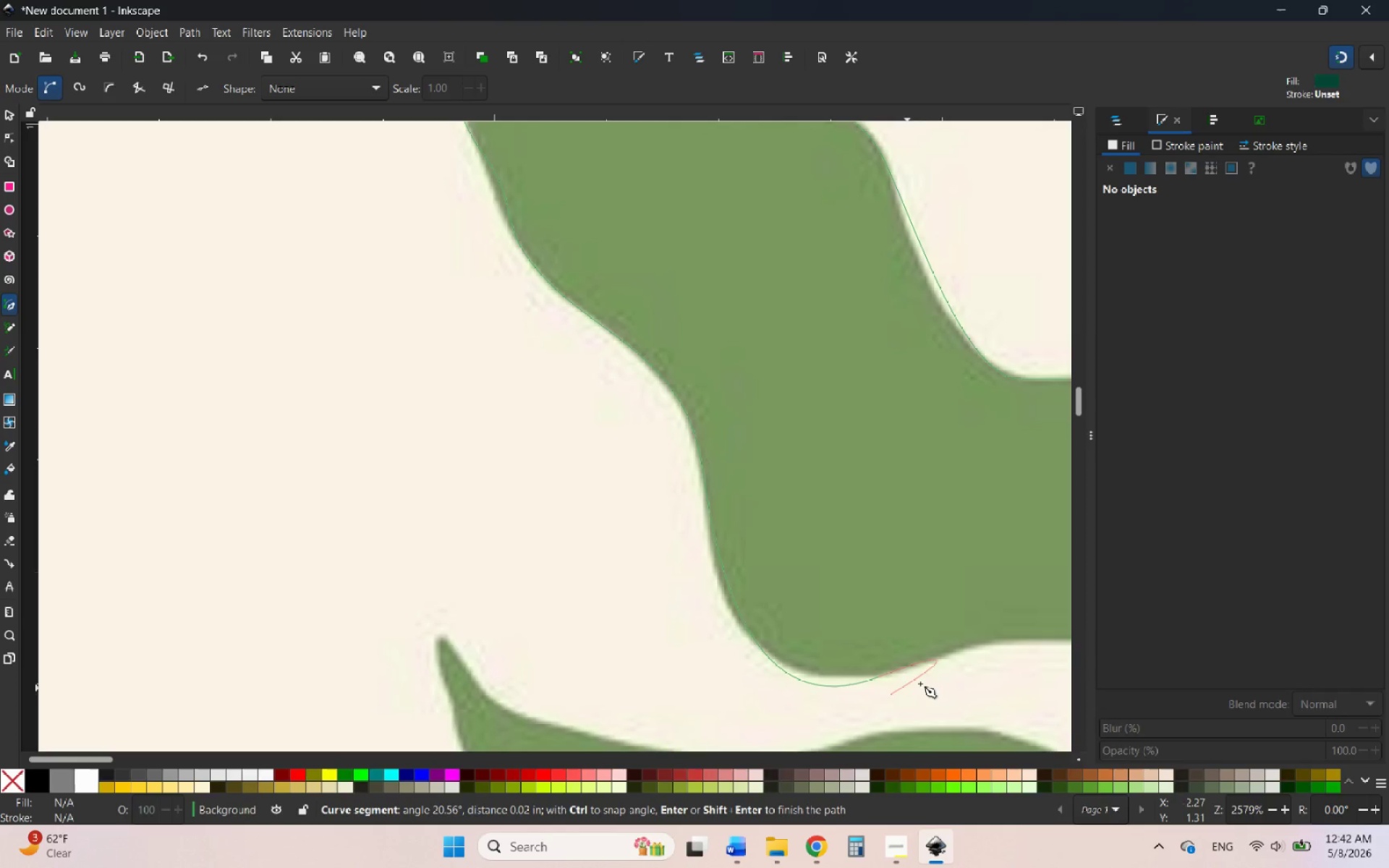 
hold_key(key=ControlLeft, duration=1.38)
scroll: coordinate [466, 571], scroll_direction: down, amount: 3.0
 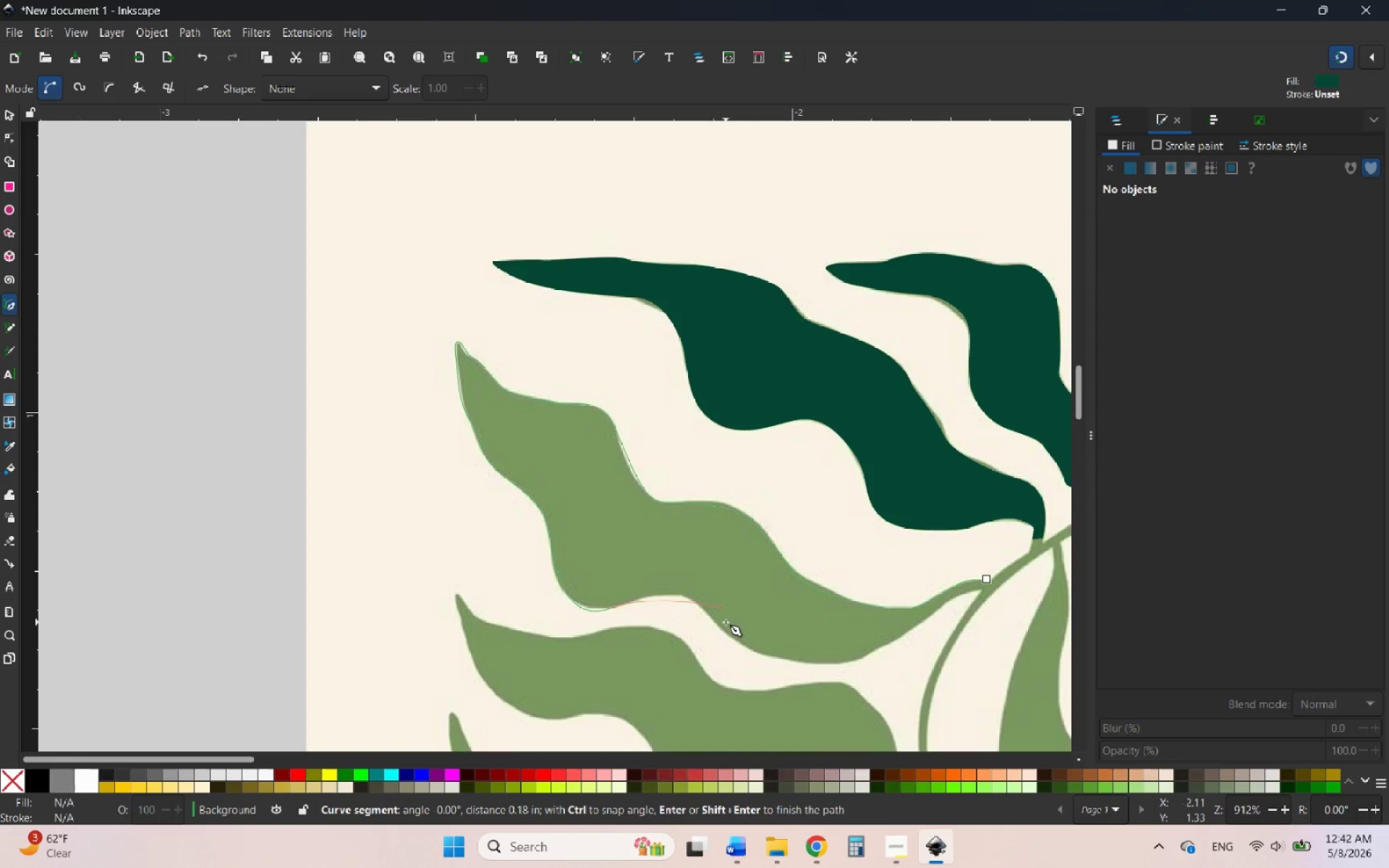 
scroll: coordinate [729, 624], scroll_direction: up, amount: 2.0
 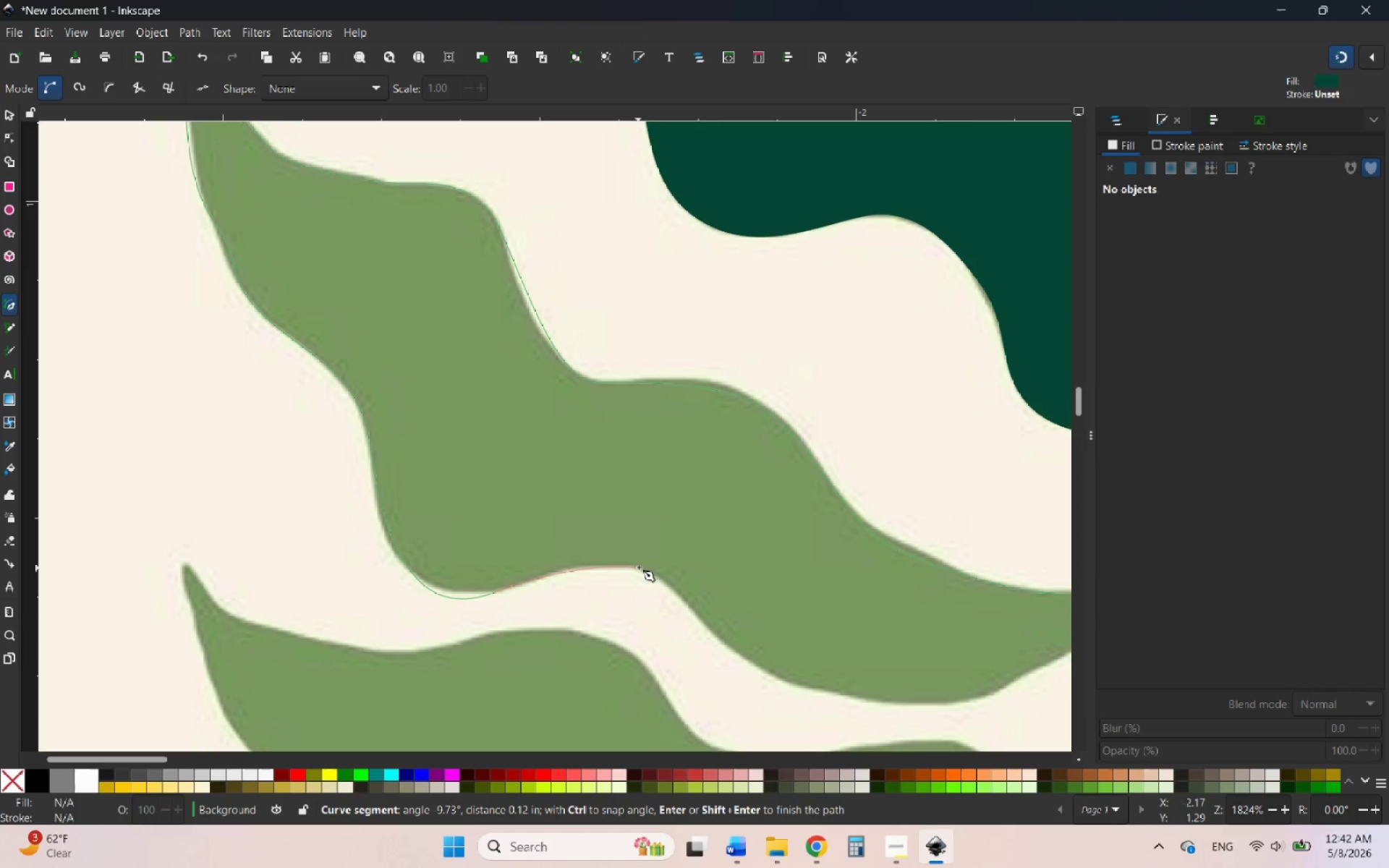 
left_click([641, 567])
 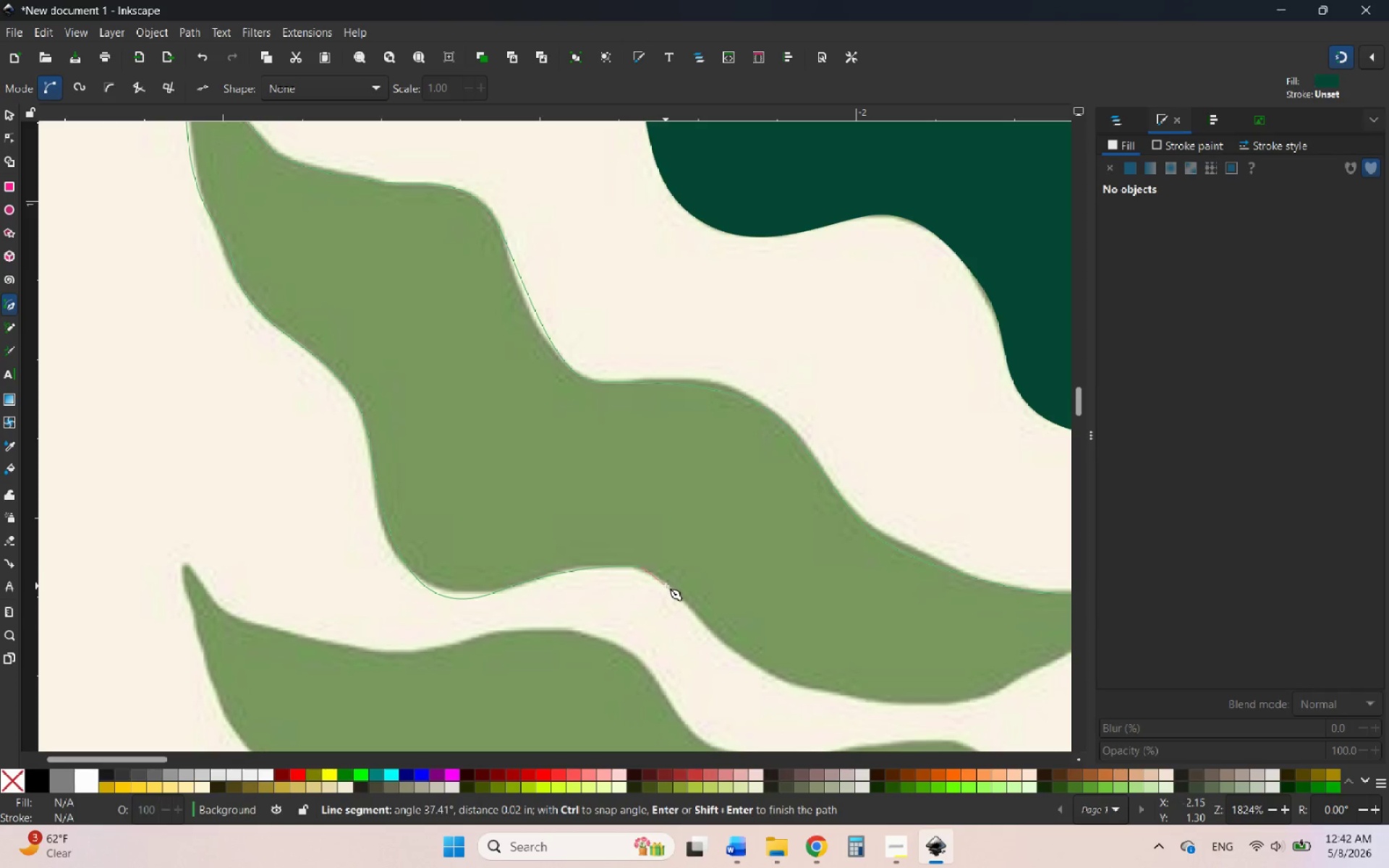 
key(Control+Z)
 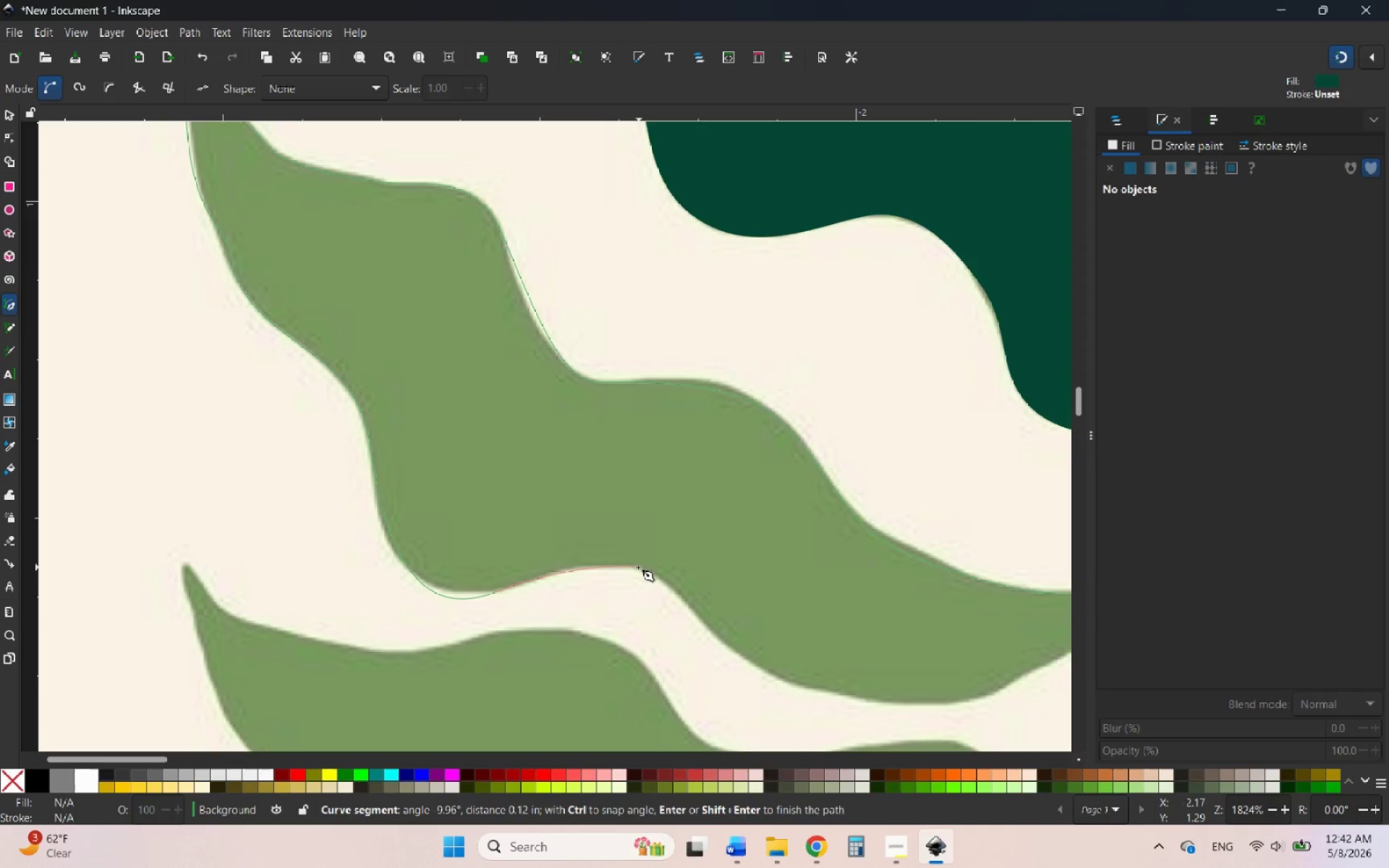 
left_click_drag(start_coordinate=[638, 567], to_coordinate=[662, 576])
 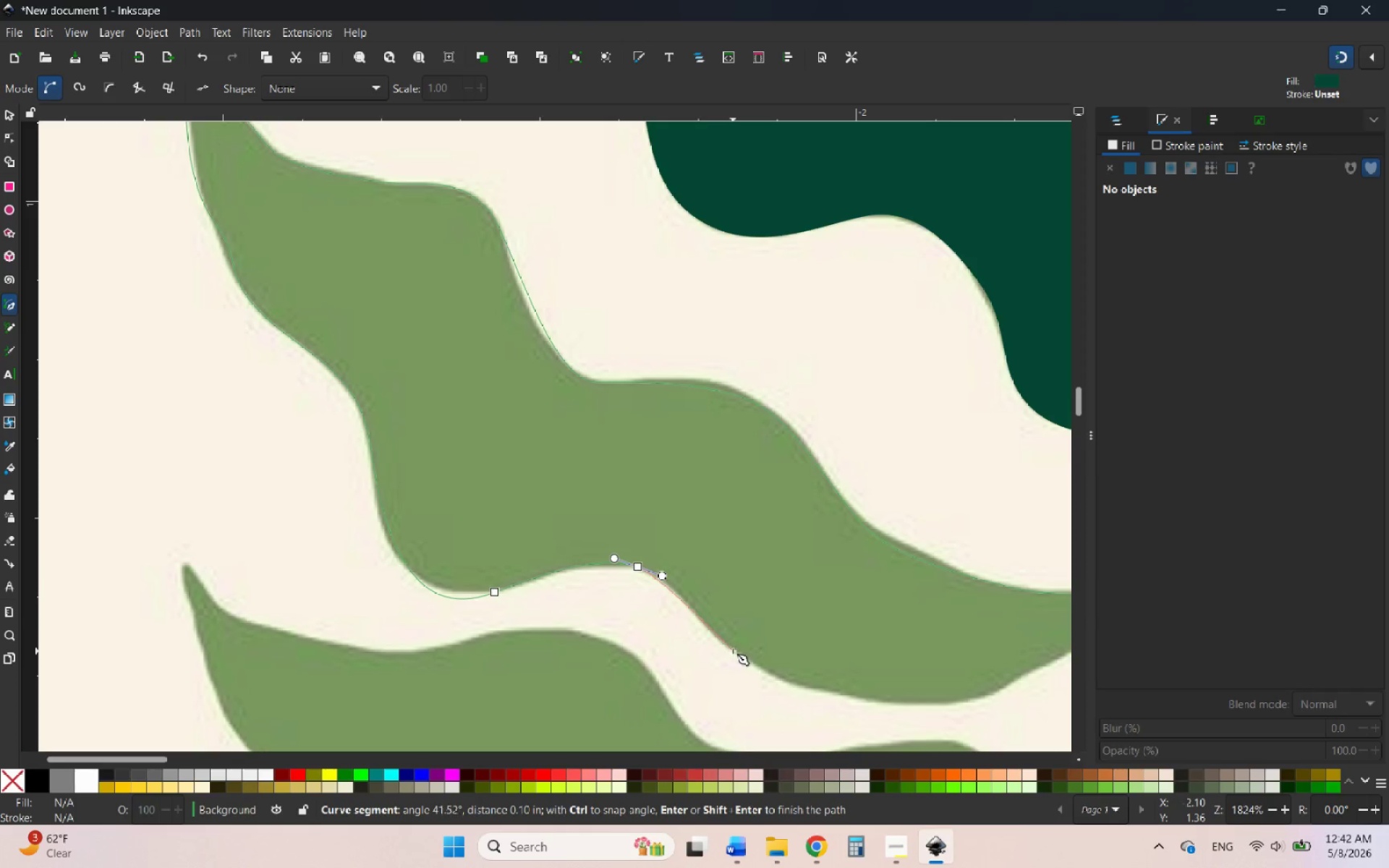 
left_click_drag(start_coordinate=[735, 651], to_coordinate=[770, 672])
 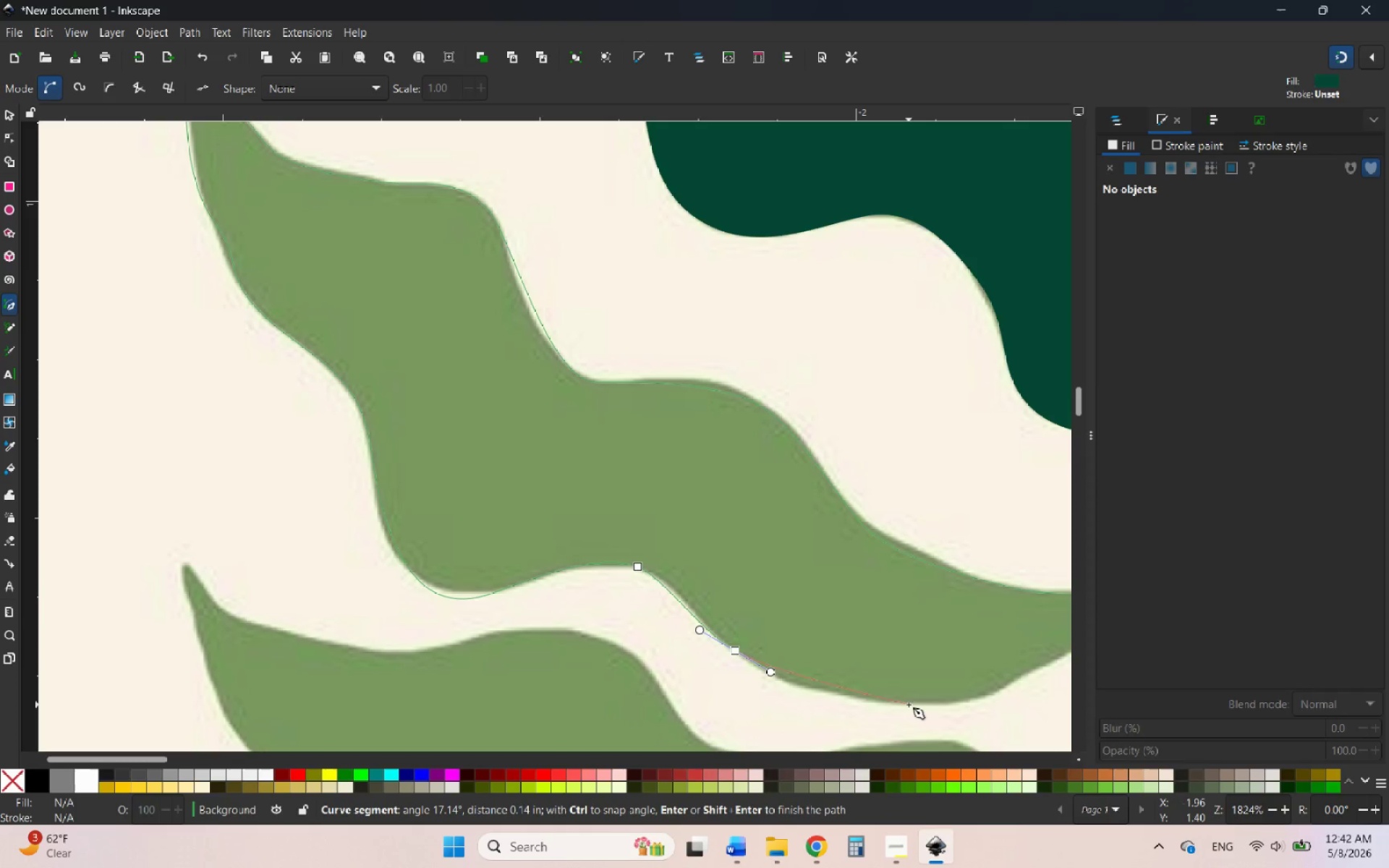 
left_click_drag(start_coordinate=[911, 705], to_coordinate=[948, 697])
 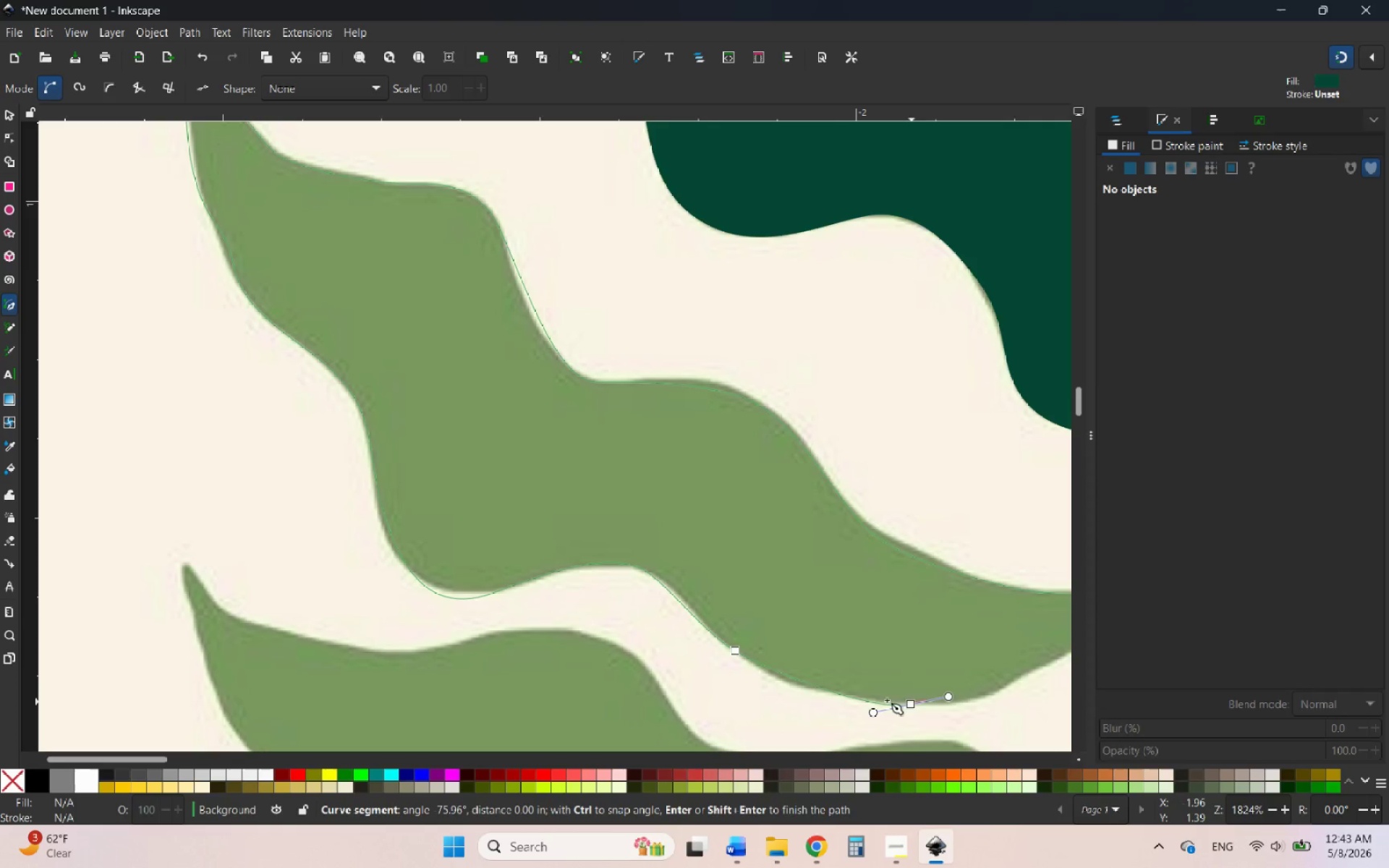 
hold_key(key=ControlLeft, duration=1.58)
scroll: coordinate [662, 644], scroll_direction: down, amount: 1.0
 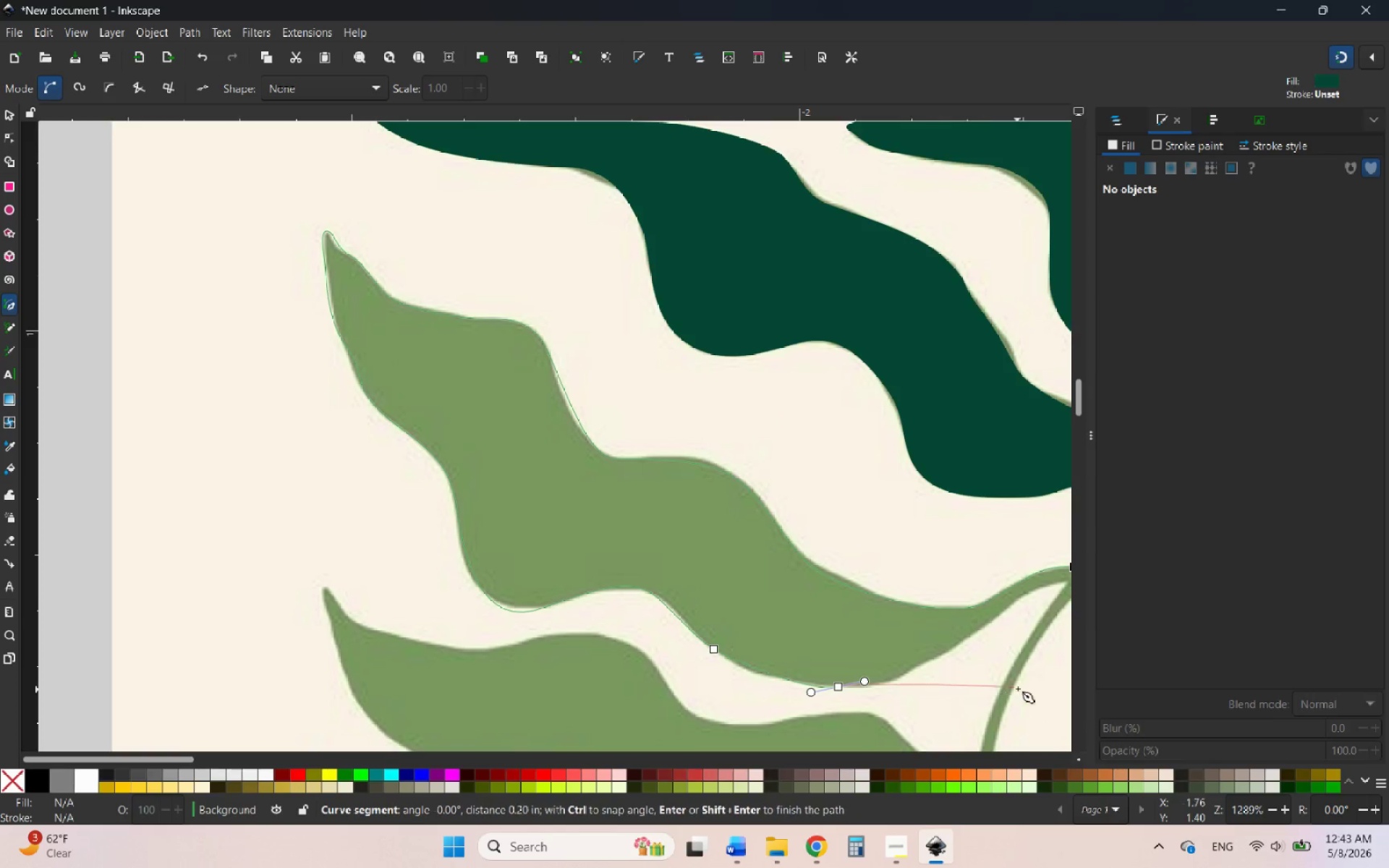 
scroll: coordinate [1021, 685], scroll_direction: up, amount: 2.0
 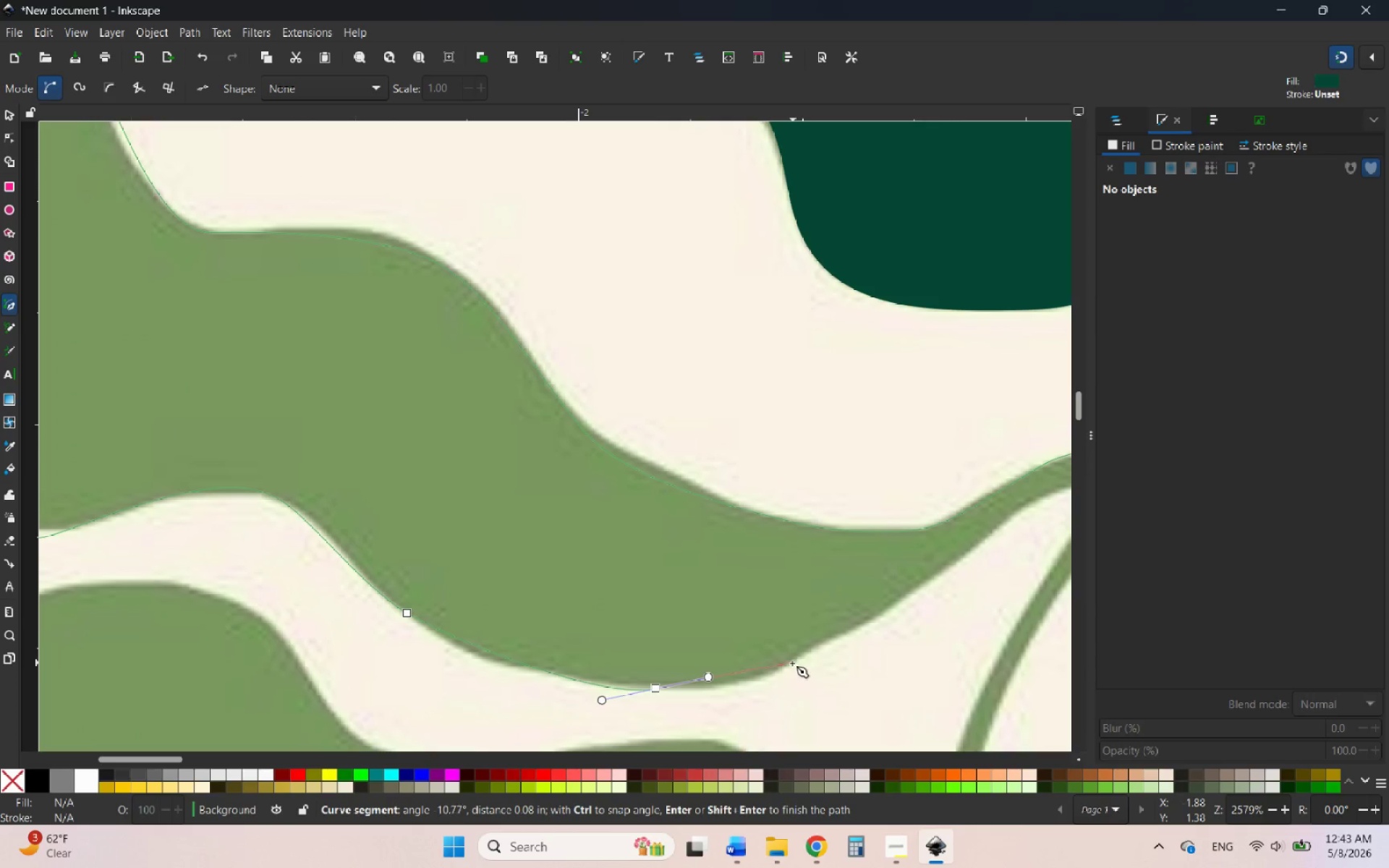 
left_click_drag(start_coordinate=[791, 663], to_coordinate=[836, 631])
 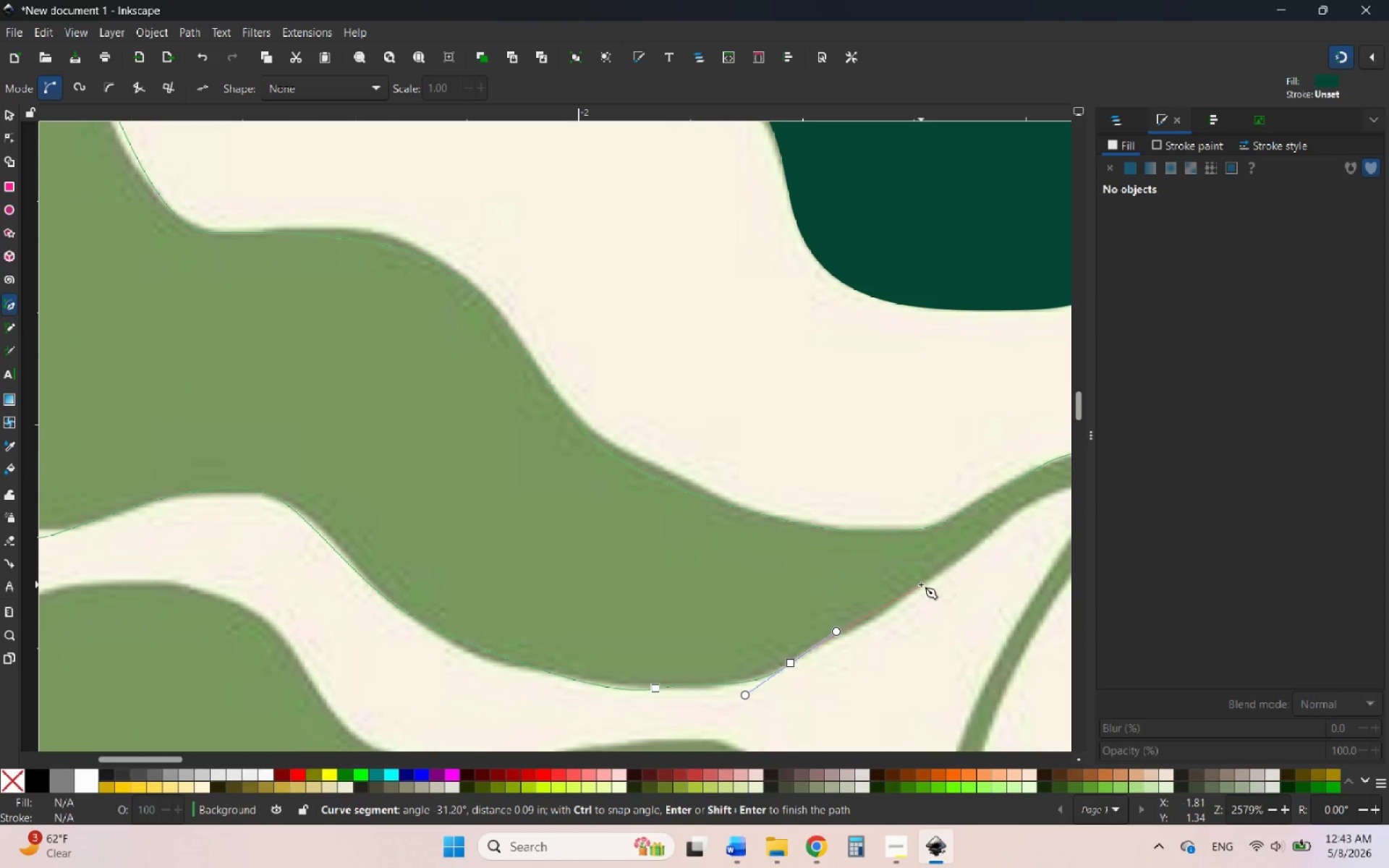 
left_click_drag(start_coordinate=[917, 585], to_coordinate=[940, 556])
 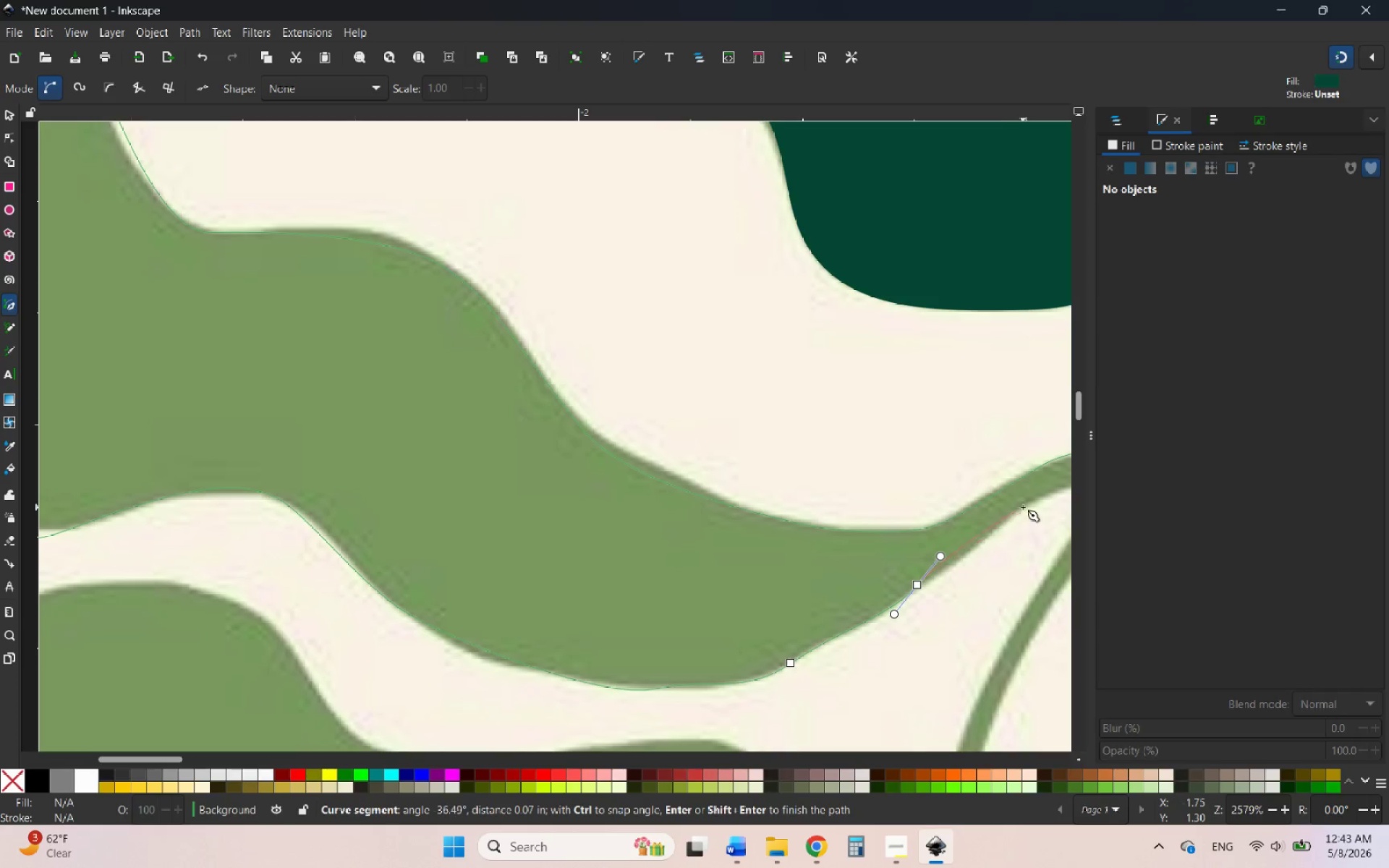 
left_click_drag(start_coordinate=[1024, 506], to_coordinate=[1029, 480])
 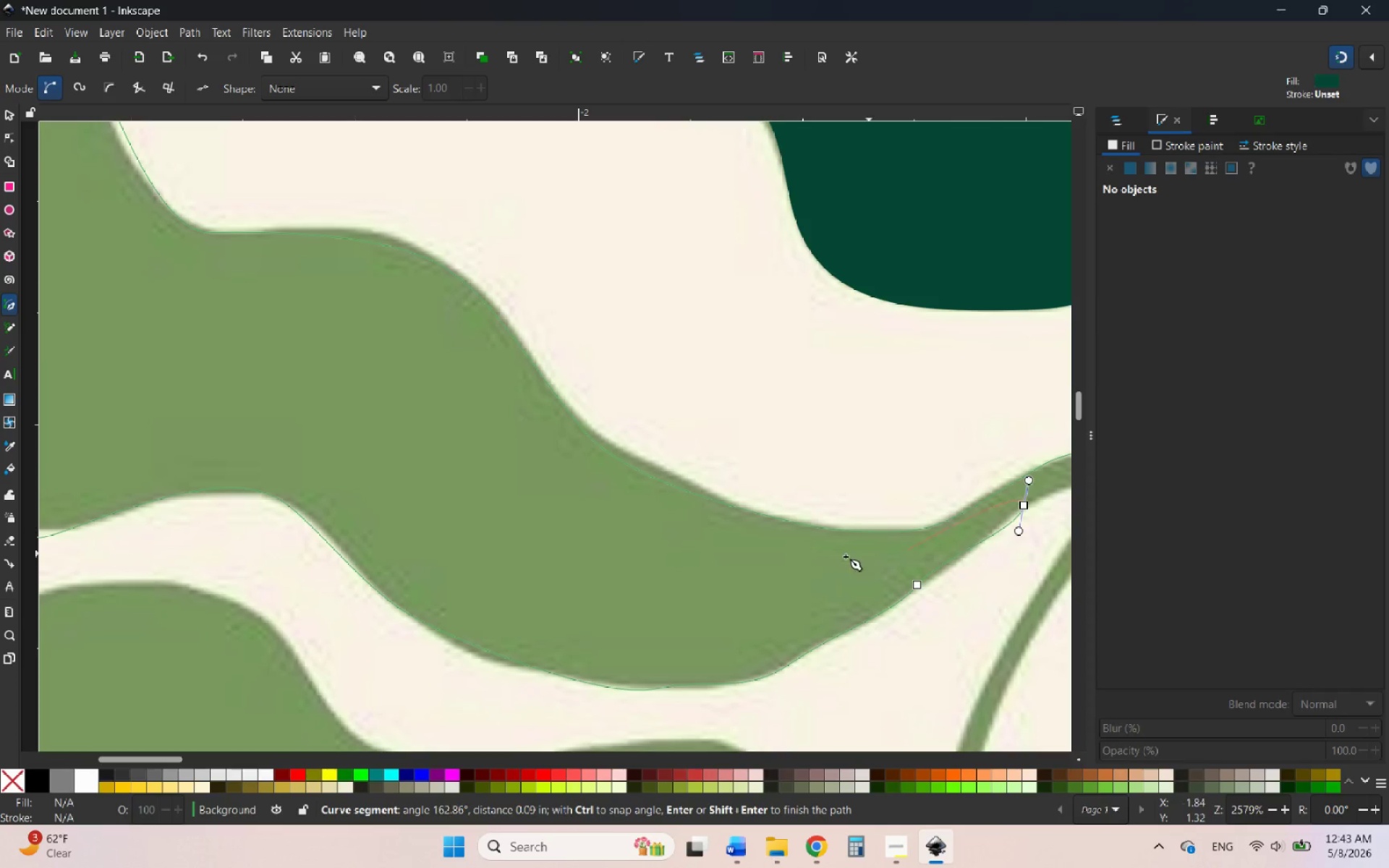 
hold_key(key=ControlLeft, duration=2.03)
scroll: coordinate [699, 560], scroll_direction: down, amount: 3.0
 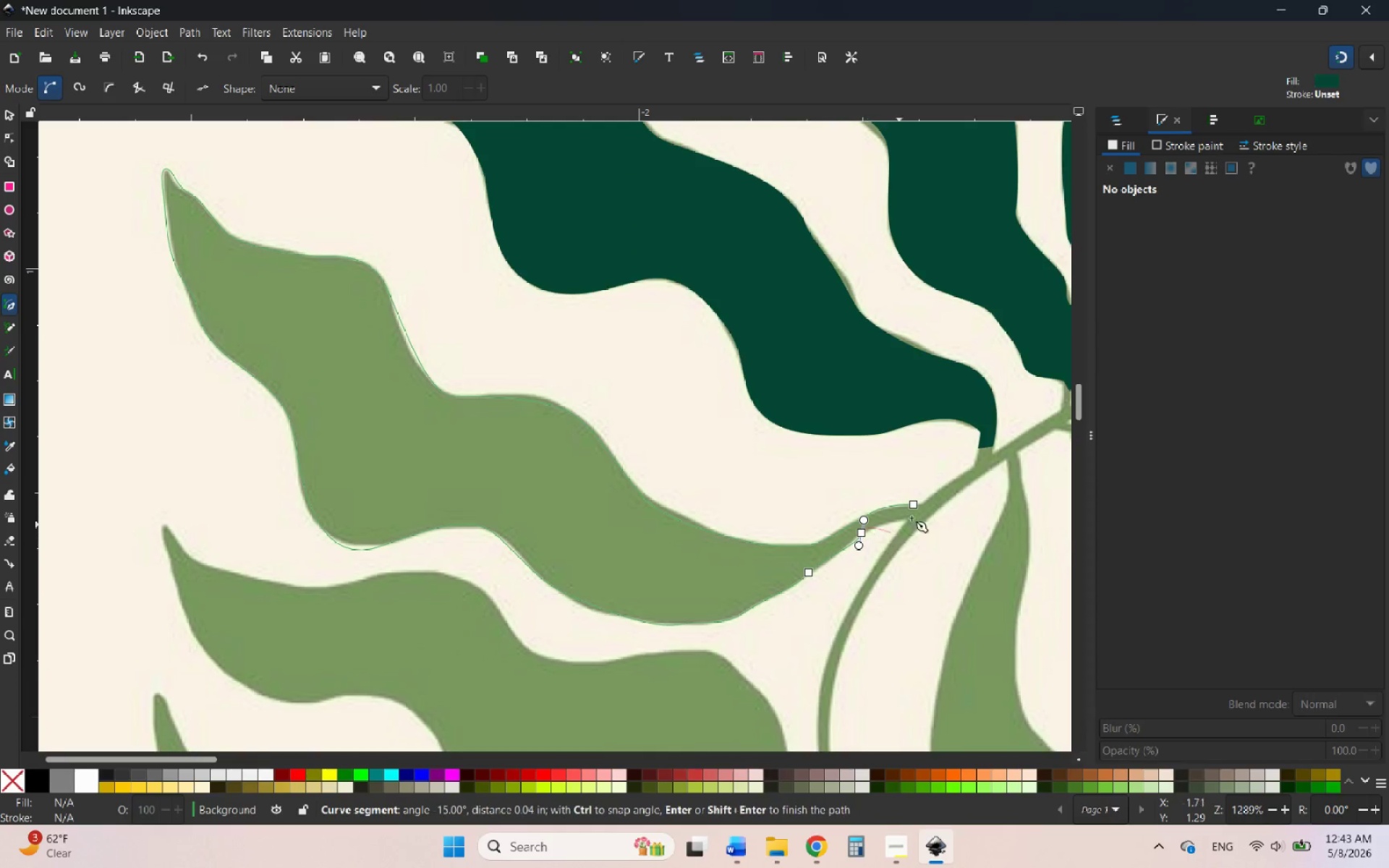 
scroll: coordinate [899, 522], scroll_direction: up, amount: 5.0
 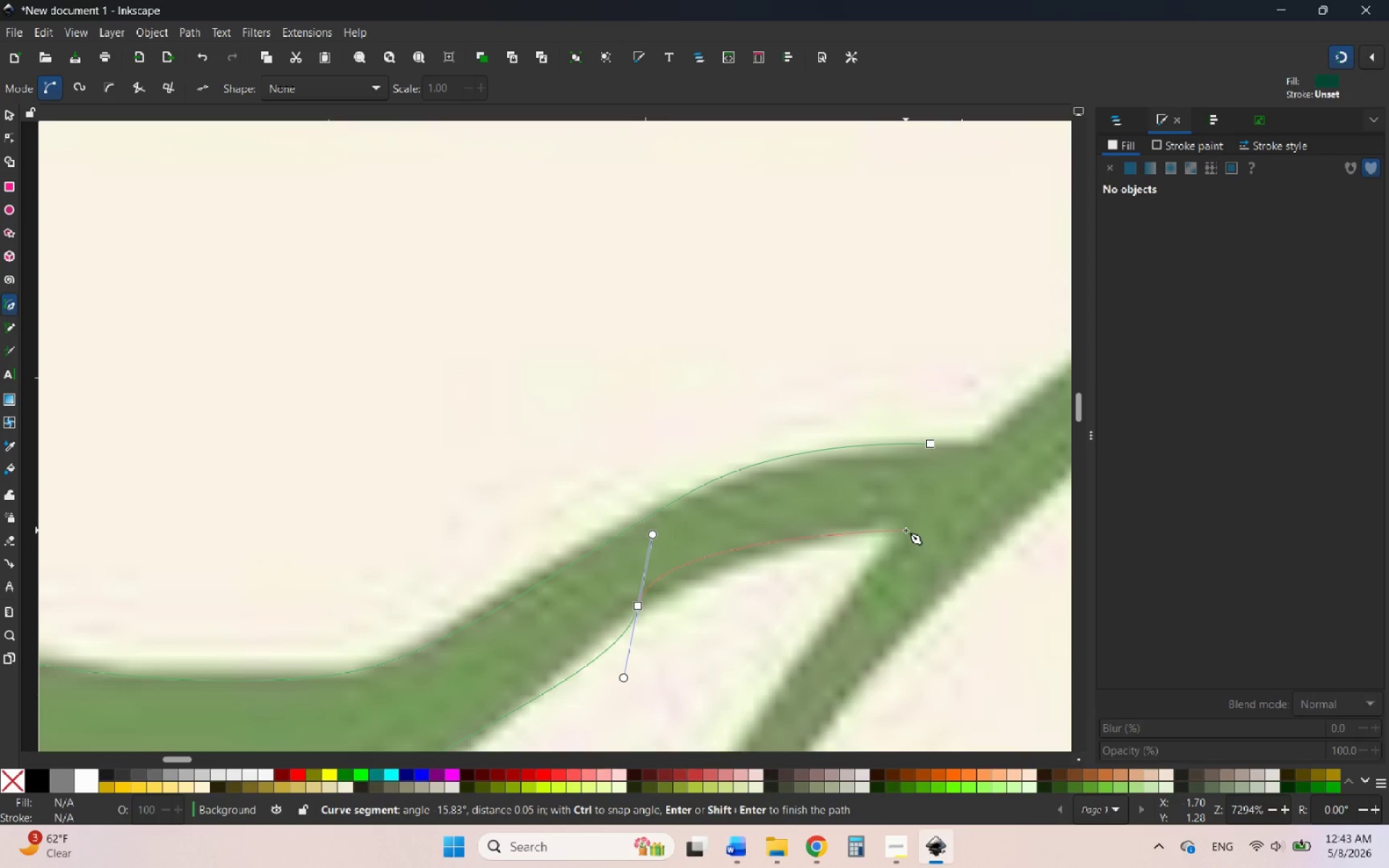 
left_click([906, 530])
 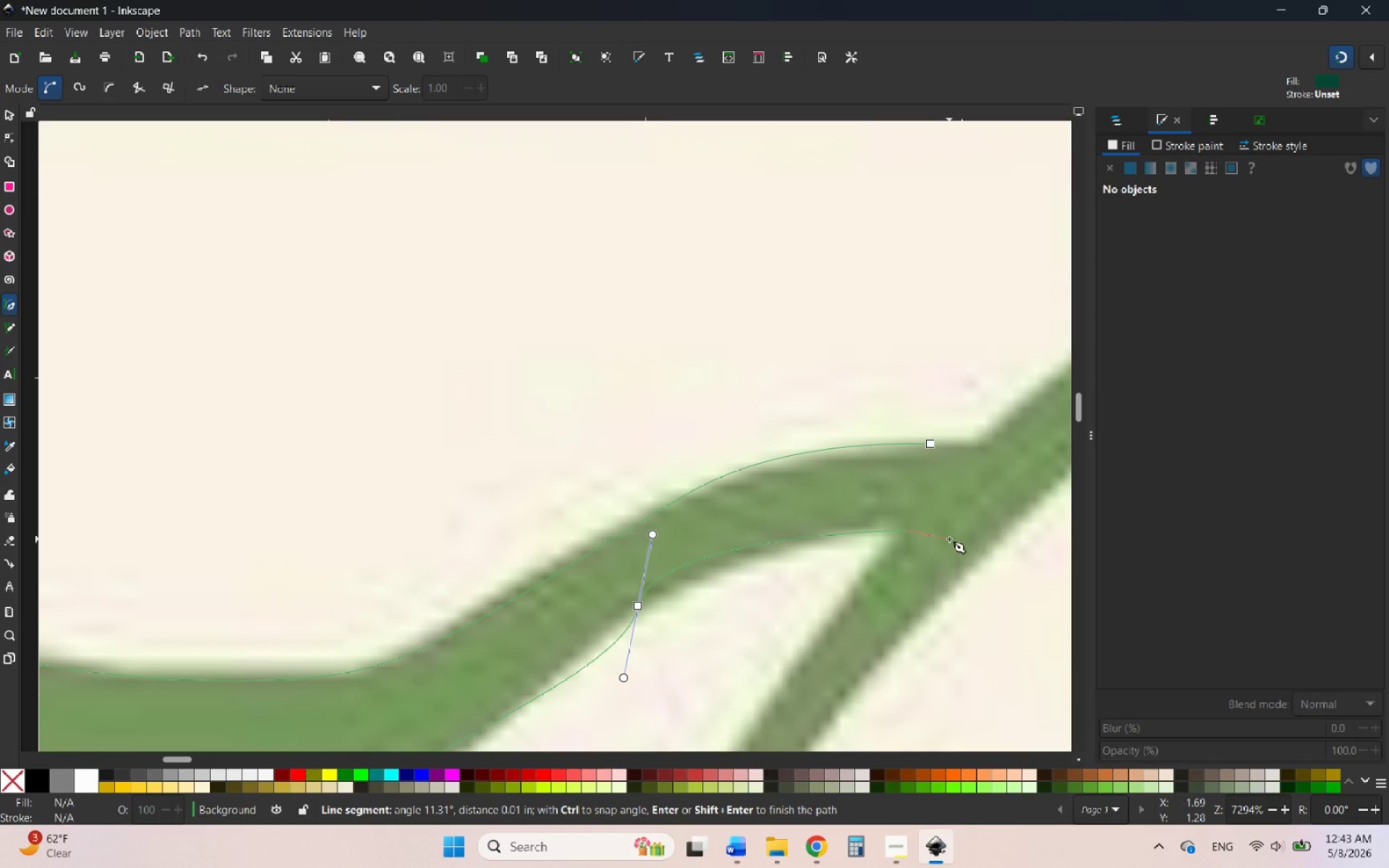 
left_click([935, 535])
 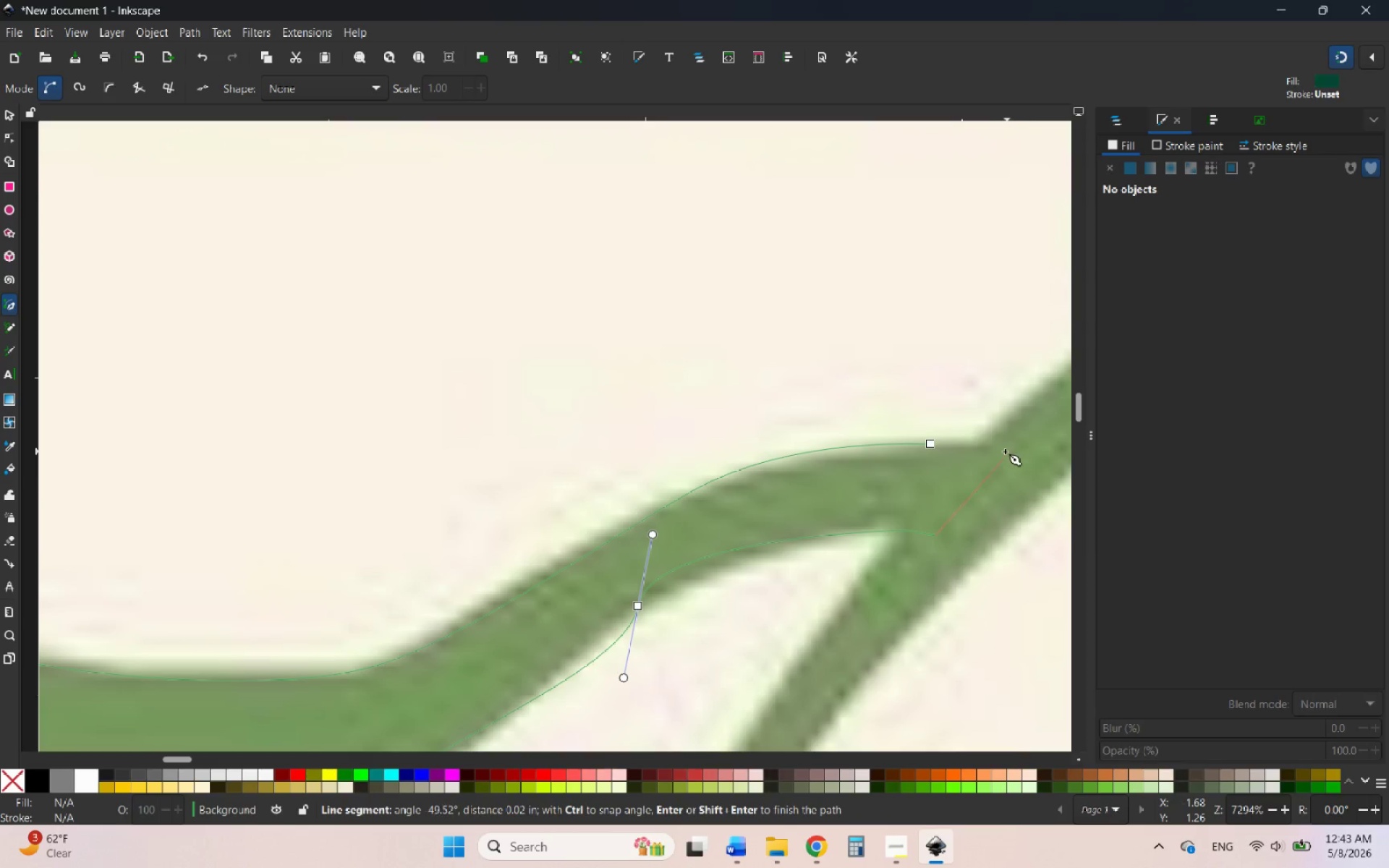 
left_click_drag(start_coordinate=[998, 451], to_coordinate=[993, 451])
 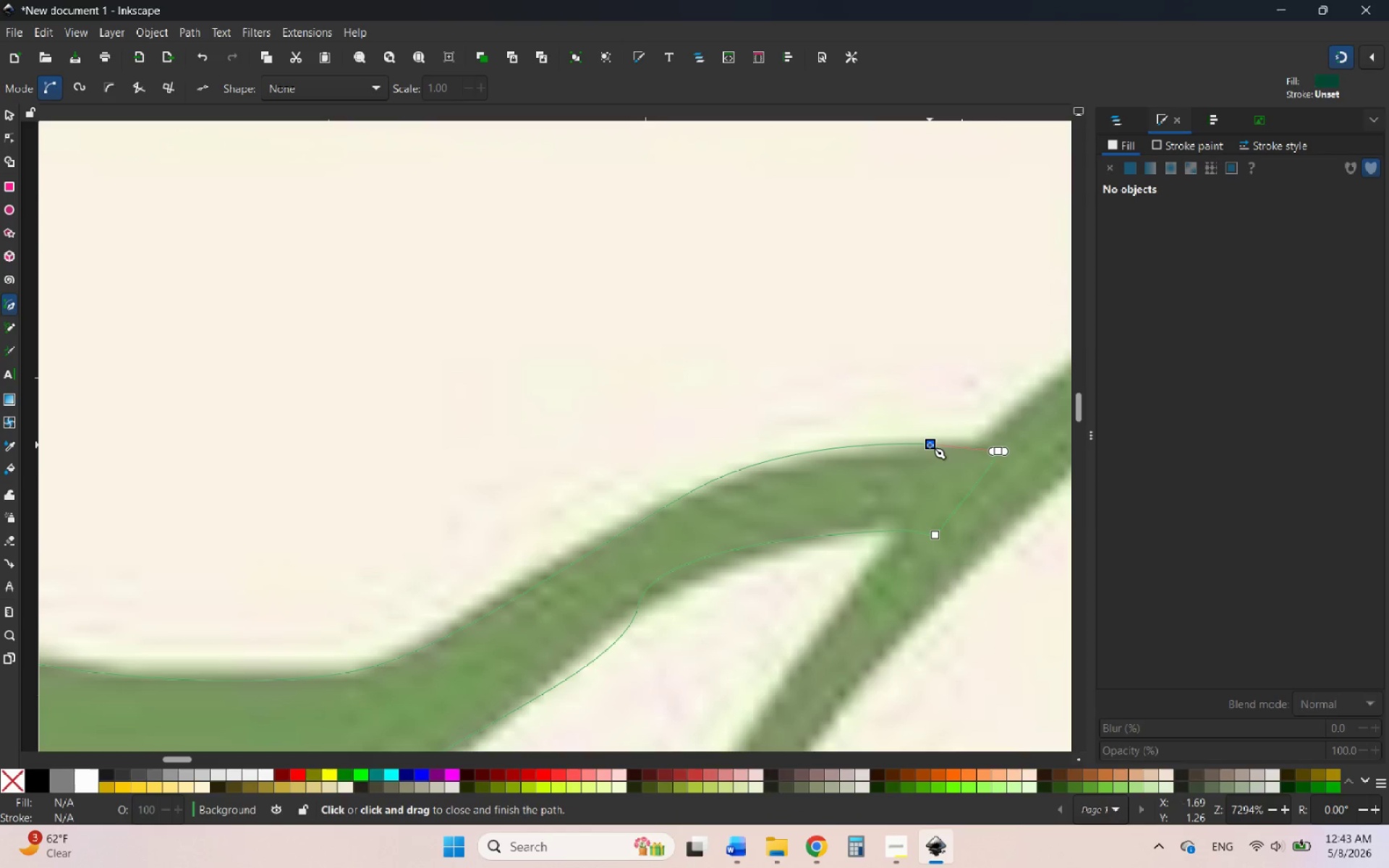 
left_click([930, 445])
 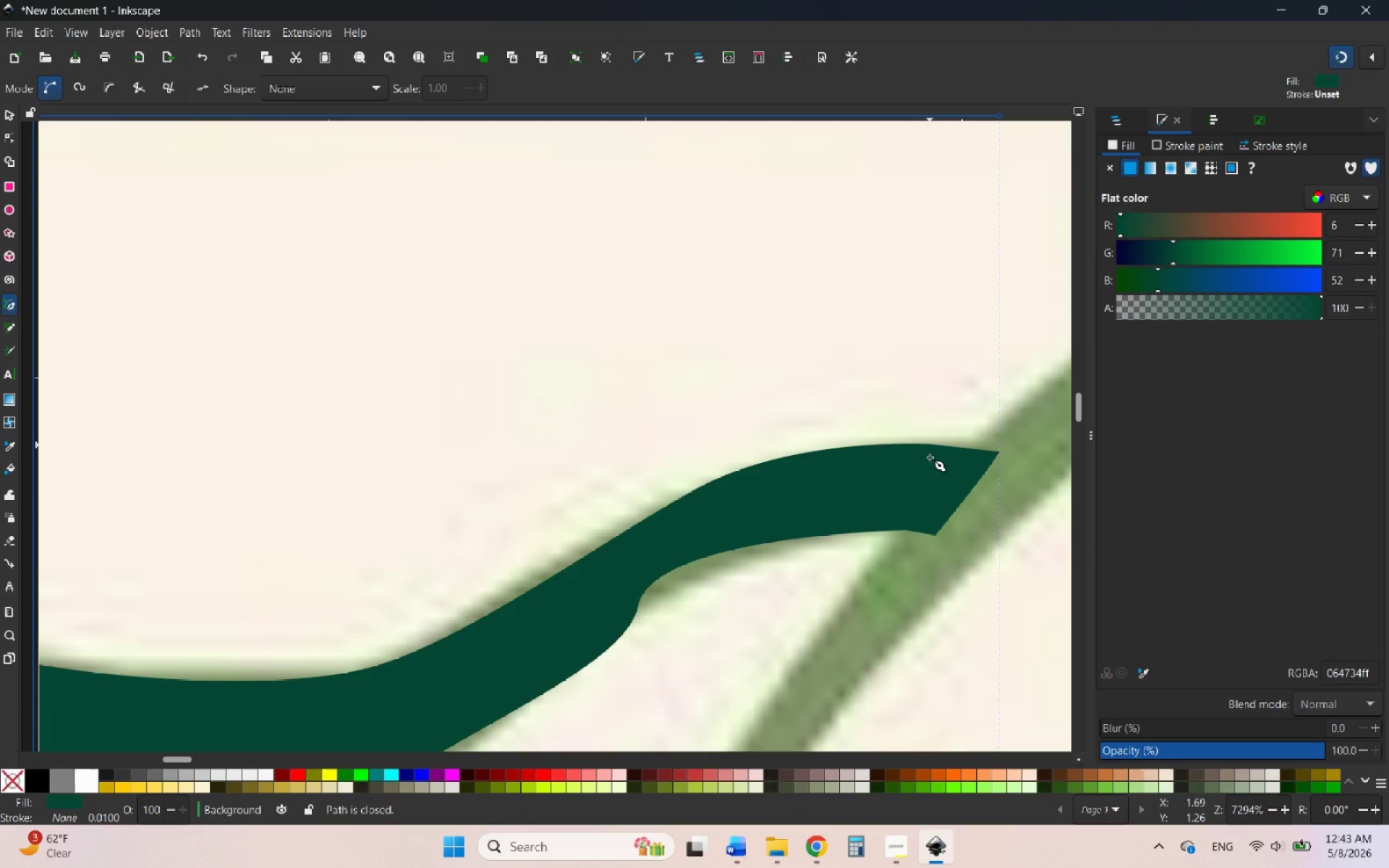 
hold_key(key=ControlLeft, duration=1.45)
scroll: coordinate [761, 529], scroll_direction: down, amount: 7.0
 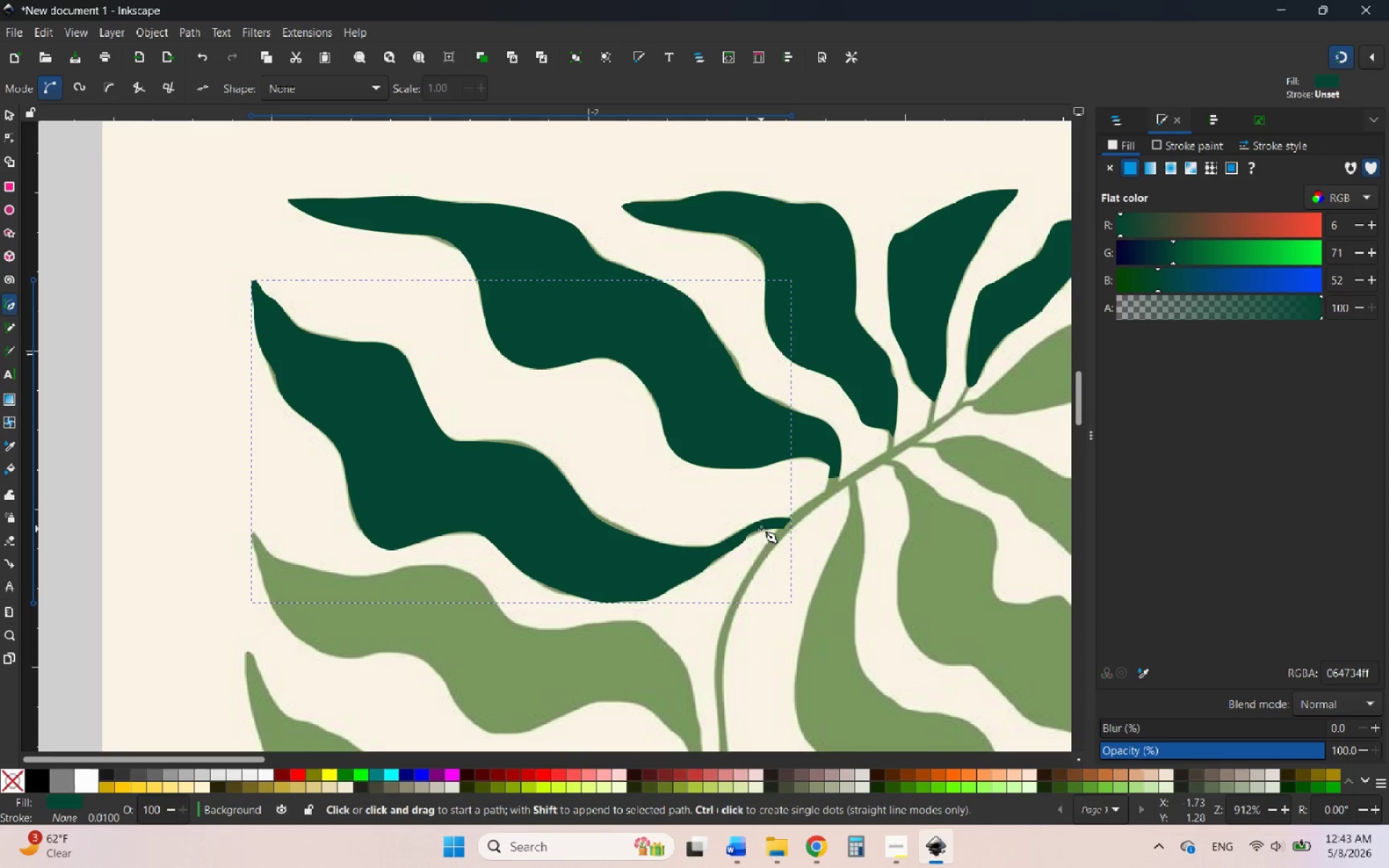 
hold_key(key=ControlLeft, duration=0.59)
scroll: coordinate [574, 491], scroll_direction: down, amount: 7.0
 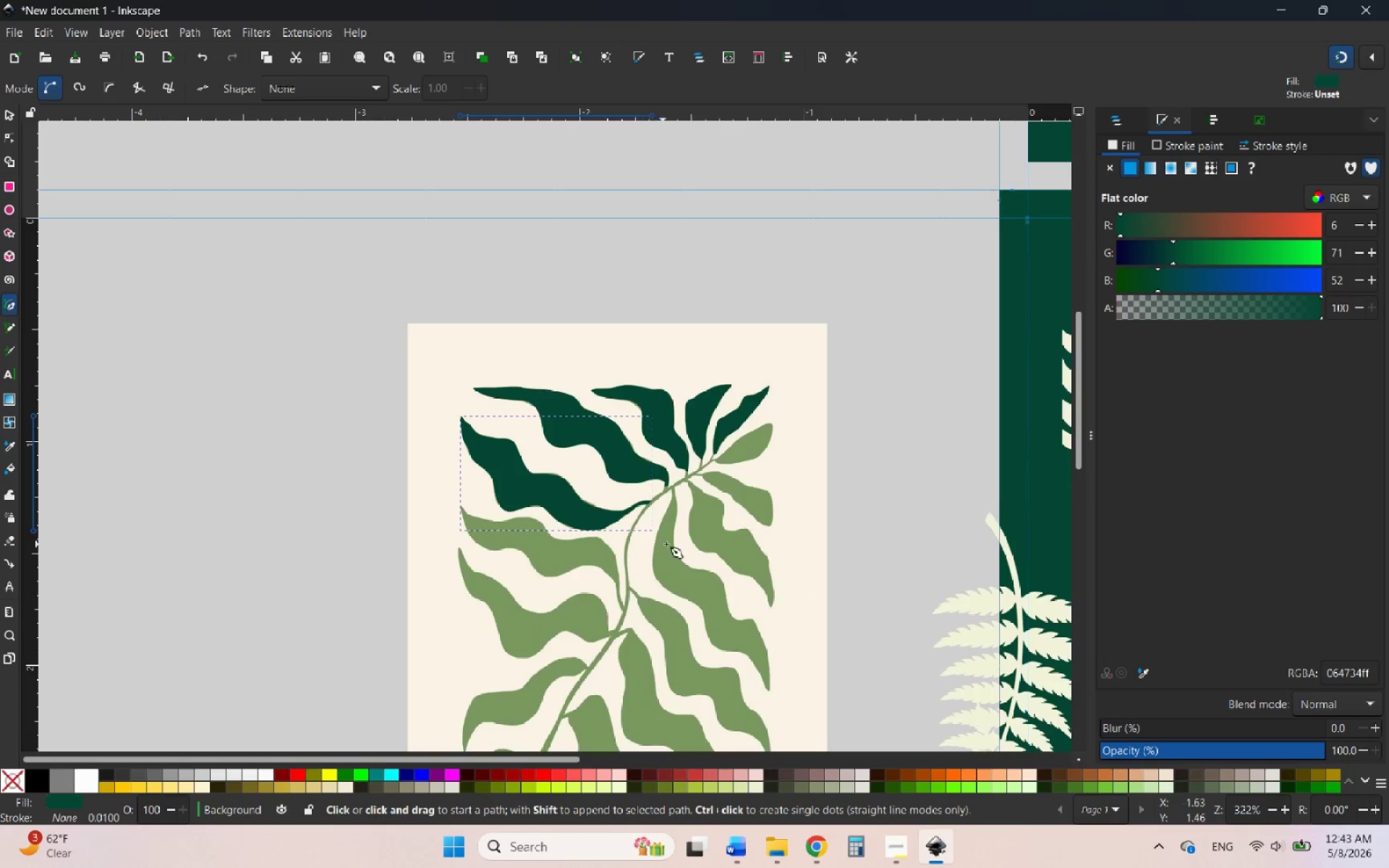 
hold_key(key=ControlLeft, duration=2.12)
scroll: coordinate [276, 469], scroll_direction: up, amount: 4.0
 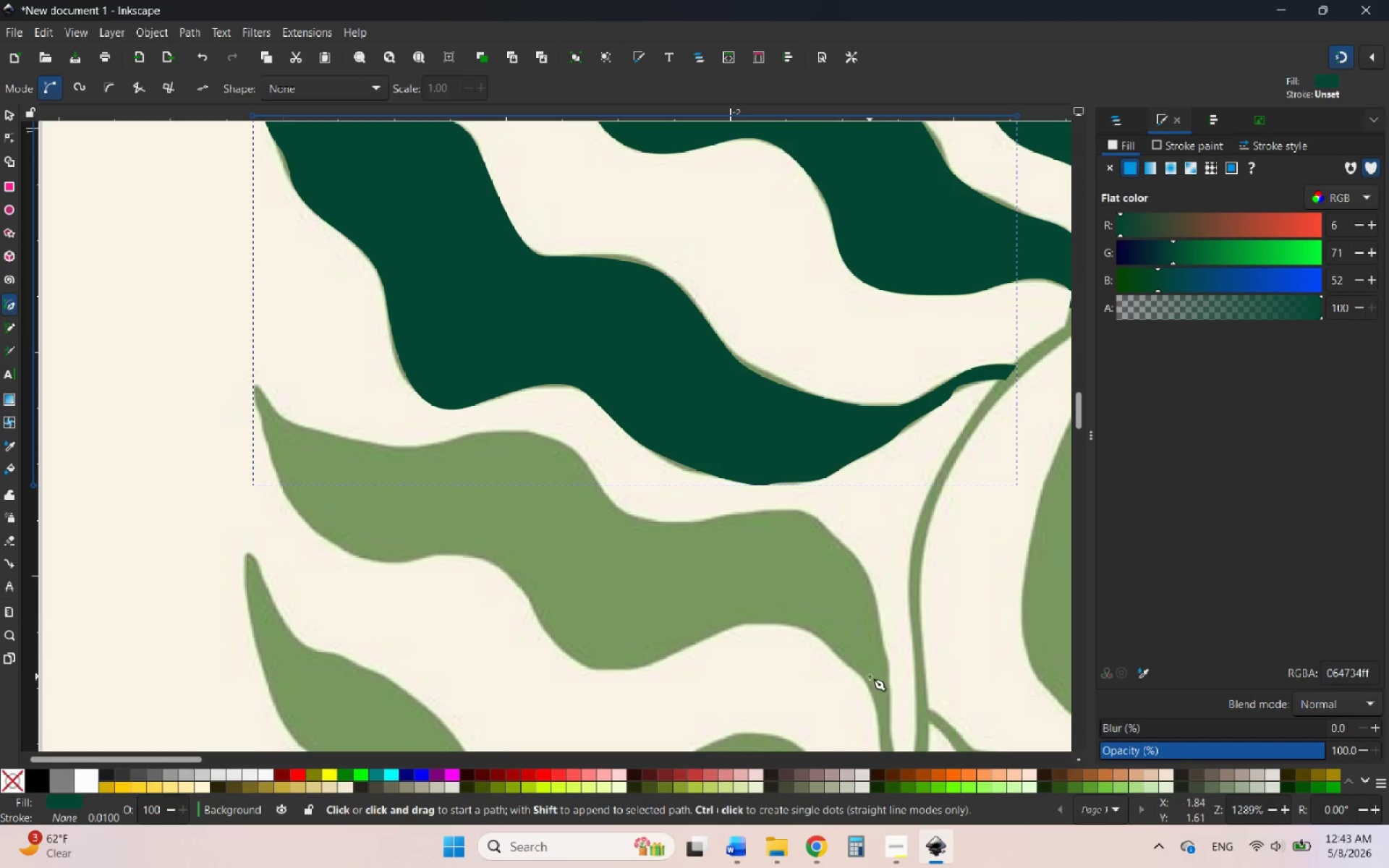 
hold_key(key=ControlLeft, duration=1.58)
scroll: coordinate [260, 438], scroll_direction: up, amount: 2.0
 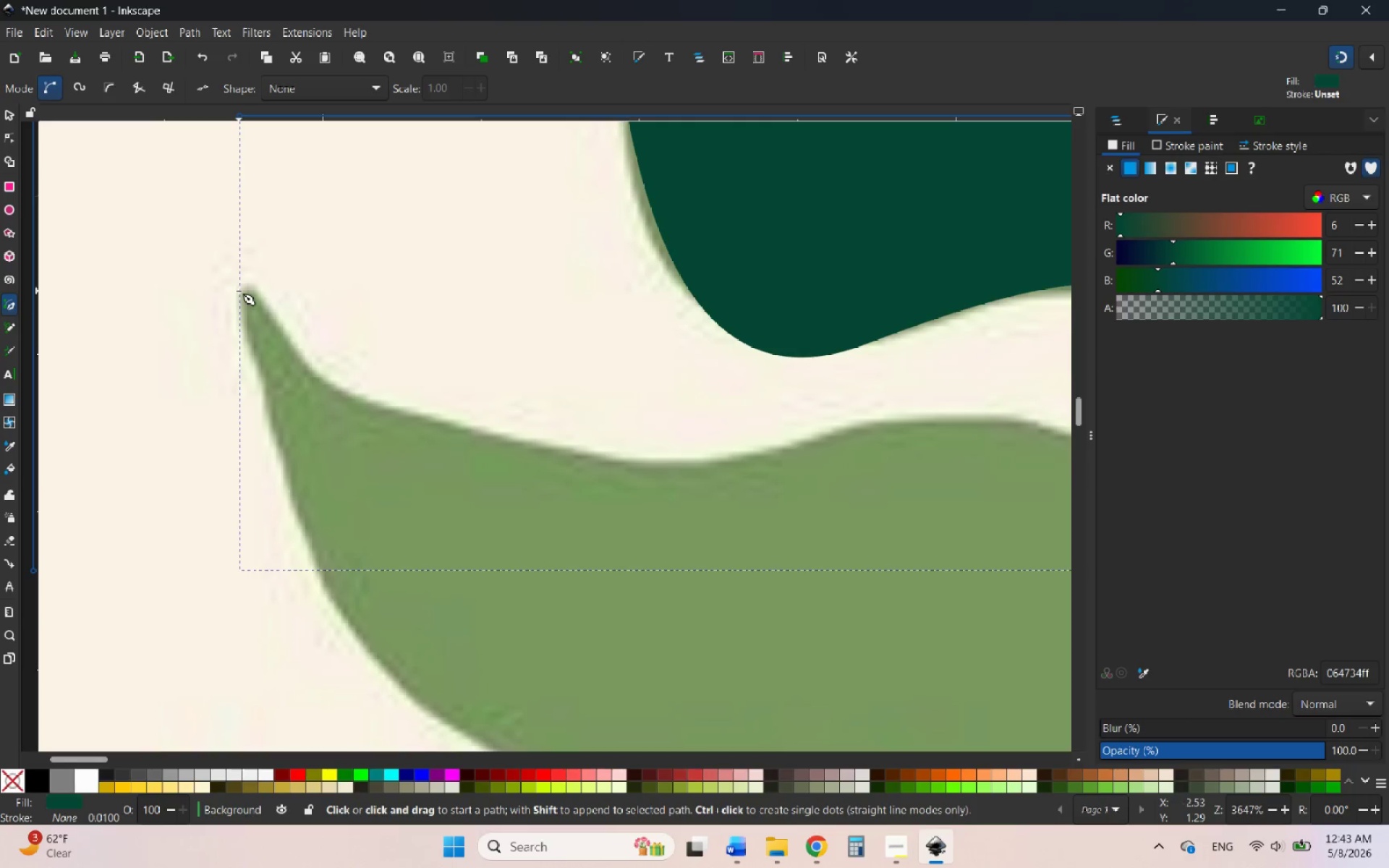 
left_click([239, 291])
 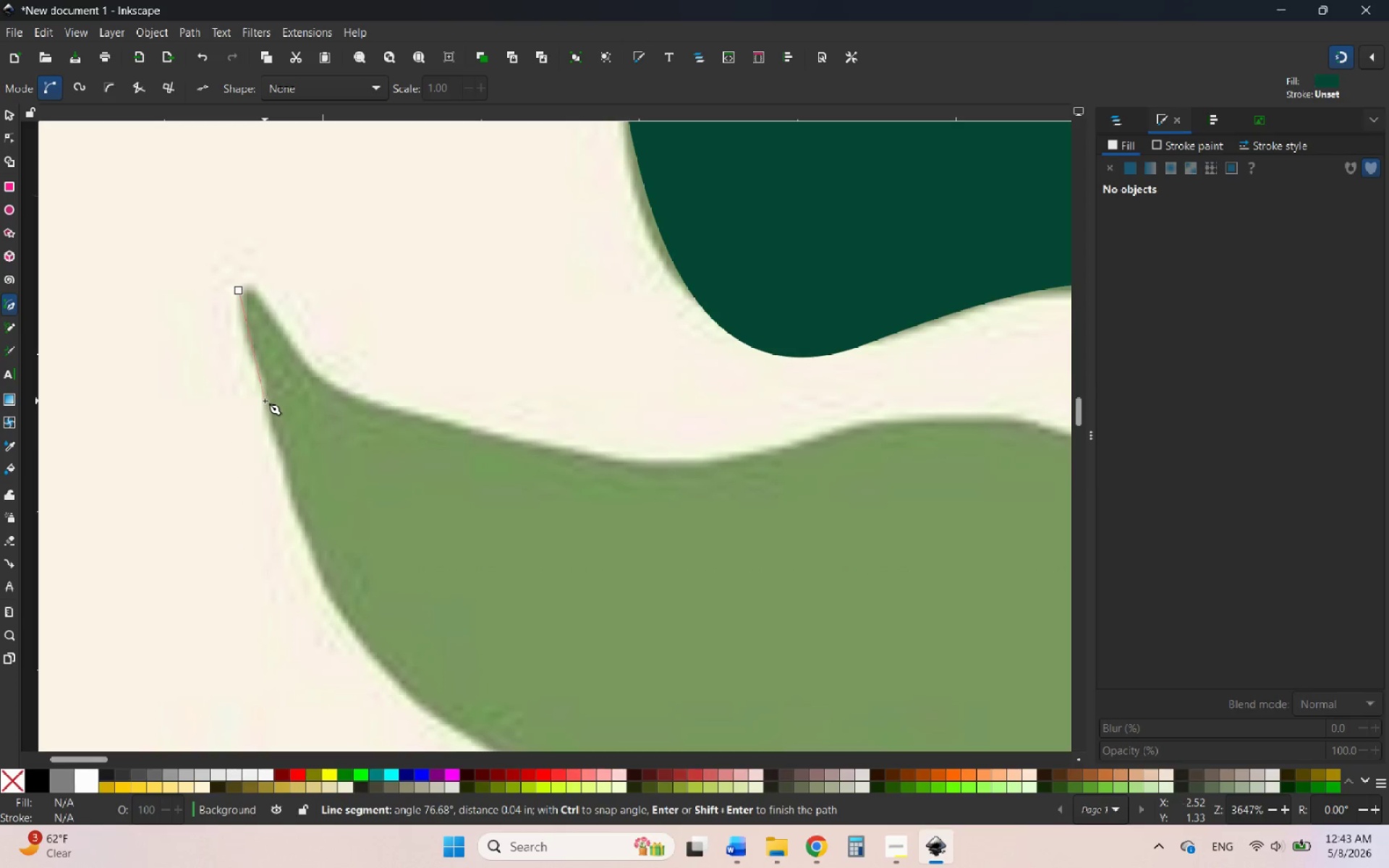 
left_click_drag(start_coordinate=[264, 382], to_coordinate=[288, 422])
 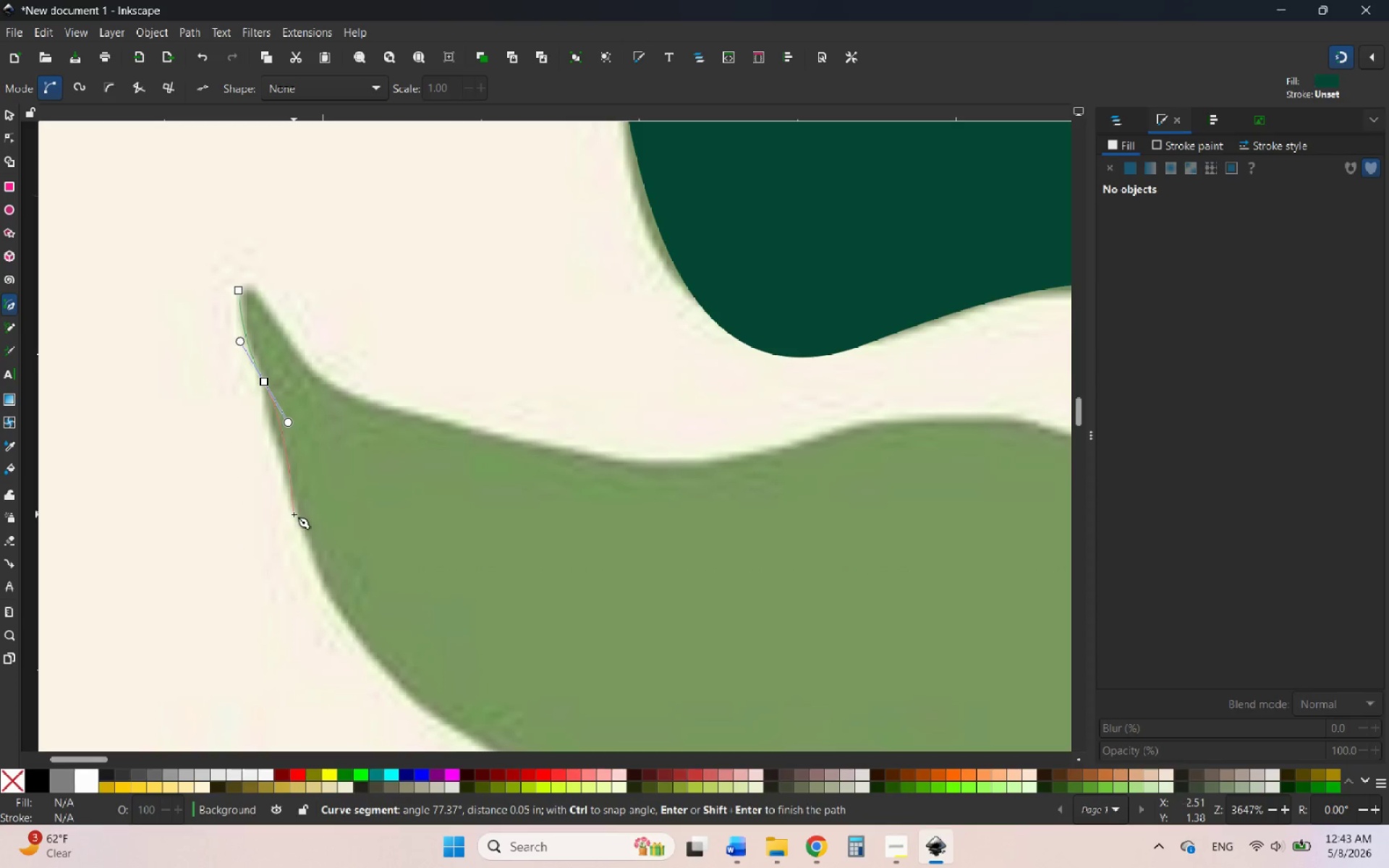 
left_click_drag(start_coordinate=[294, 514], to_coordinate=[324, 605])
 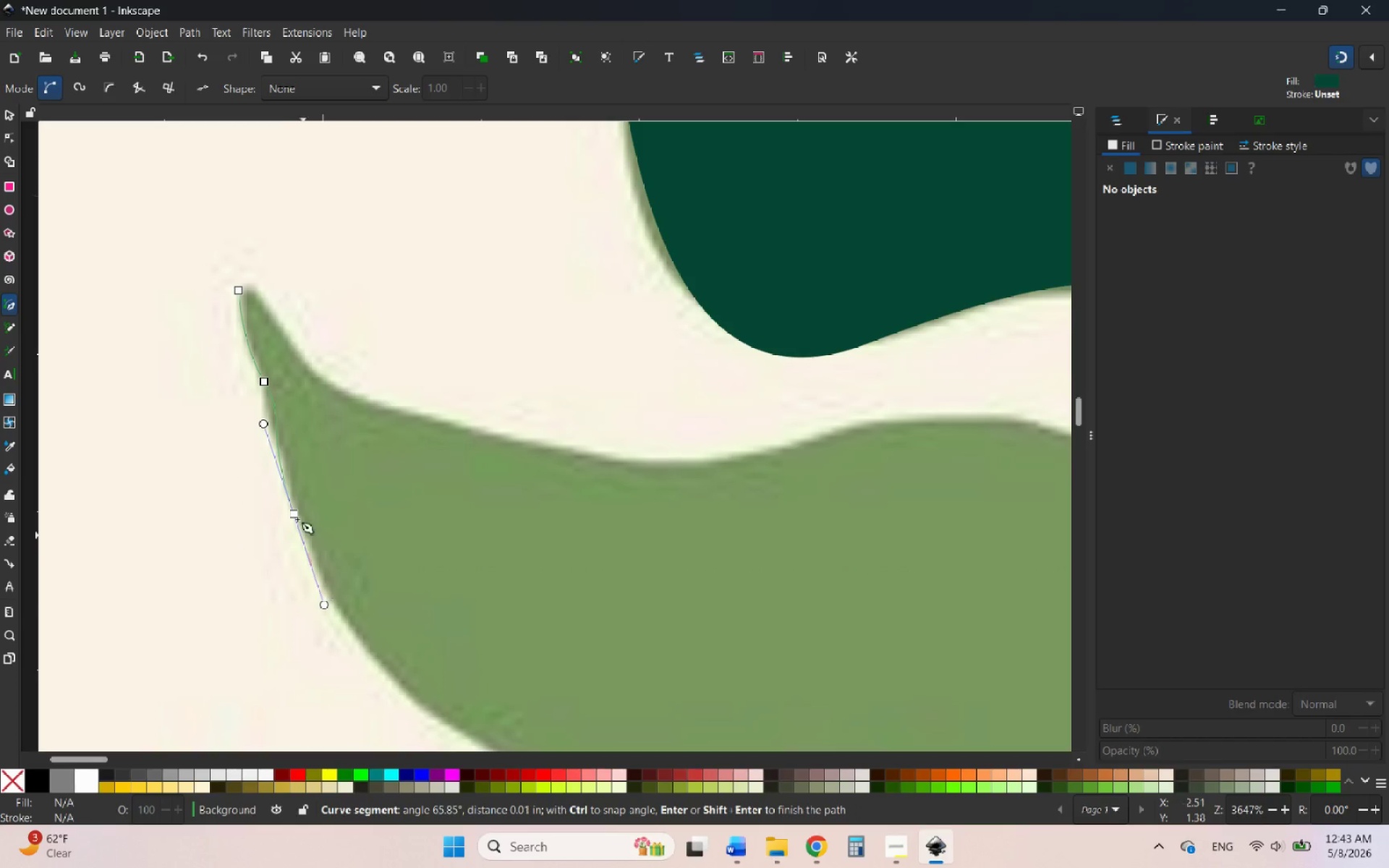 
hold_key(key=ControlLeft, duration=1.2)
scroll: coordinate [277, 456], scroll_direction: down, amount: 3.0
 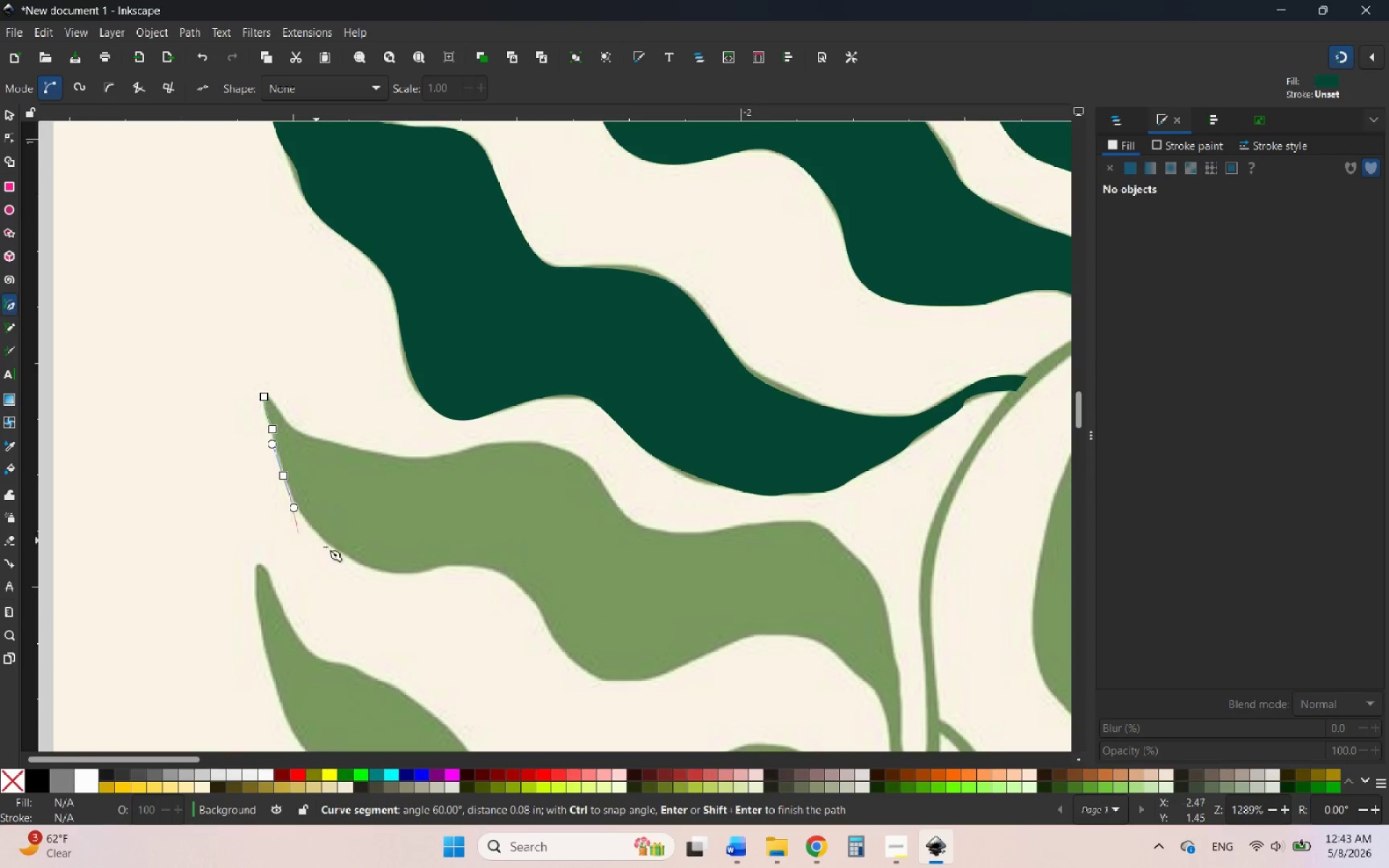 
scroll: coordinate [341, 562], scroll_direction: up, amount: 3.0
 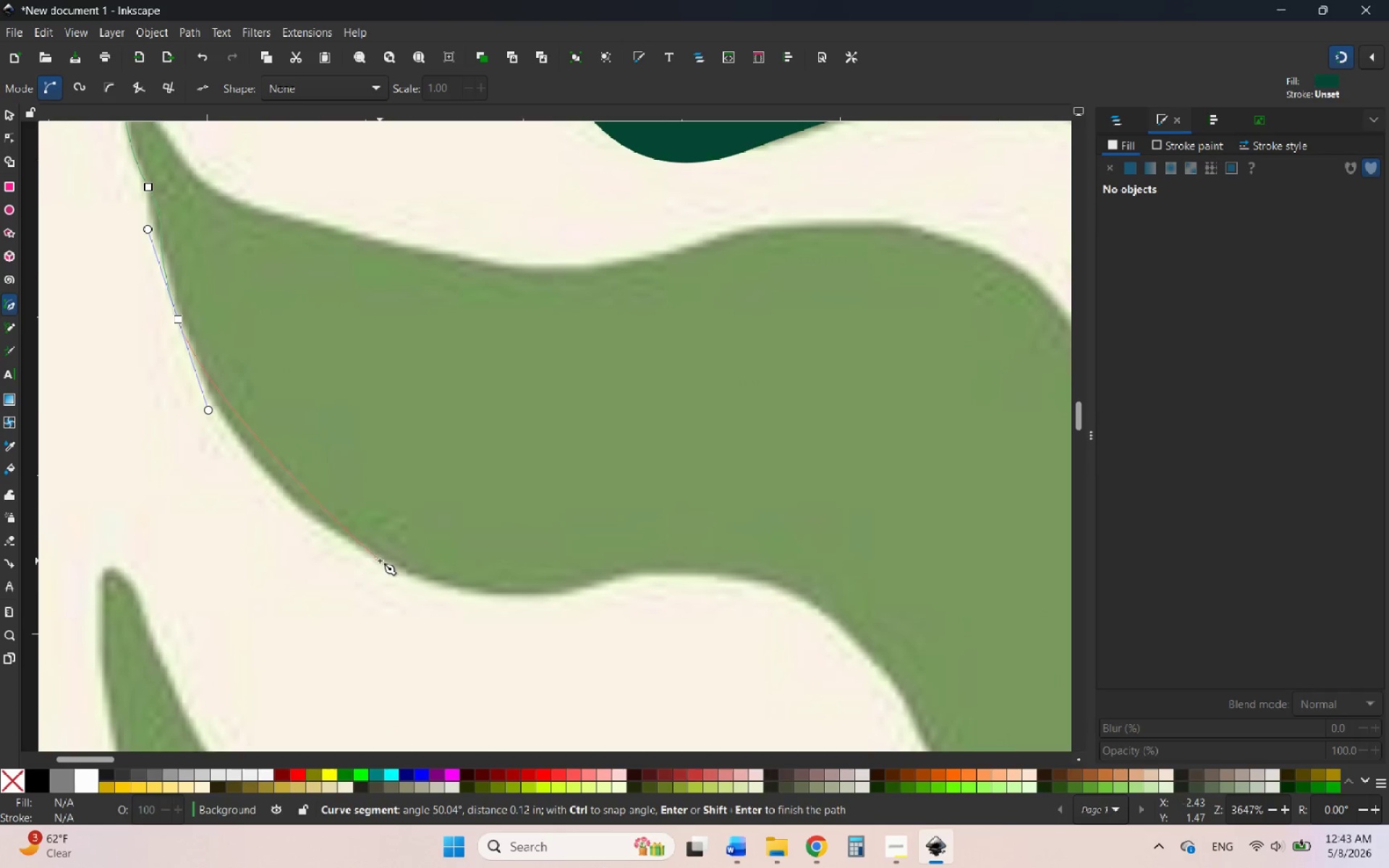 
left_click_drag(start_coordinate=[380, 561], to_coordinate=[477, 602])
 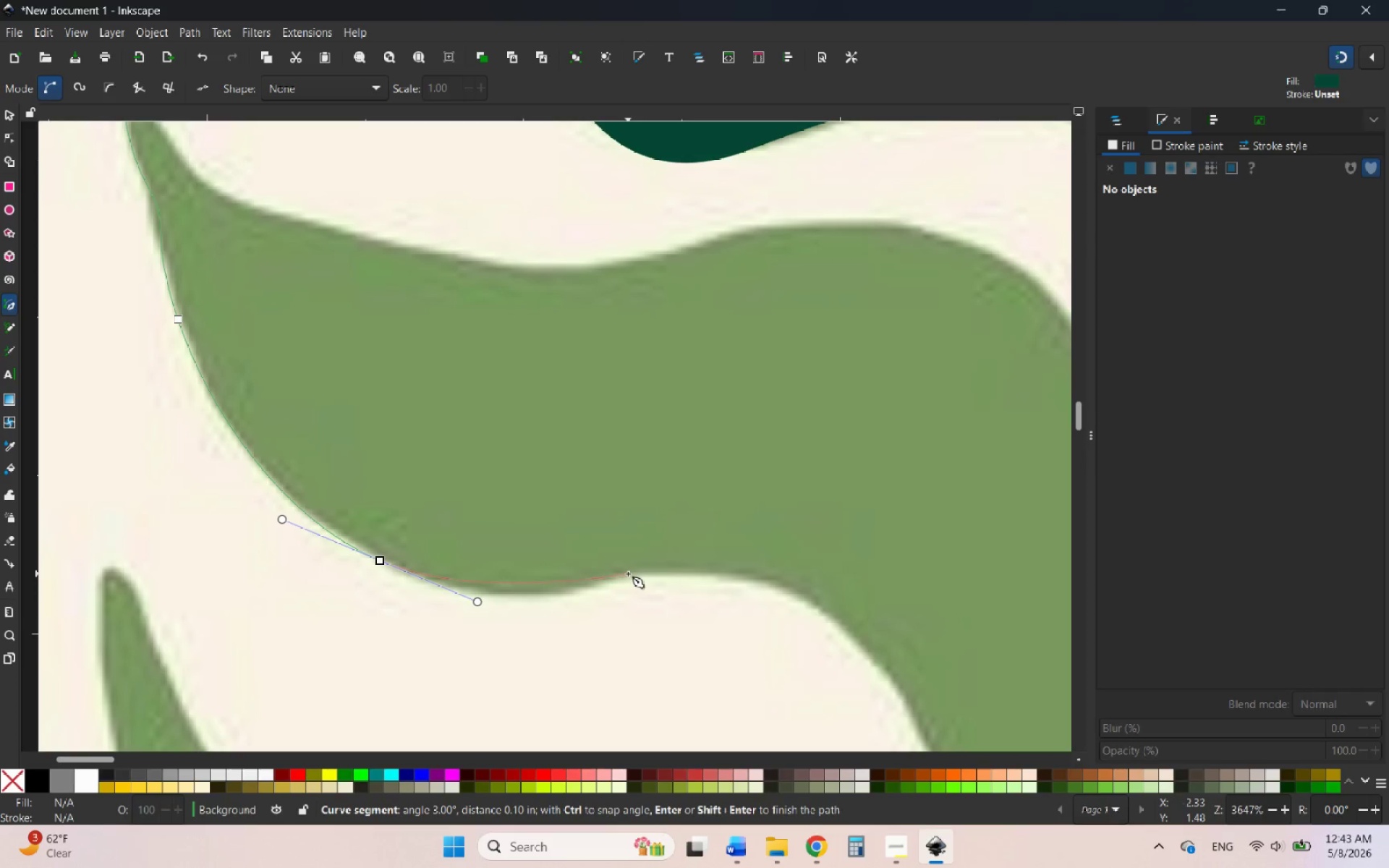 
left_click_drag(start_coordinate=[629, 573], to_coordinate=[664, 550])
 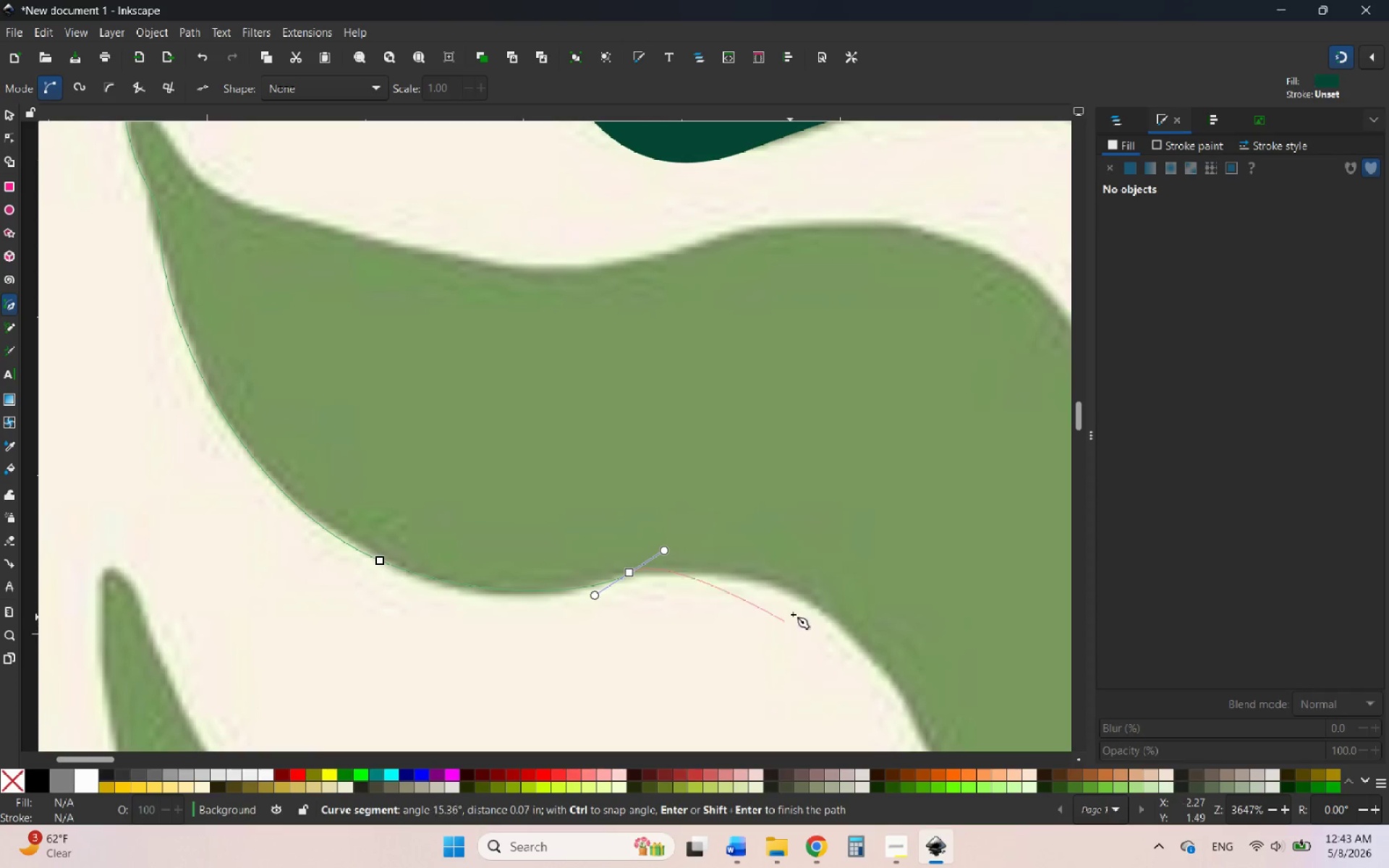 
wait(5.3)
 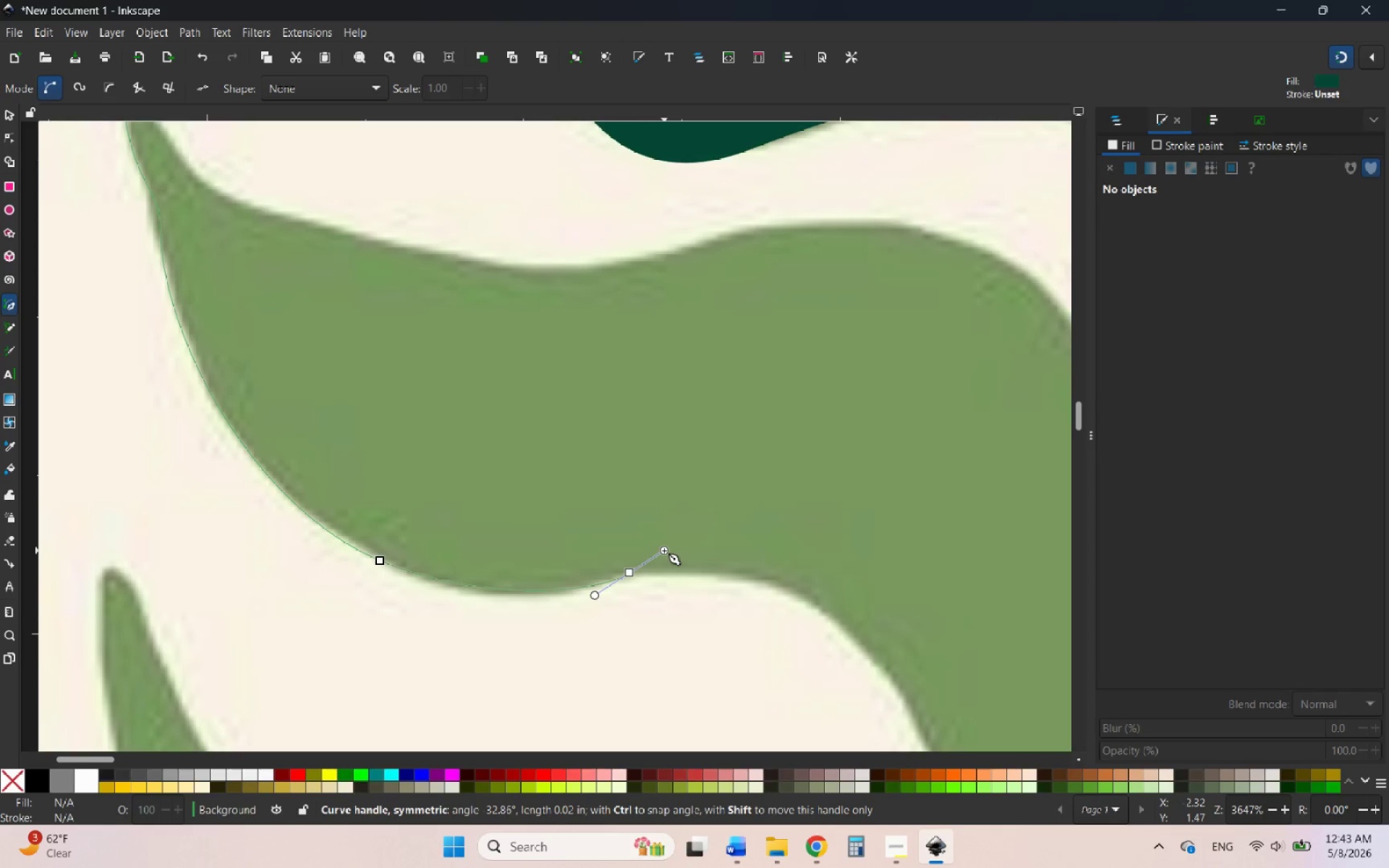 
left_click_drag(start_coordinate=[807, 600], to_coordinate=[831, 627])
 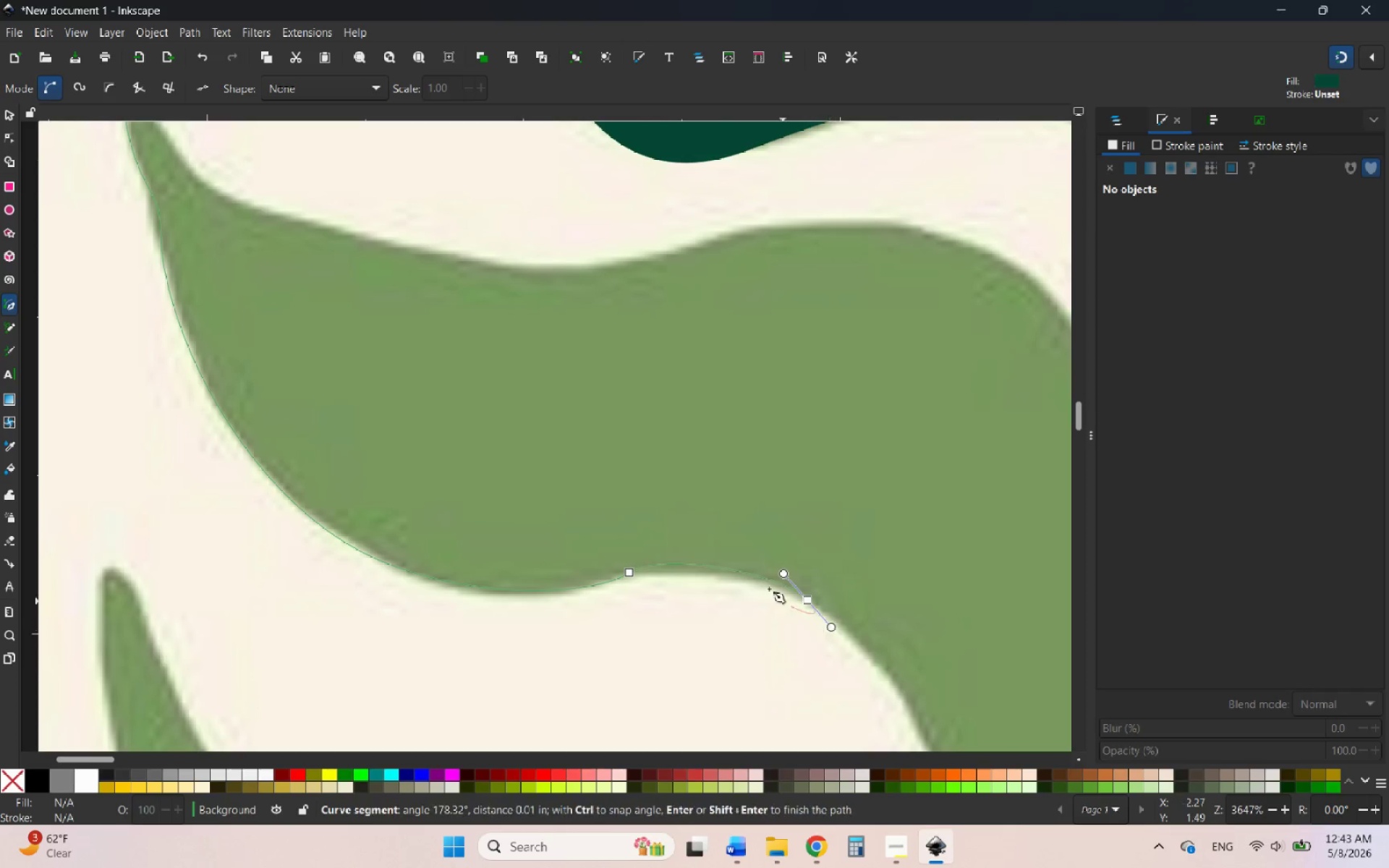 
hold_key(key=ControlLeft, duration=1.78)
scroll: coordinate [695, 524], scroll_direction: down, amount: 3.0
 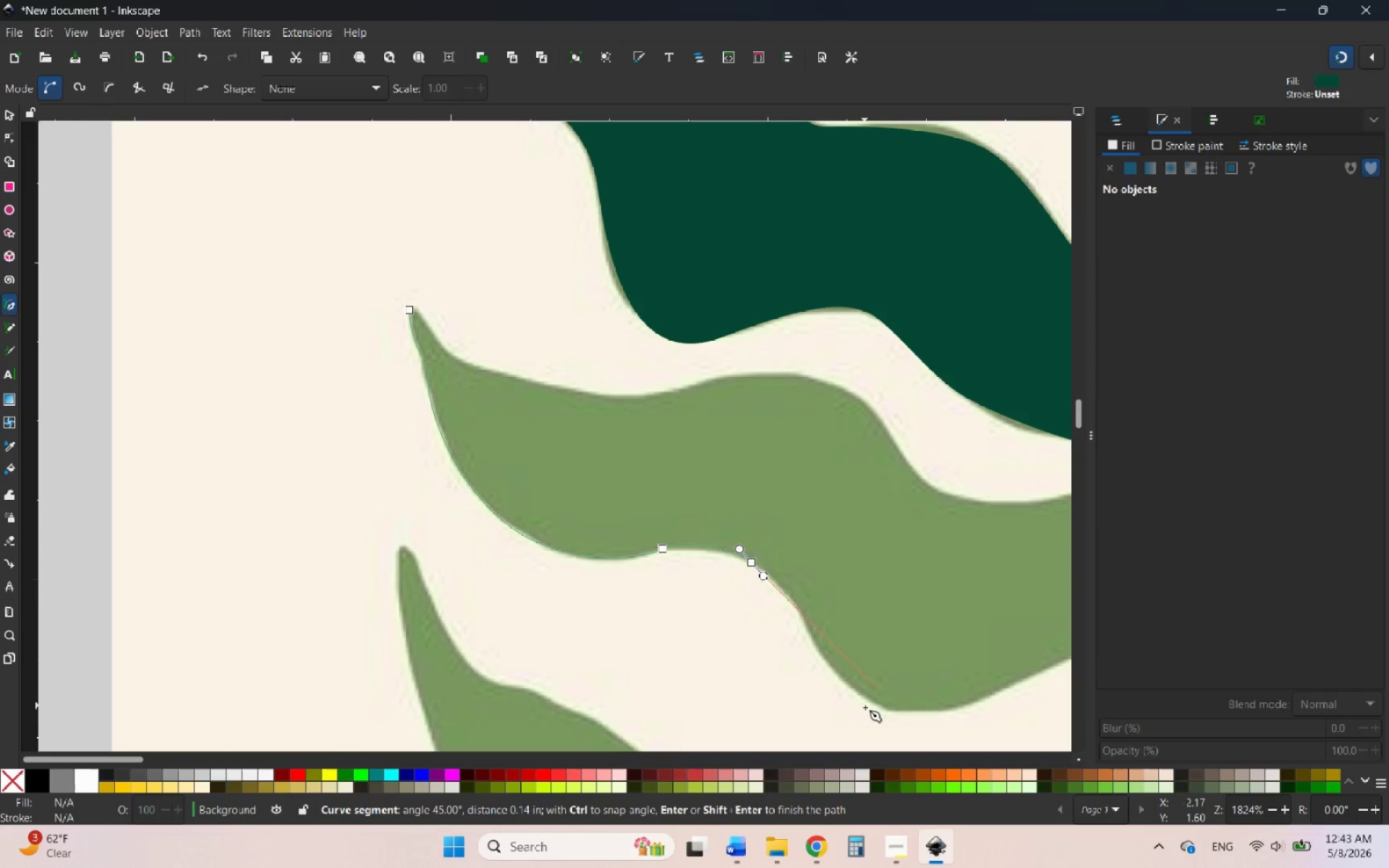 
scroll: coordinate [867, 711], scroll_direction: up, amount: 2.0
 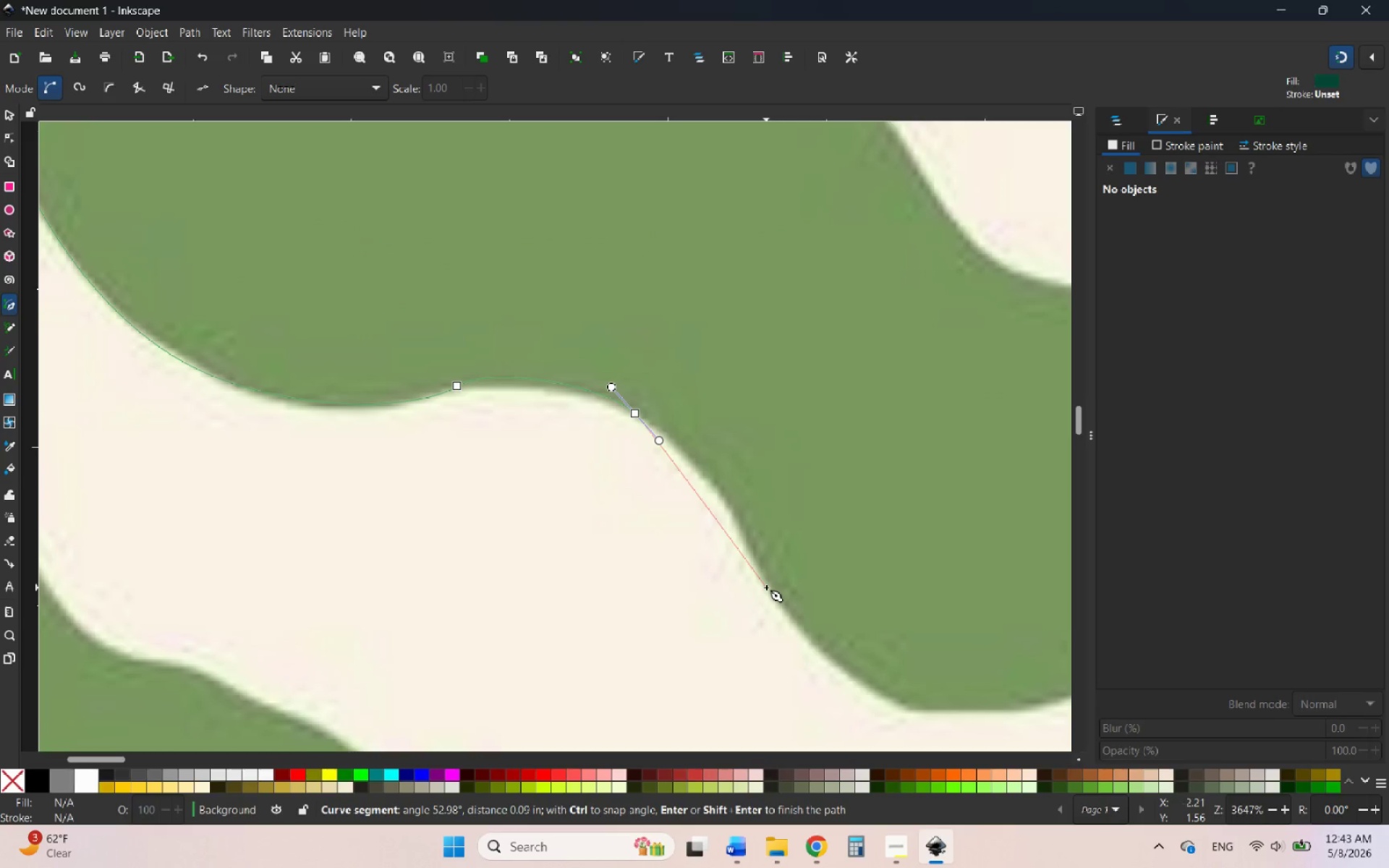 
left_click_drag(start_coordinate=[766, 587], to_coordinate=[768, 673])
 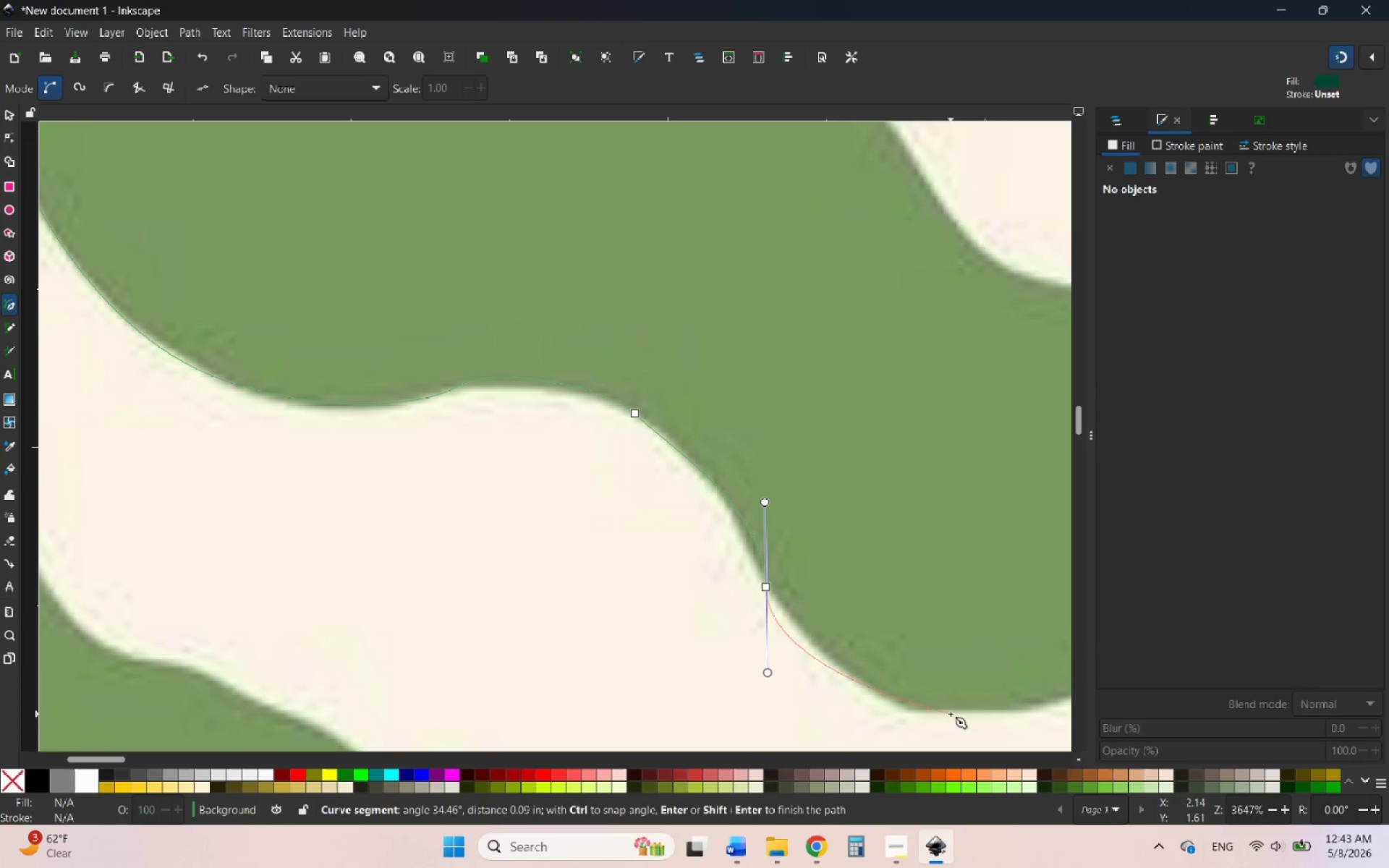 
left_click_drag(start_coordinate=[953, 712], to_coordinate=[983, 705])
 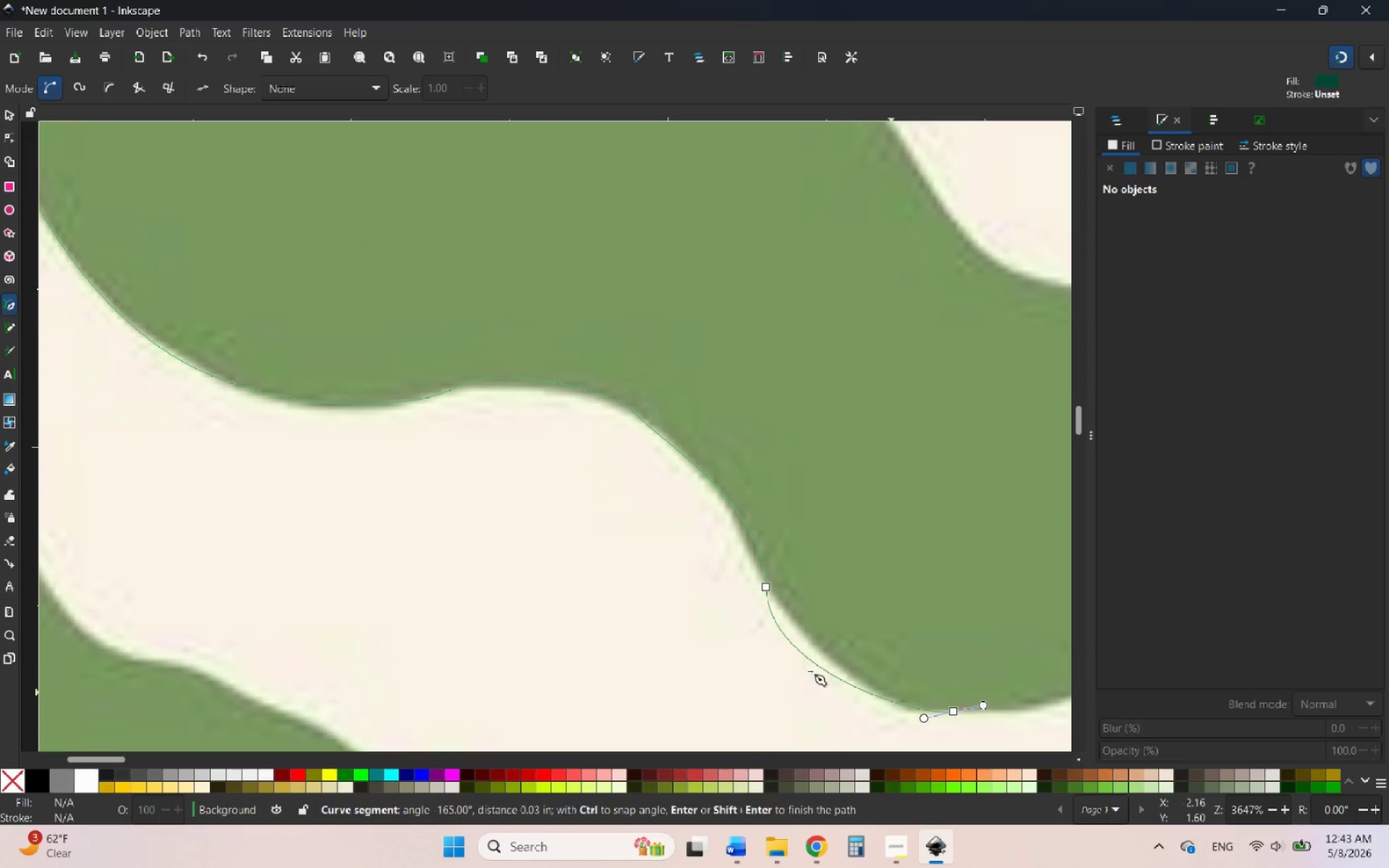 
hold_key(key=ControlLeft, duration=1.36)
scroll: coordinate [464, 552], scroll_direction: down, amount: 3.0
 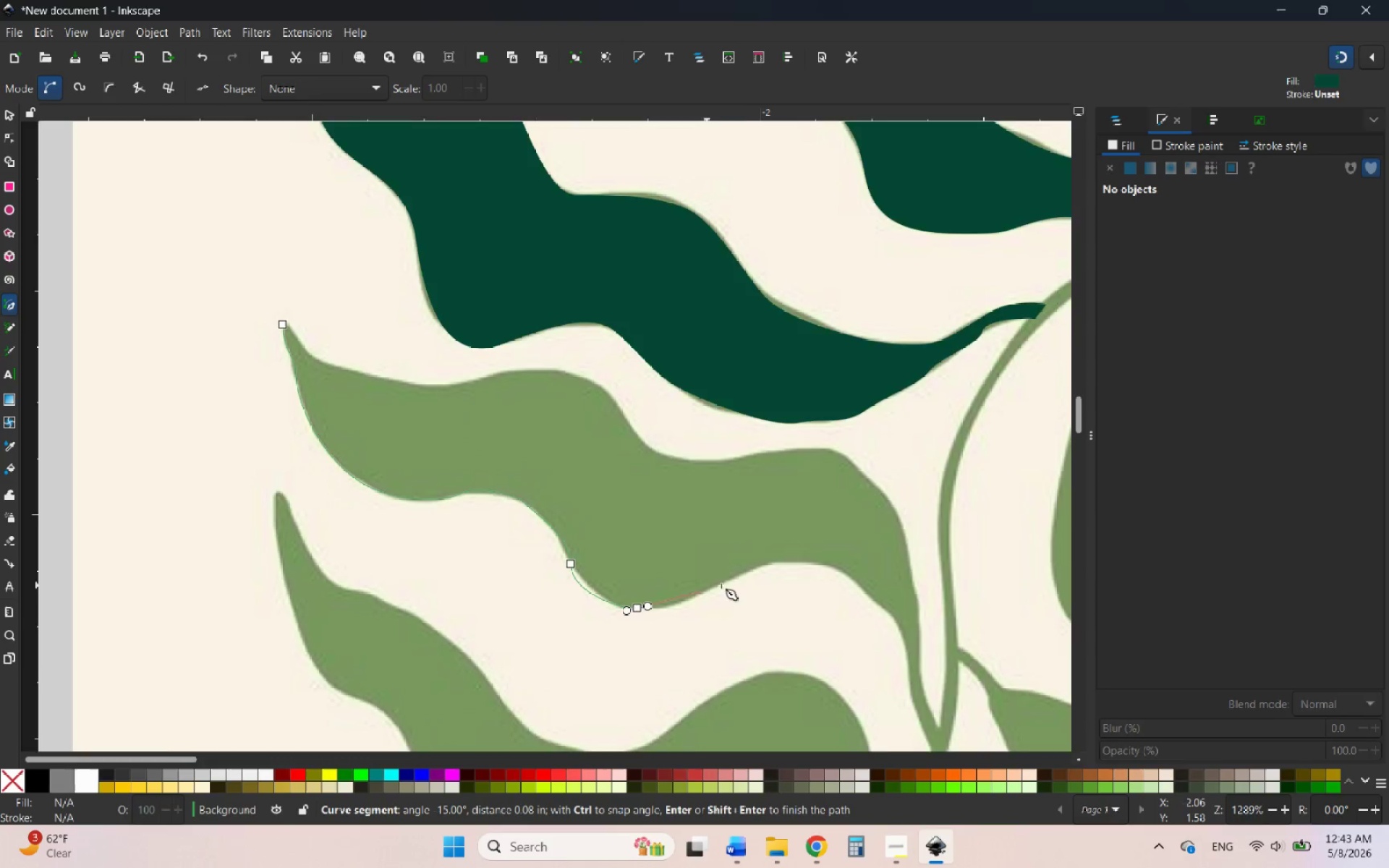 
scroll: coordinate [749, 586], scroll_direction: up, amount: 4.0
 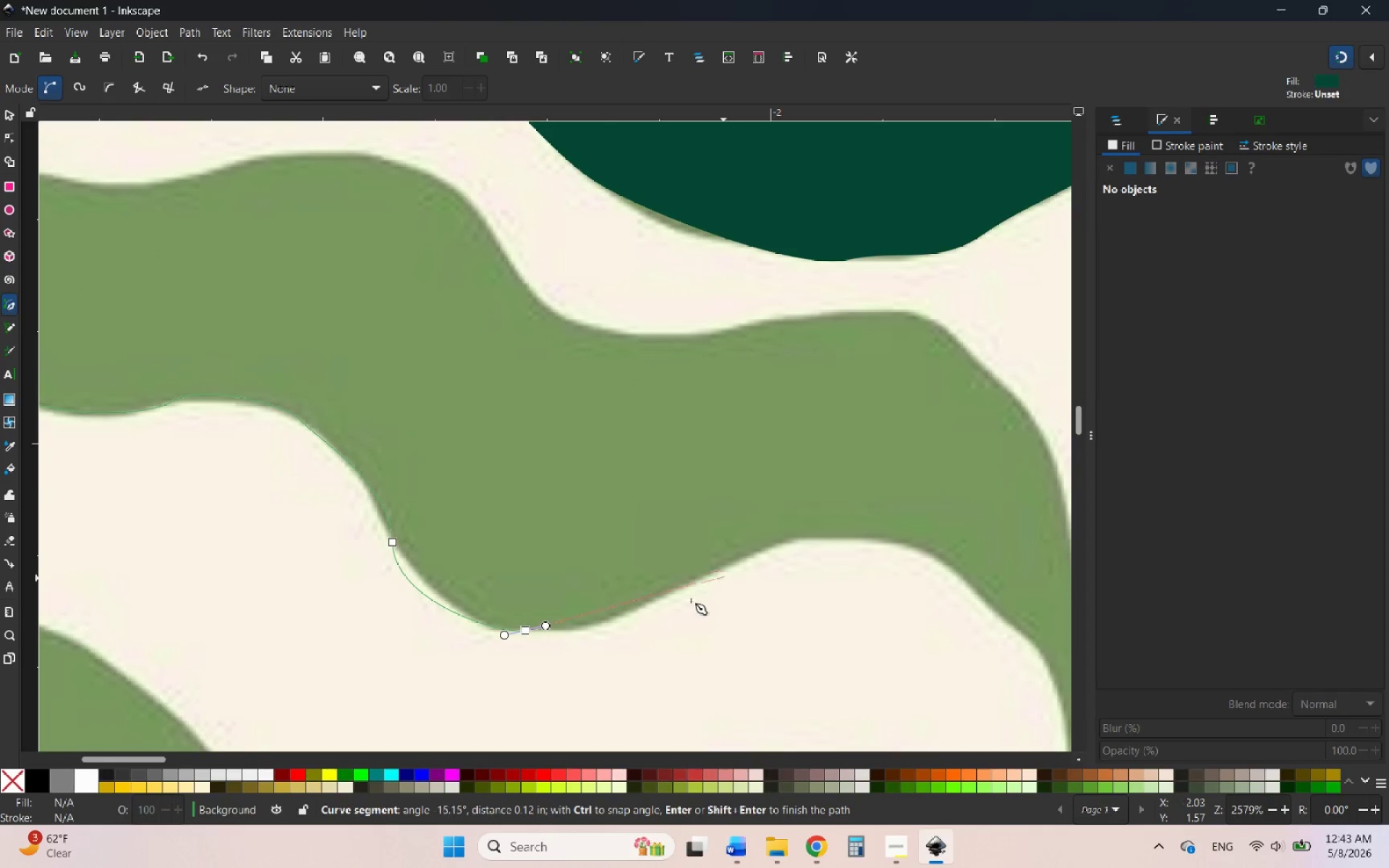 
hold_key(key=ControlLeft, duration=0.41)
 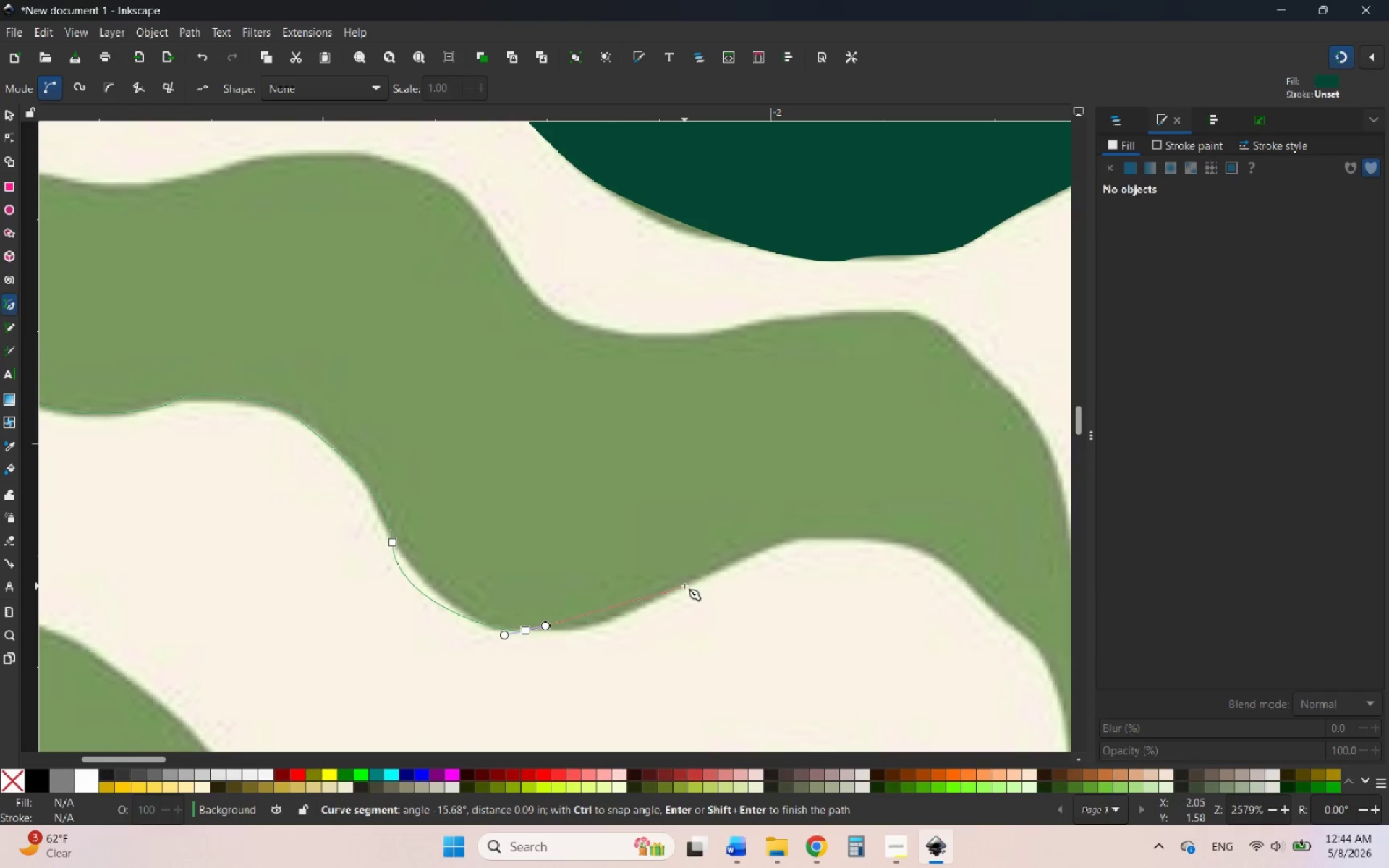 
left_click_drag(start_coordinate=[680, 587], to_coordinate=[750, 547])
 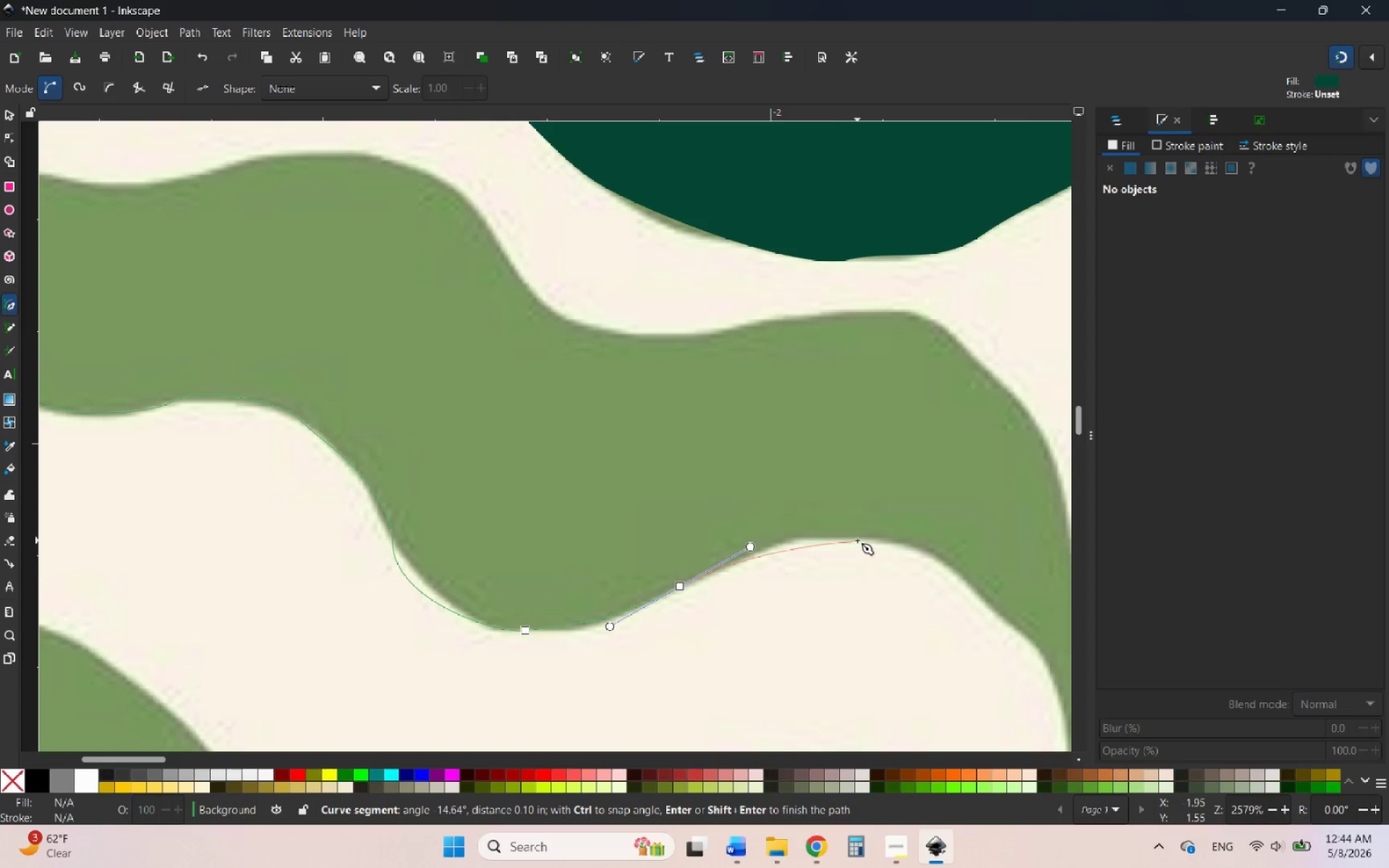 
left_click_drag(start_coordinate=[860, 540], to_coordinate=[896, 554])
 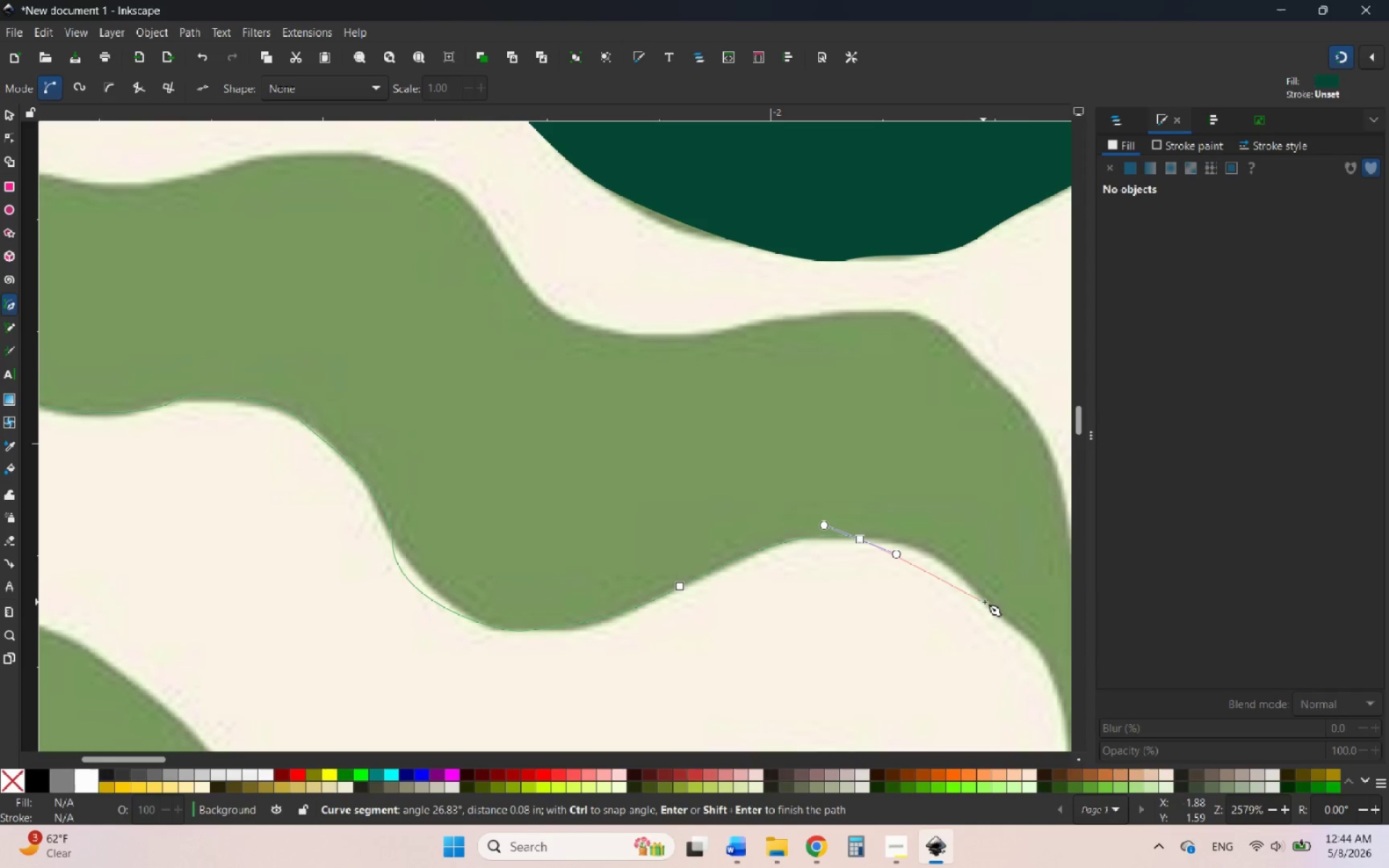 
left_click_drag(start_coordinate=[986, 603], to_coordinate=[1011, 665])
 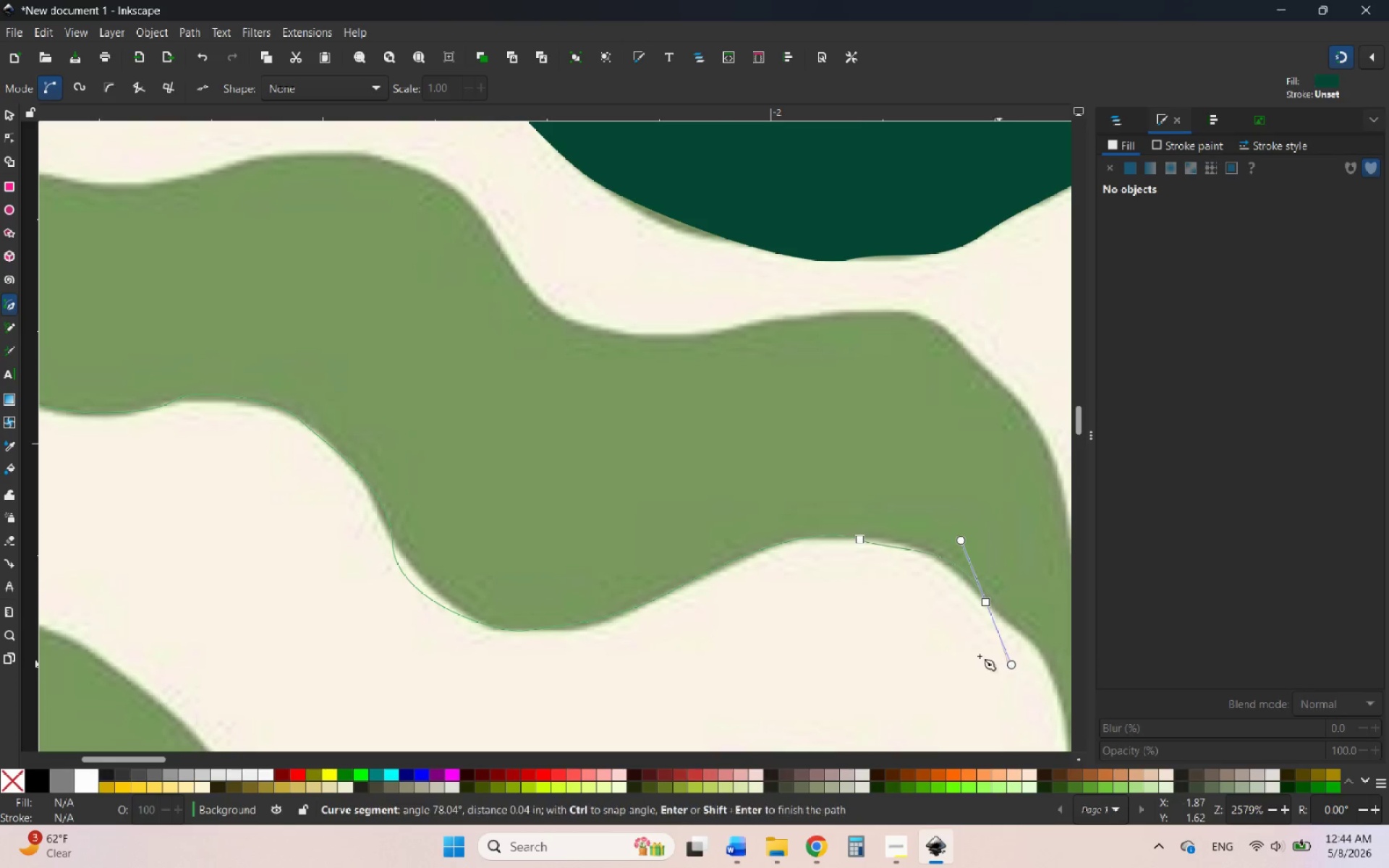 
hold_key(key=ControlLeft, duration=1.26)
scroll: coordinate [606, 503], scroll_direction: down, amount: 3.0
 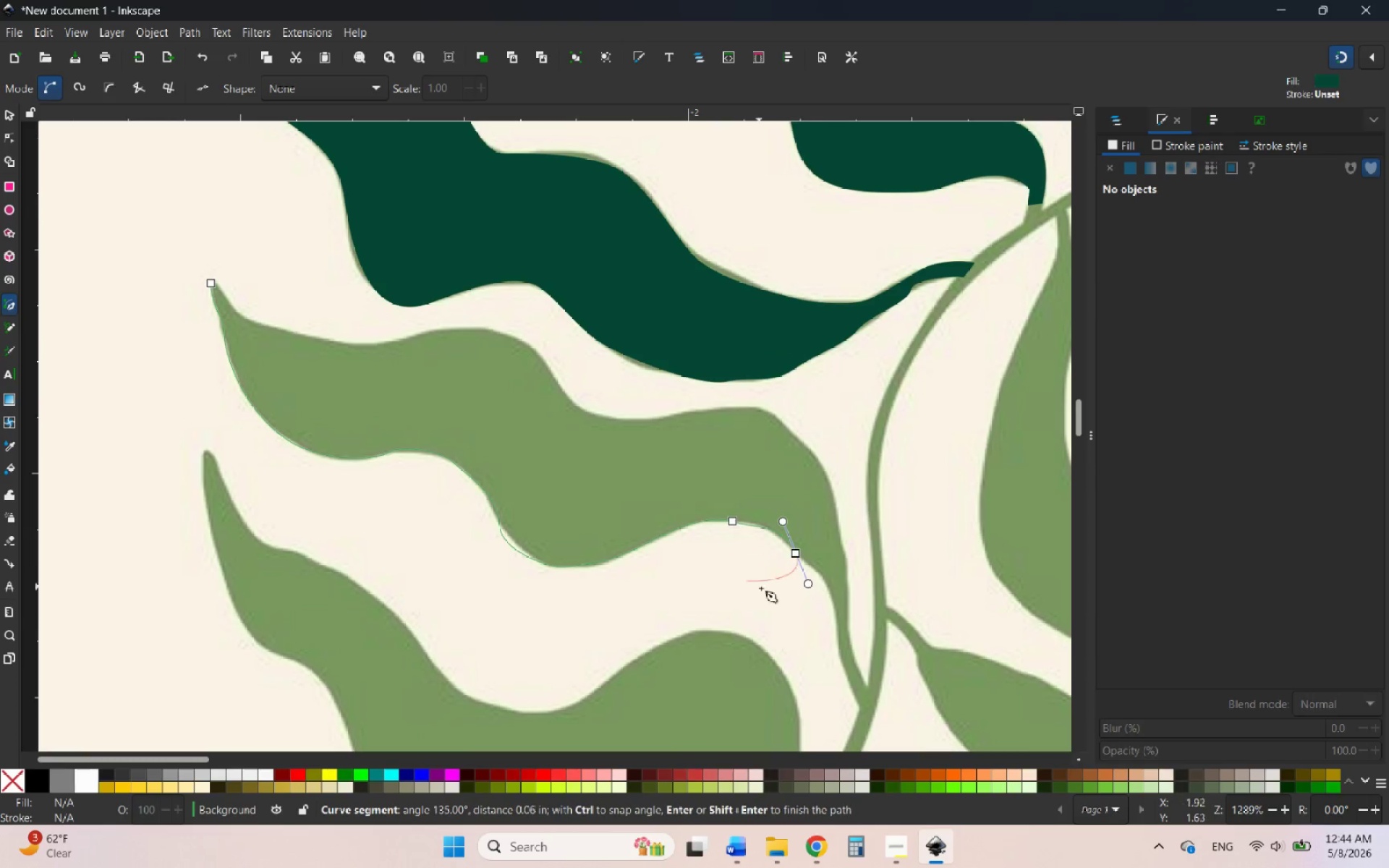 
scroll: coordinate [816, 615], scroll_direction: up, amount: 4.0
 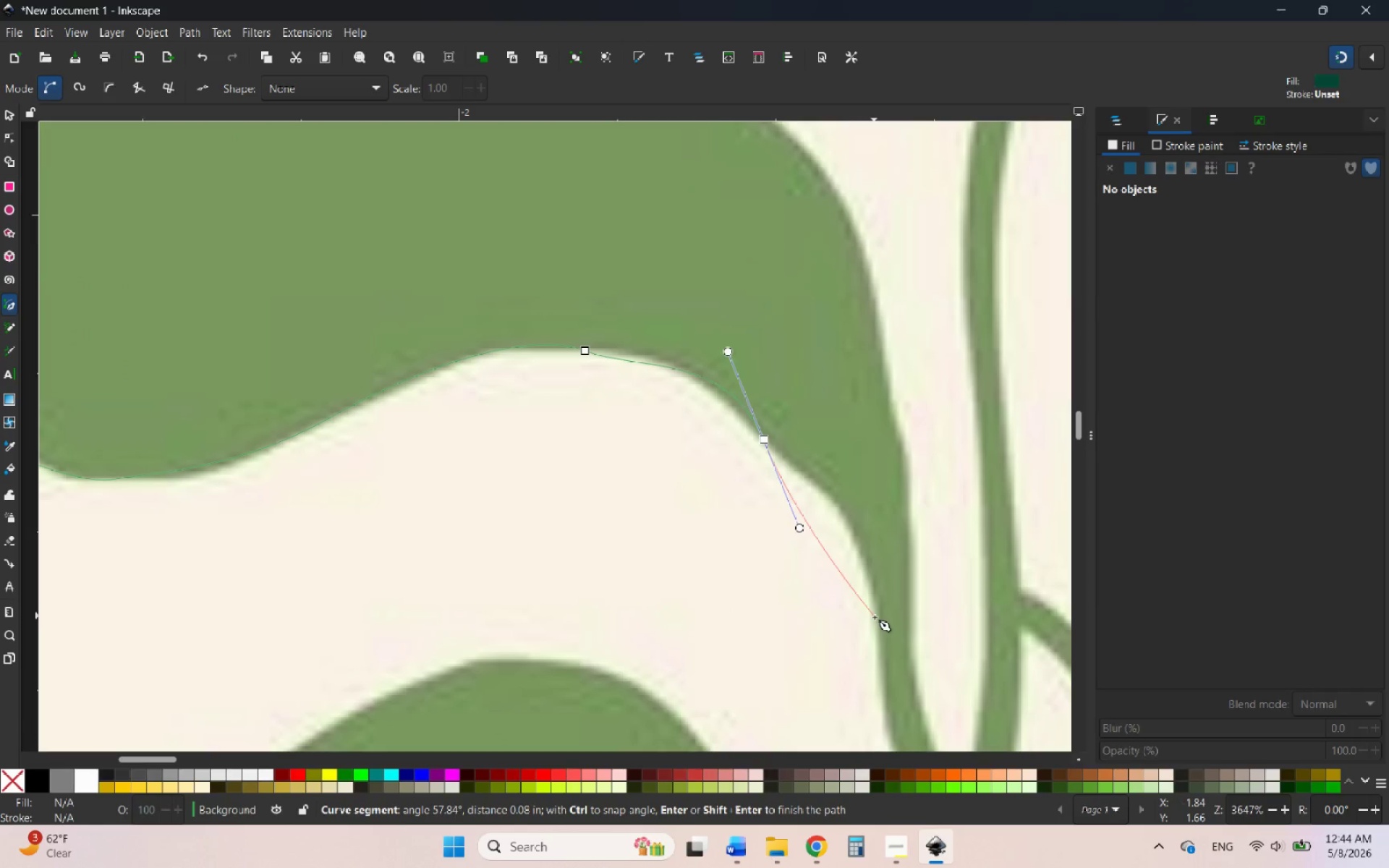 
left_click_drag(start_coordinate=[875, 617], to_coordinate=[902, 770])
 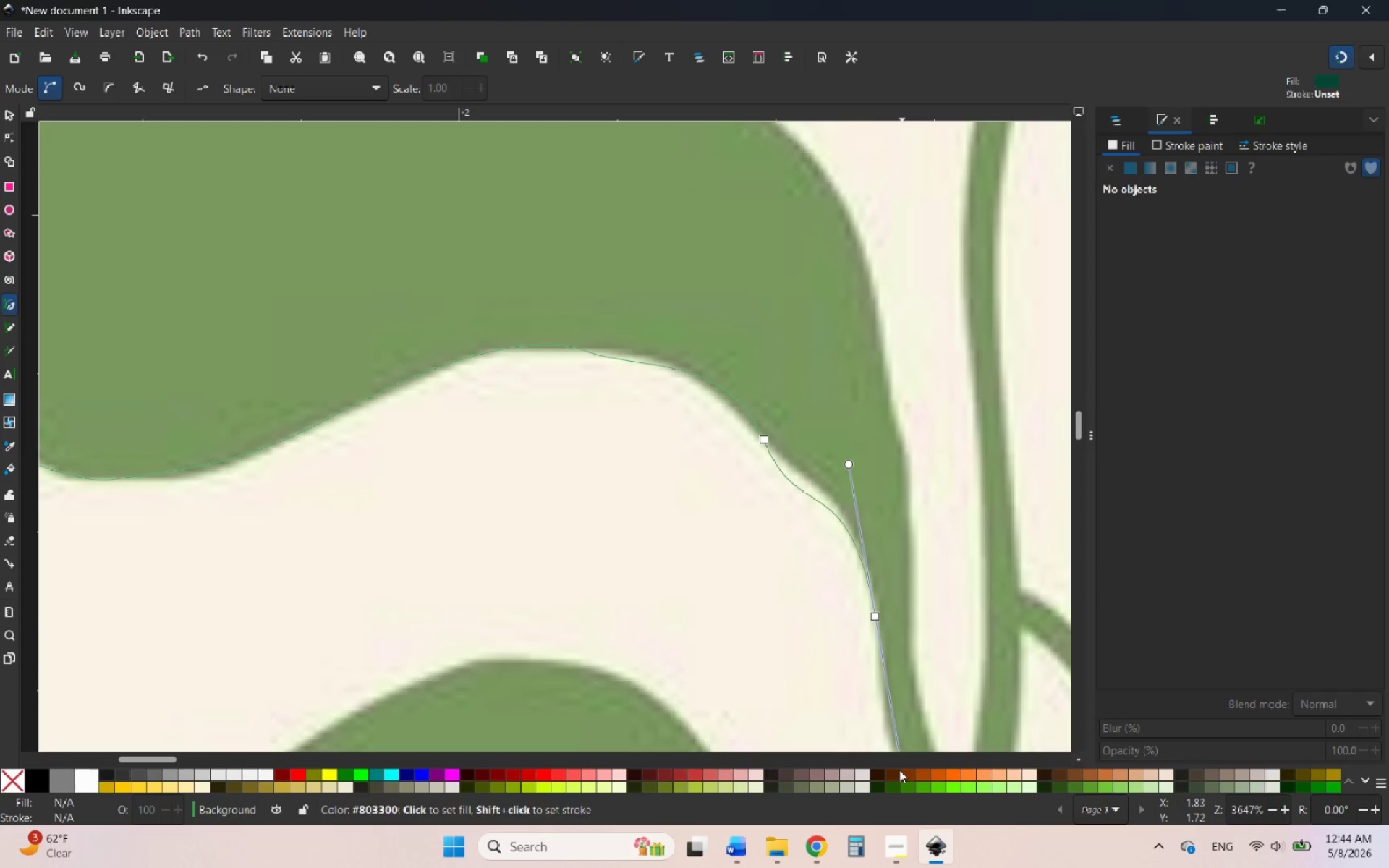 
hold_key(key=ControlLeft, duration=0.92)
scroll: coordinate [789, 465], scroll_direction: none, amount: 0.0
 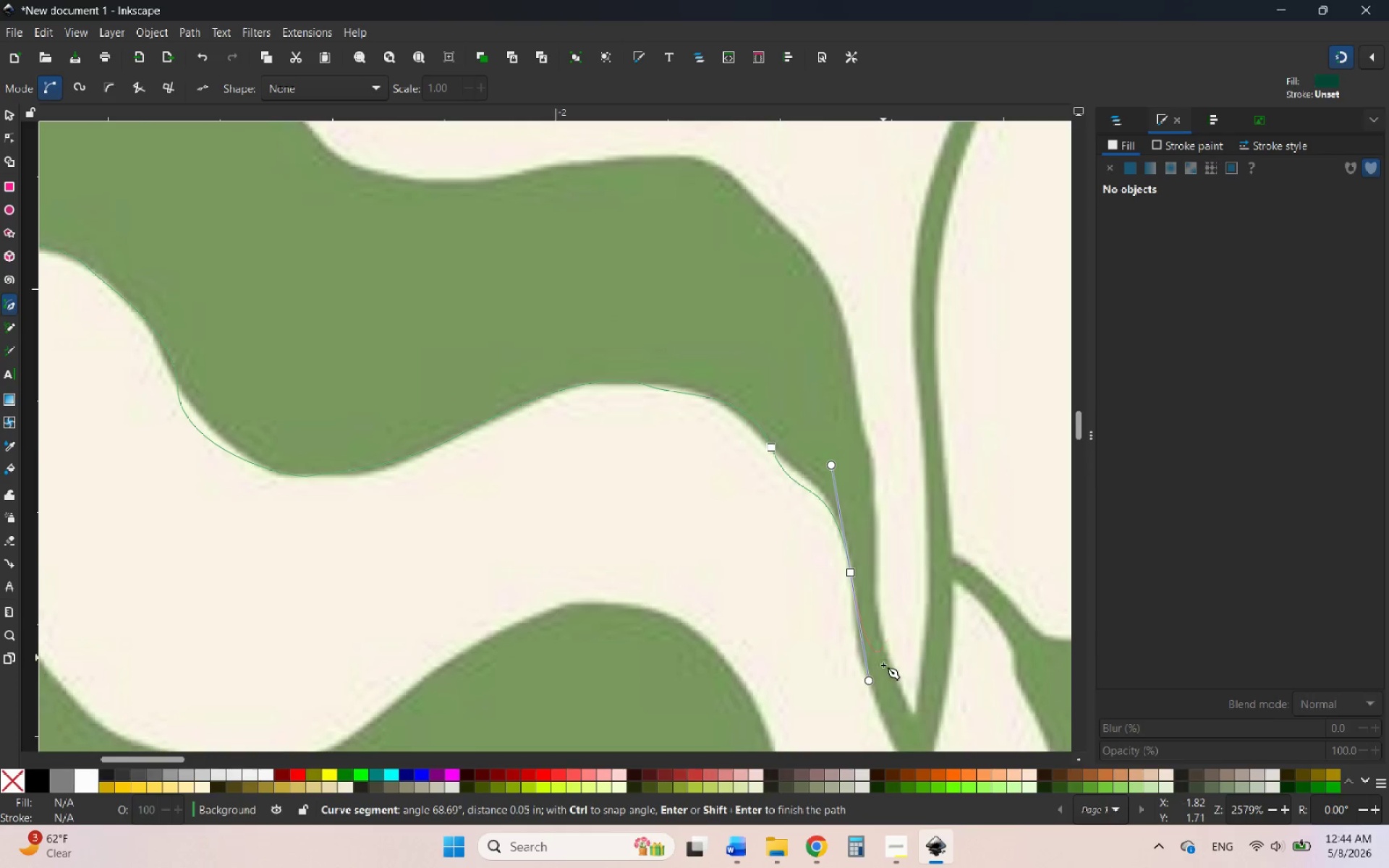 
hold_key(key=ControlLeft, duration=0.55)
scroll: coordinate [878, 722], scroll_direction: up, amount: 4.0
 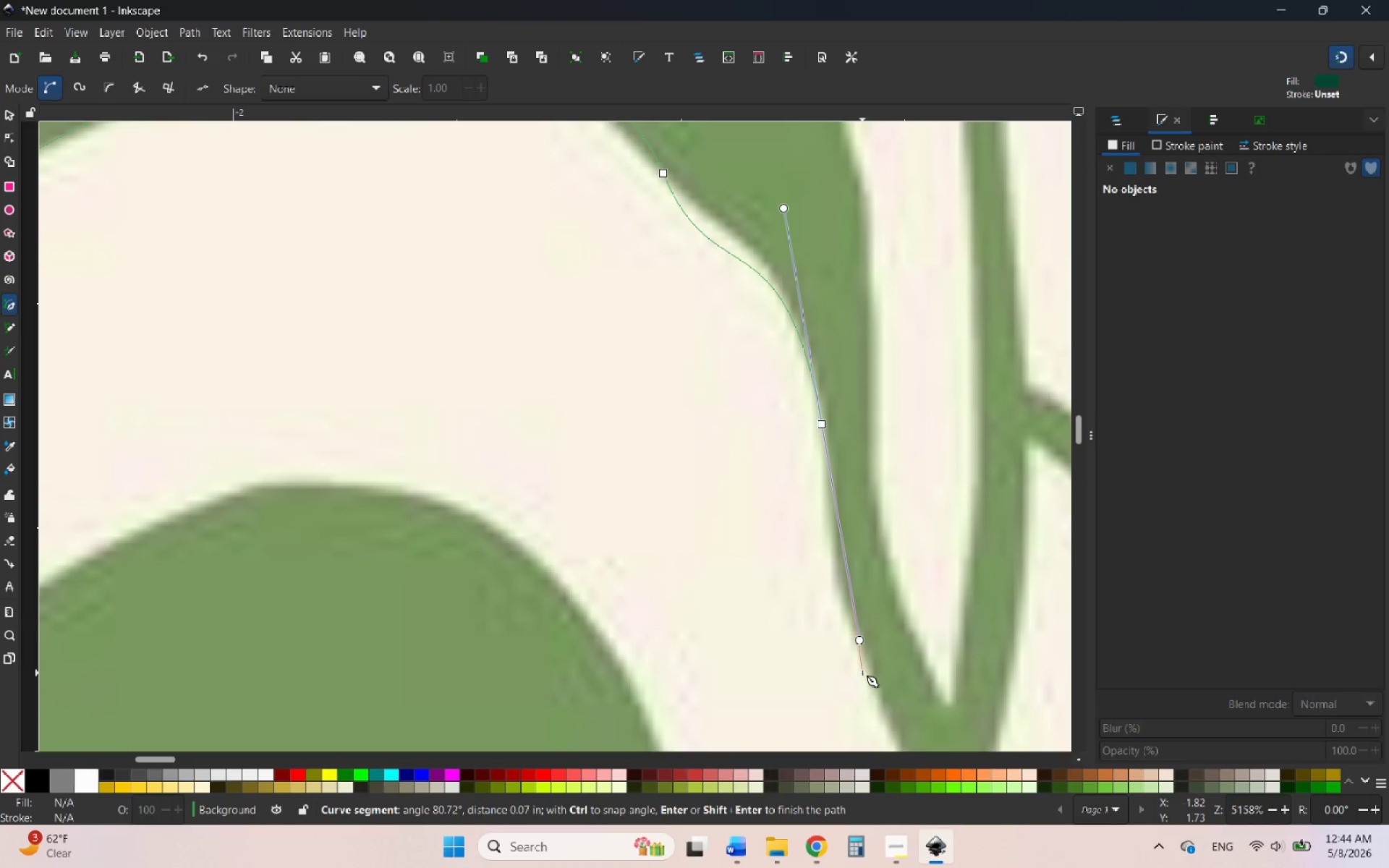 
left_click_drag(start_coordinate=[868, 673], to_coordinate=[917, 831])
 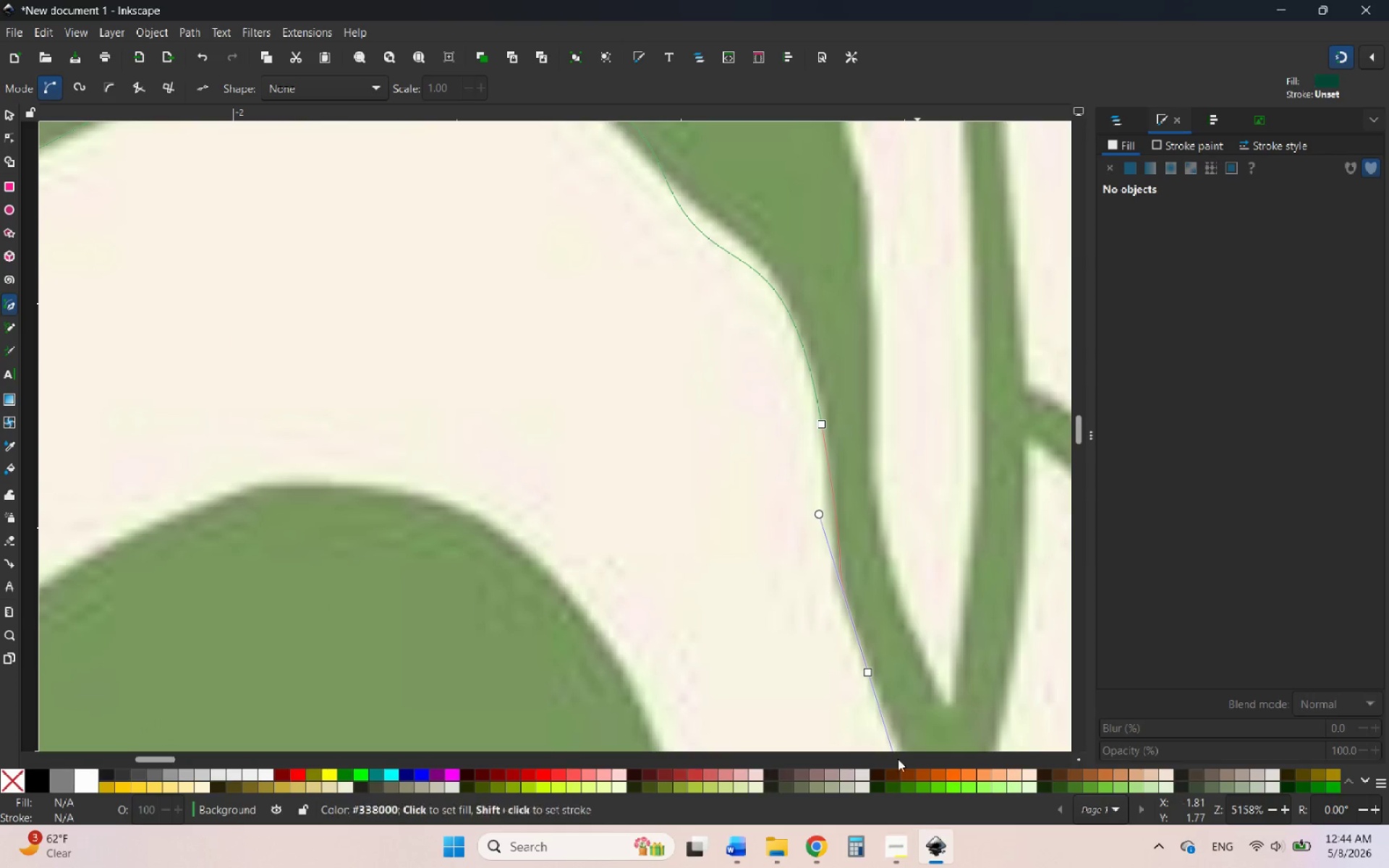 
hold_key(key=ControlLeft, duration=0.84)
scroll: coordinate [777, 579], scroll_direction: up, amount: 1.0
 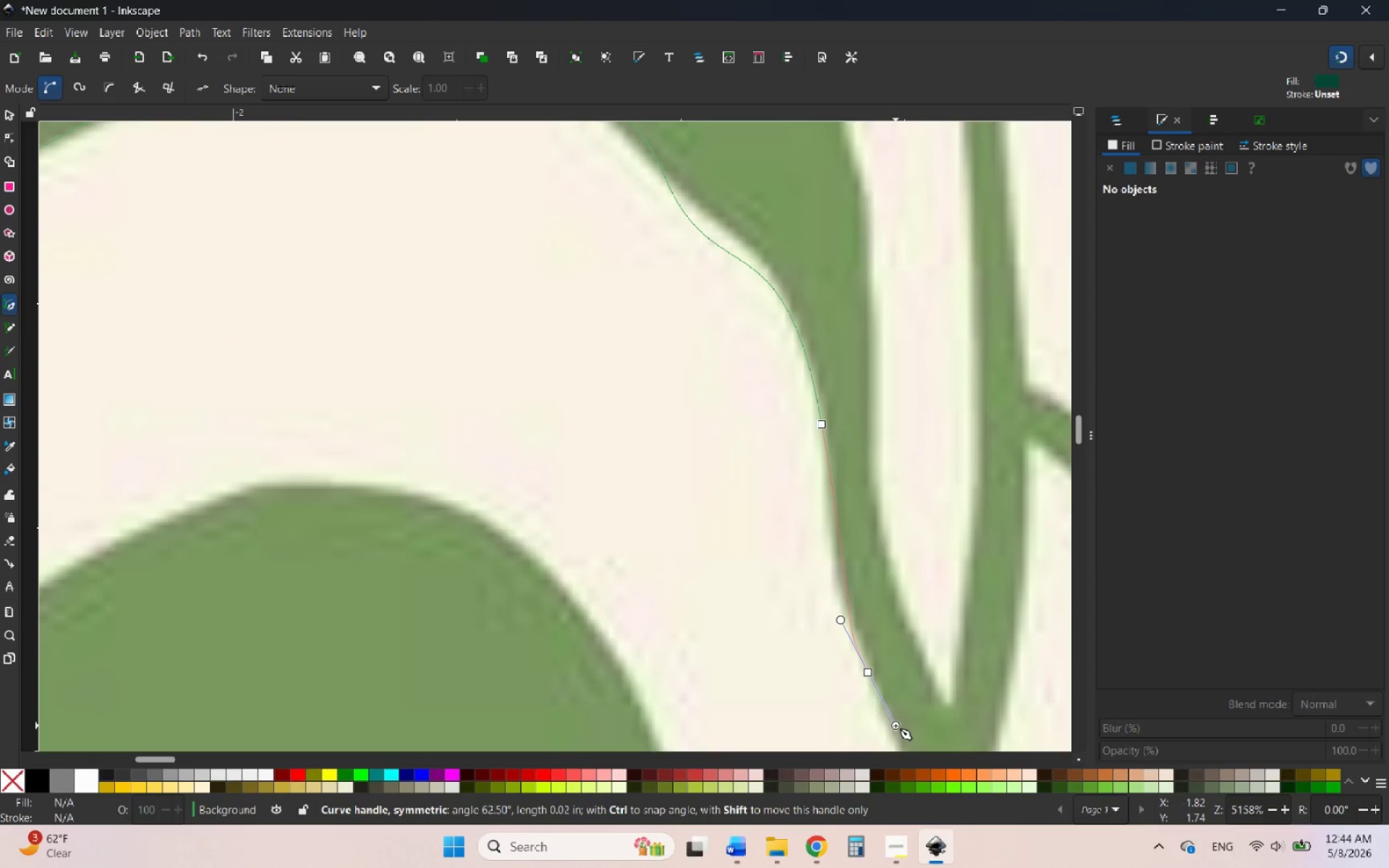 
left_click([896, 726])
 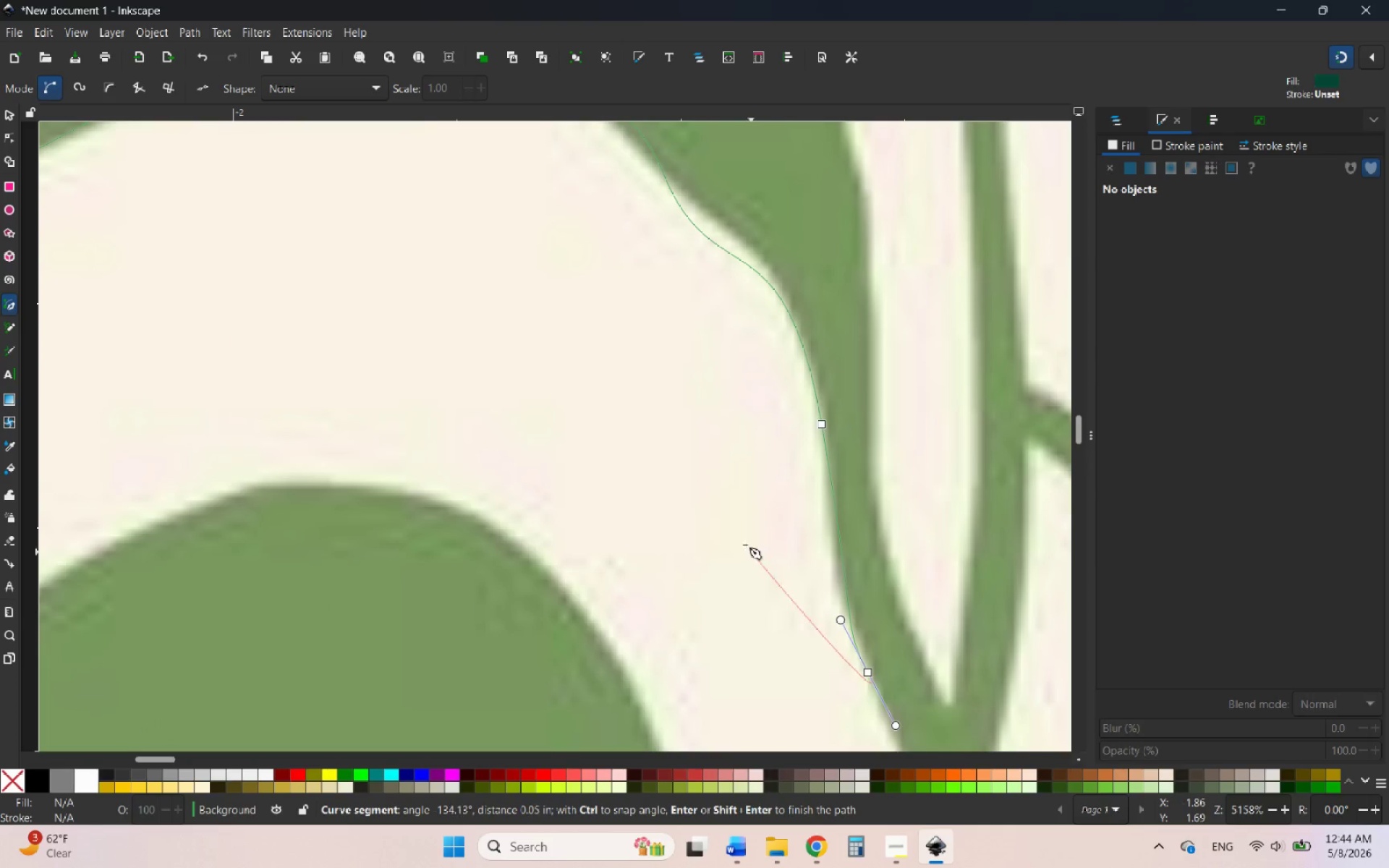 
scroll: coordinate [735, 538], scroll_direction: down, amount: 3.0
 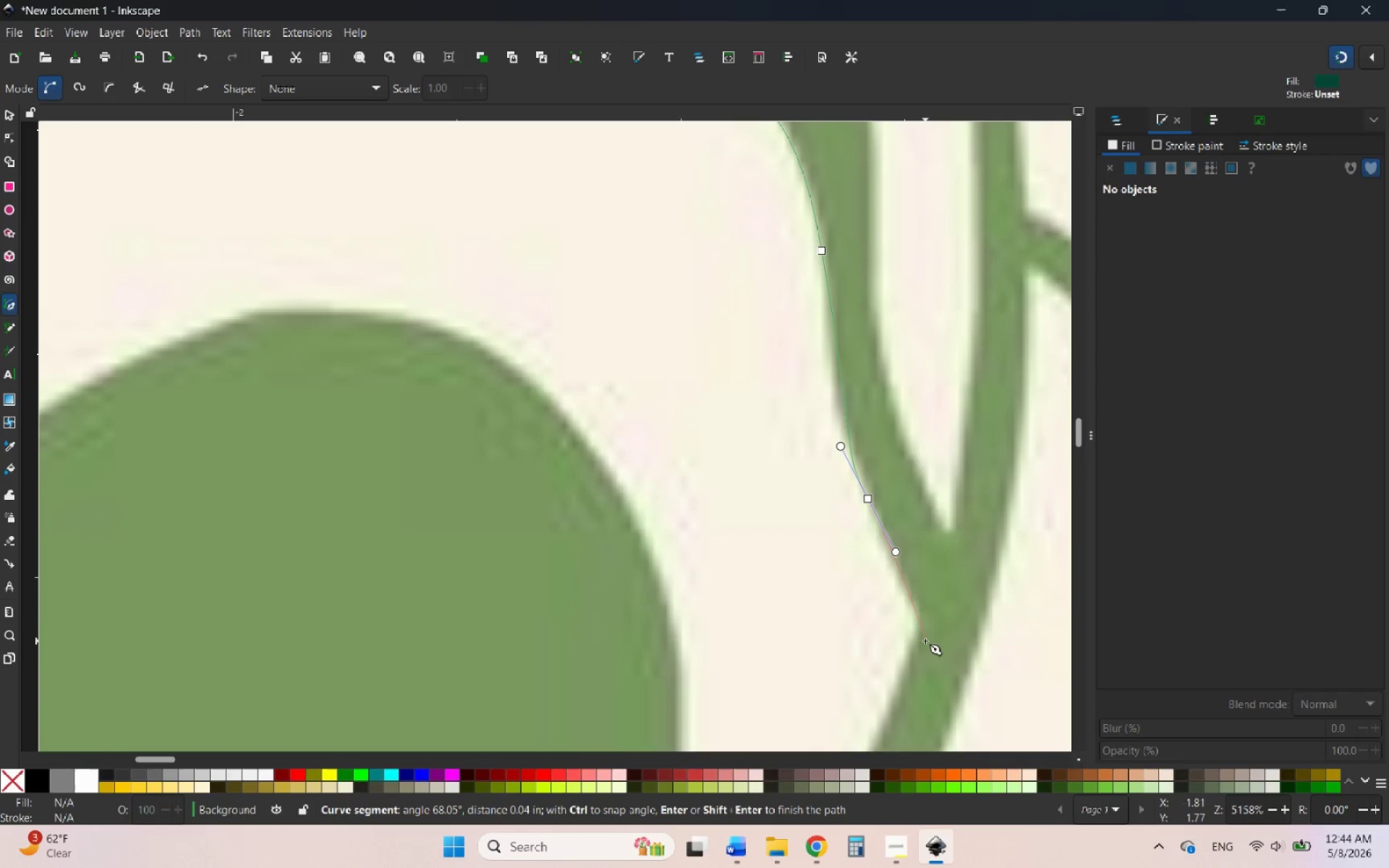 
left_click([925, 644])
 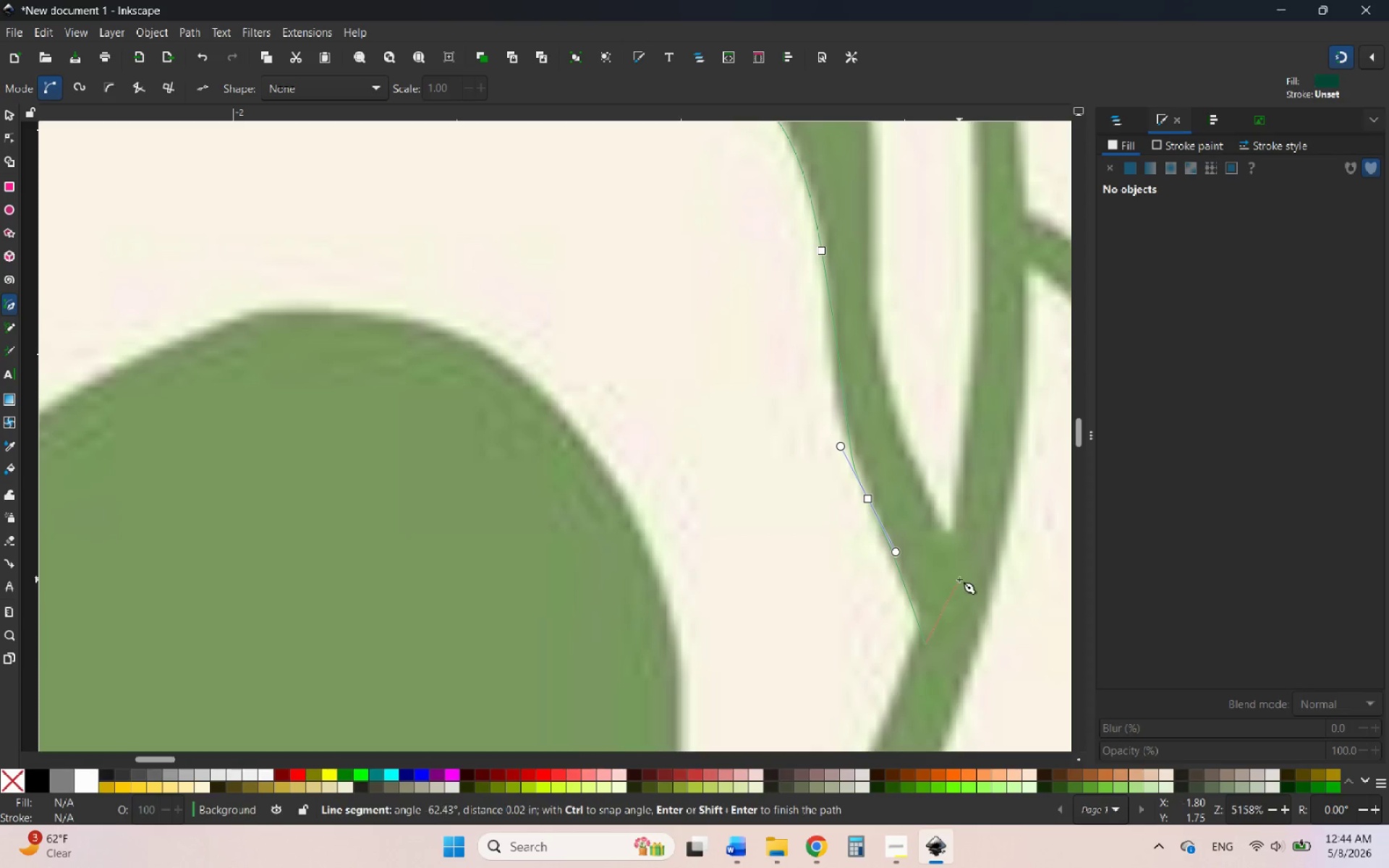 
left_click([961, 569])
 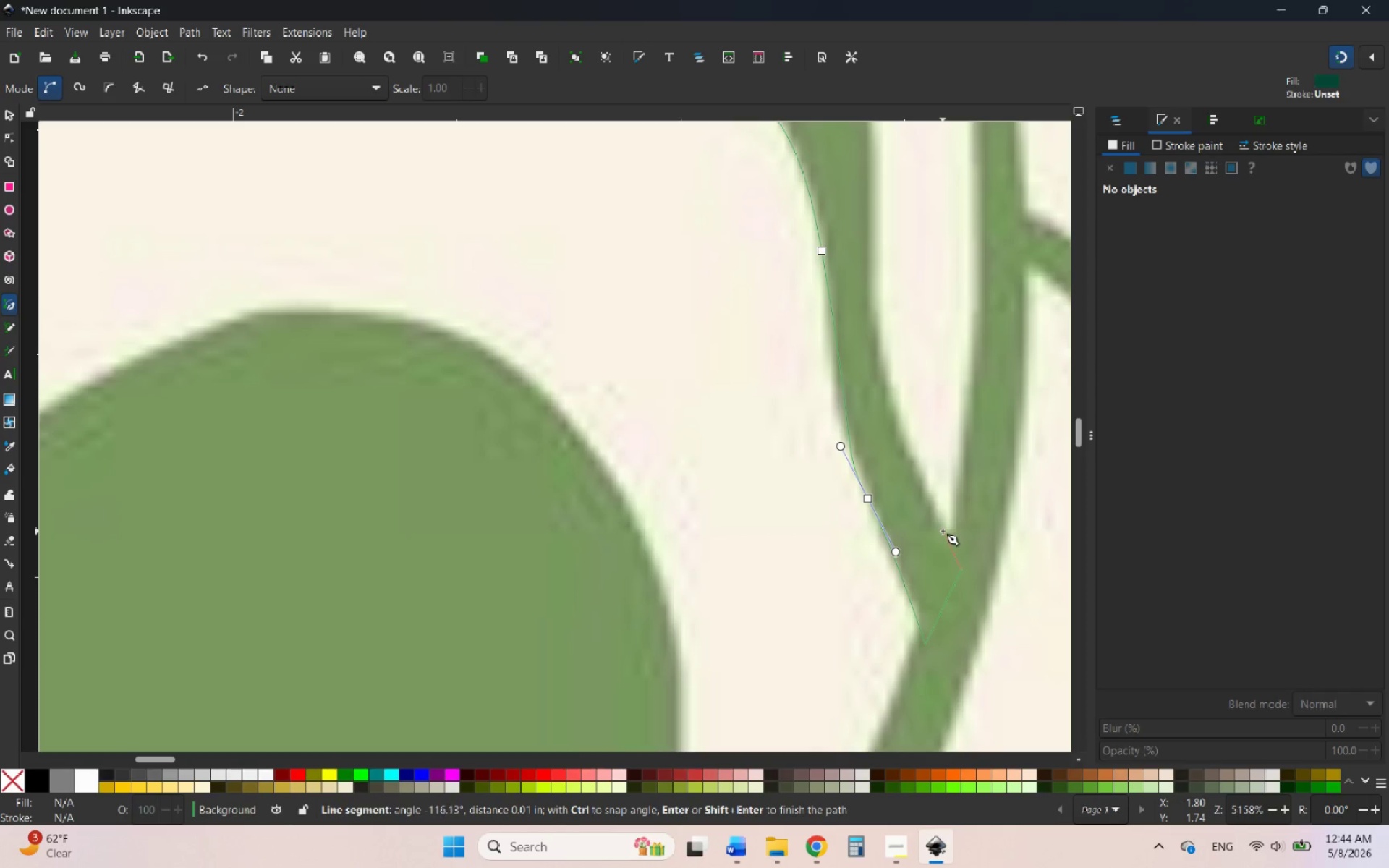 
left_click([943, 531])
 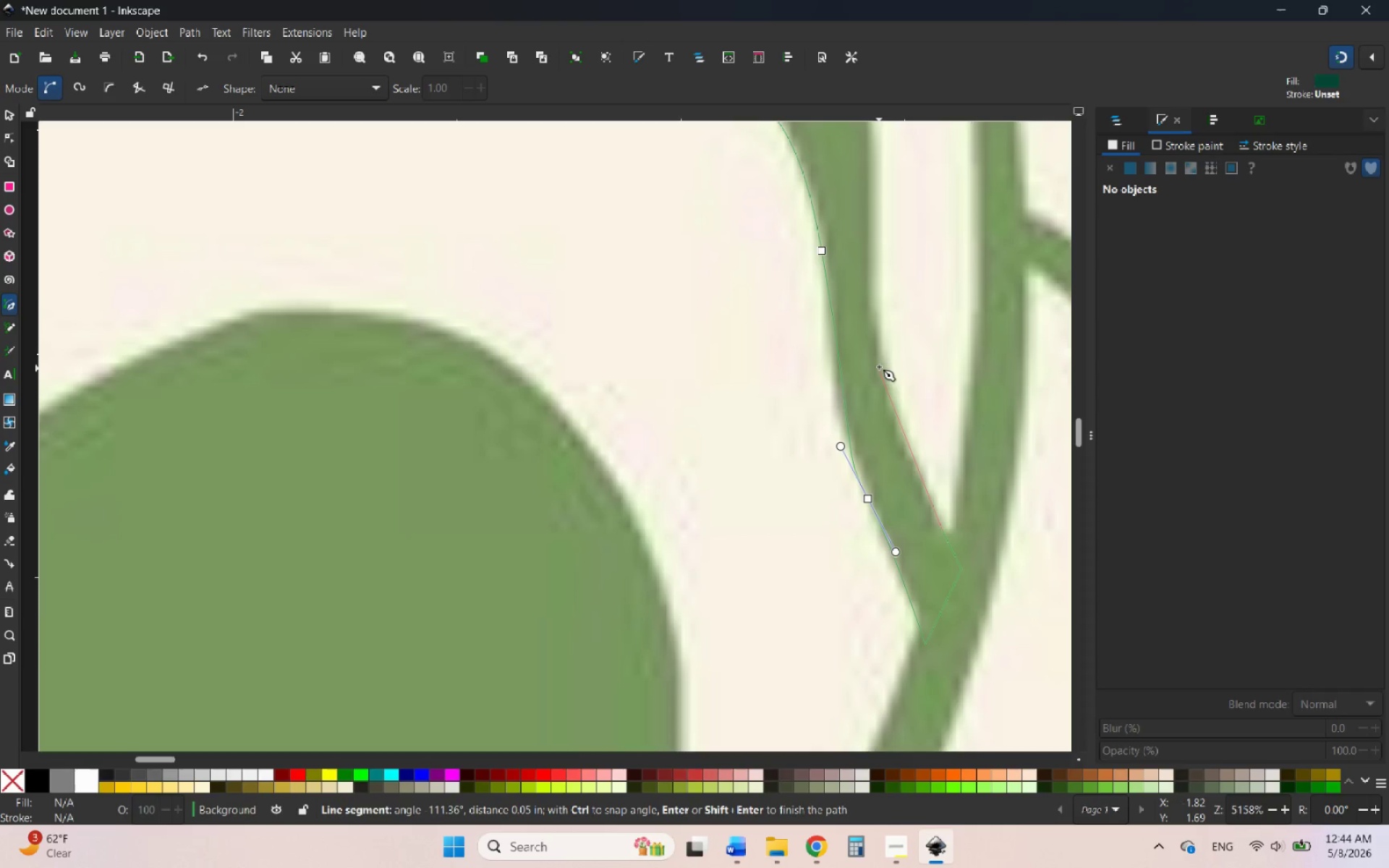 
left_click_drag(start_coordinate=[879, 364], to_coordinate=[872, 263])
 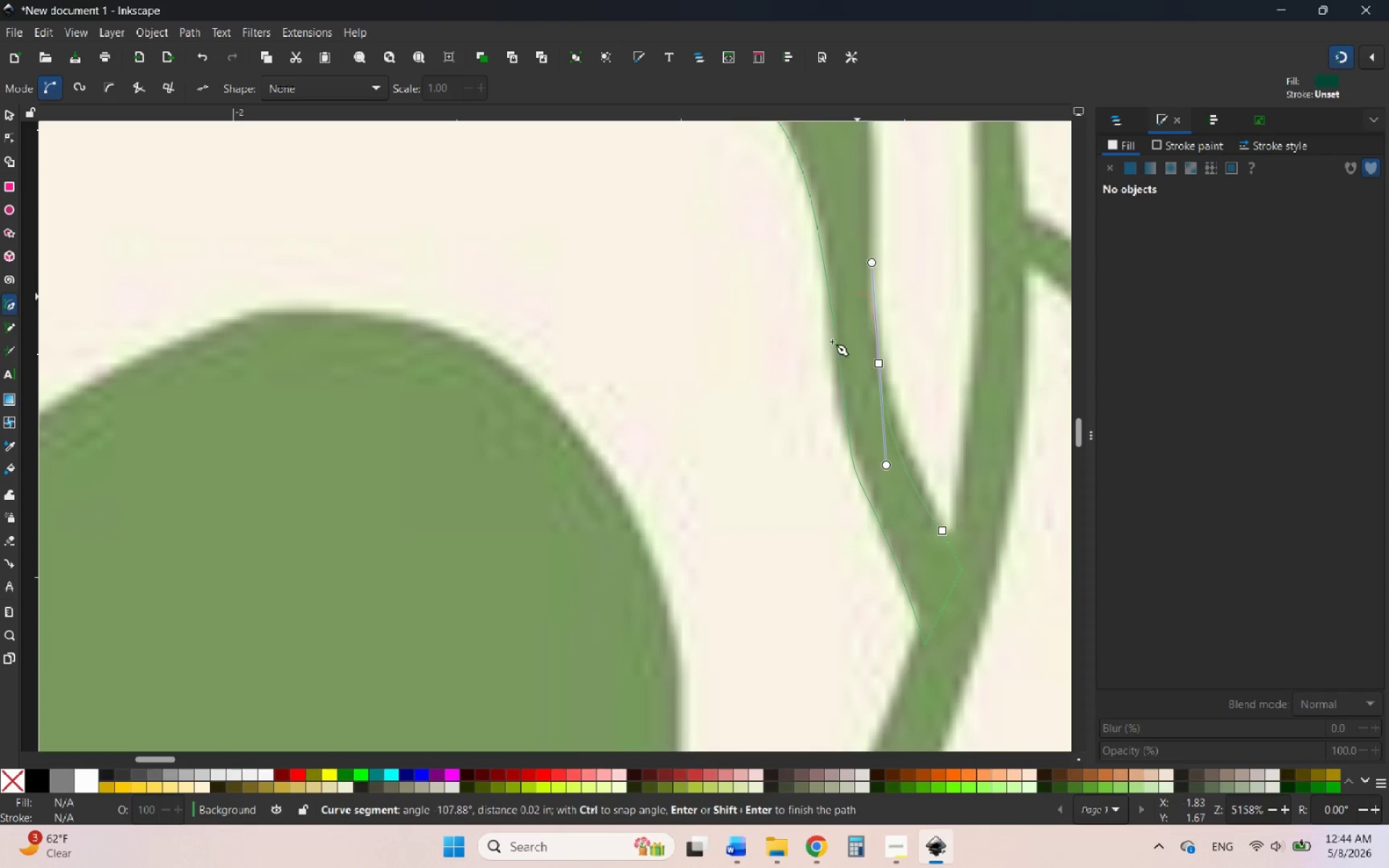 
hold_key(key=ControlLeft, duration=1.86)
scroll: coordinate [753, 622], scroll_direction: down, amount: 2.0
 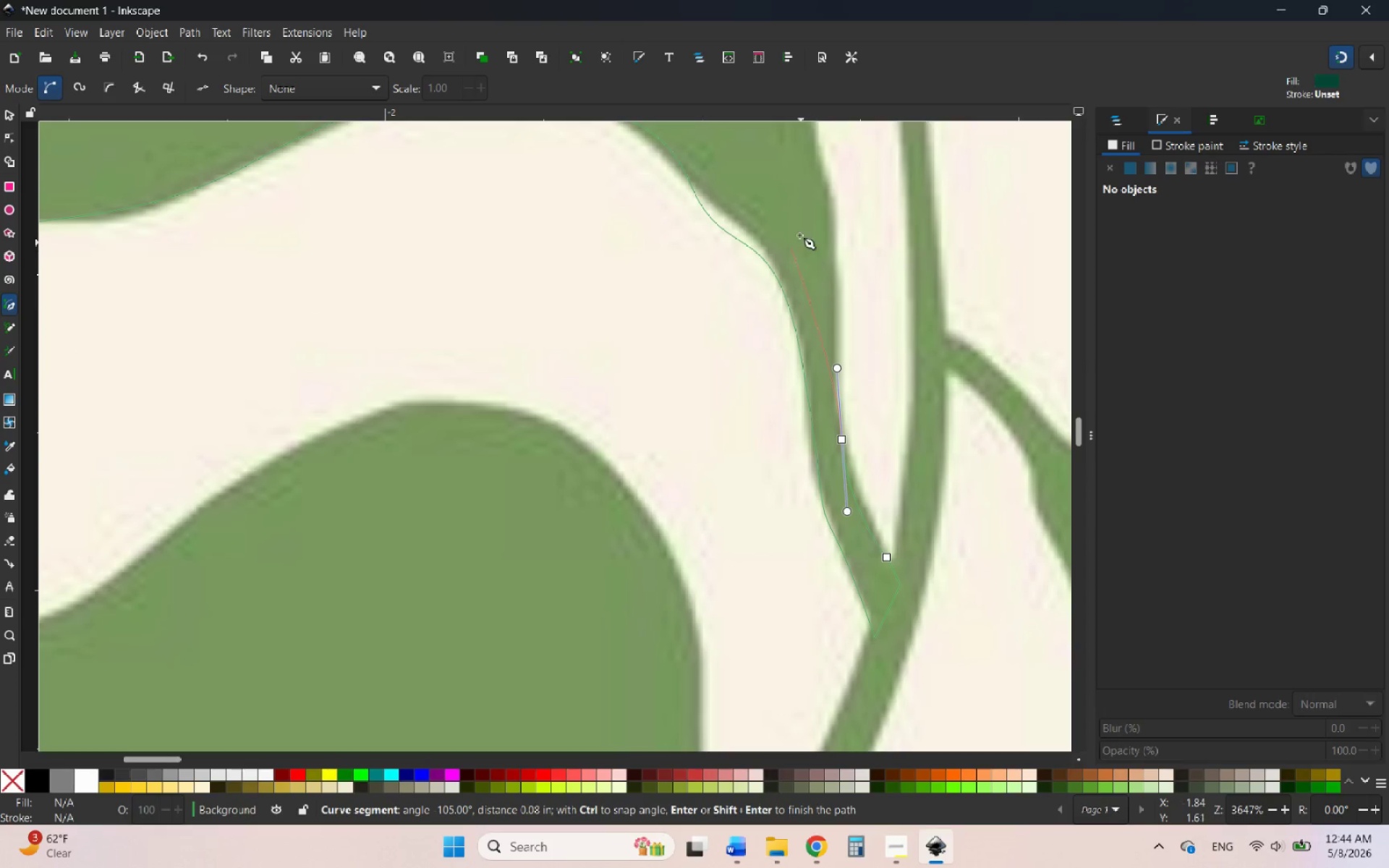 
scroll: coordinate [799, 197], scroll_direction: up, amount: 2.0
 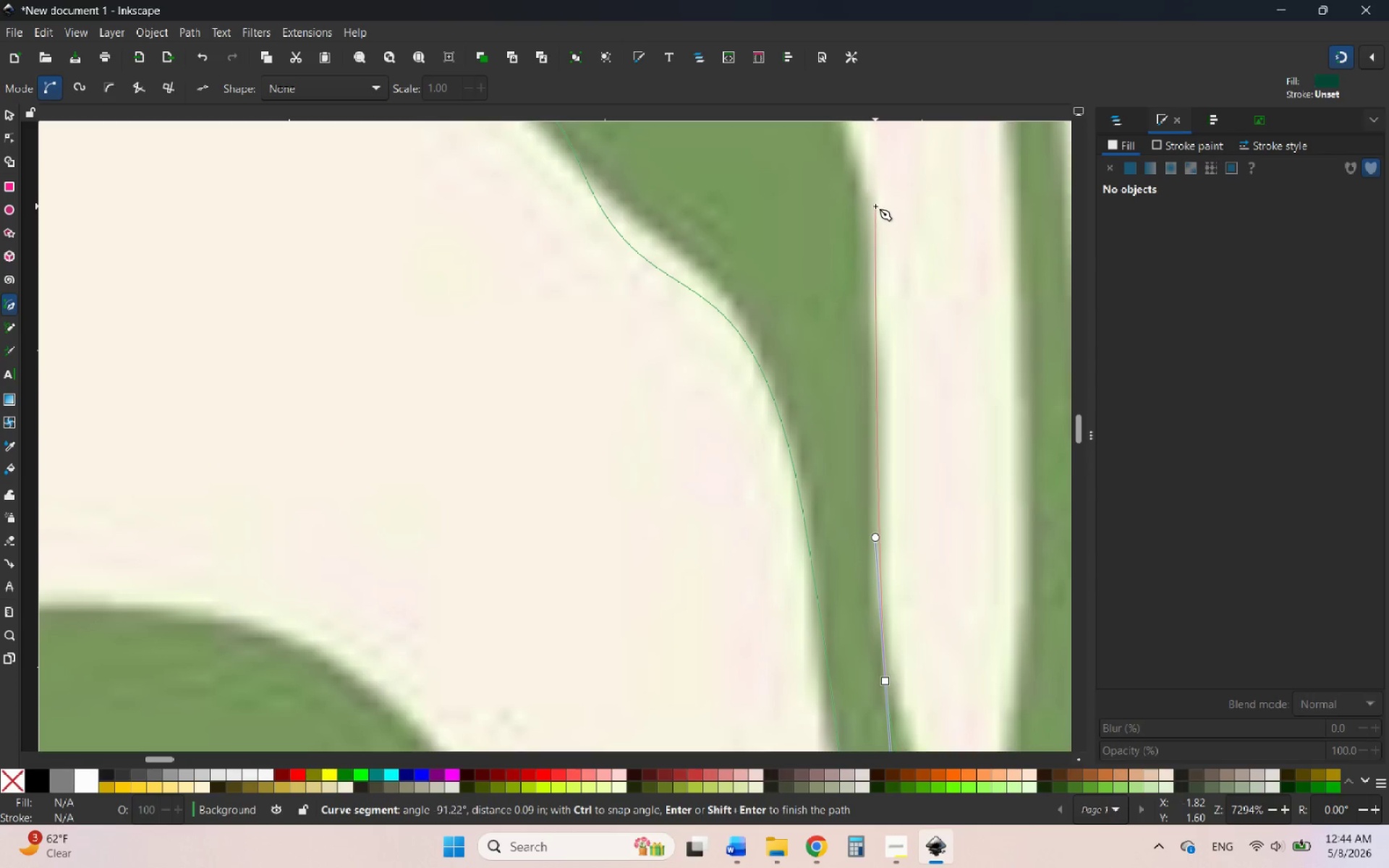 
left_click_drag(start_coordinate=[869, 199], to_coordinate=[853, 134])
 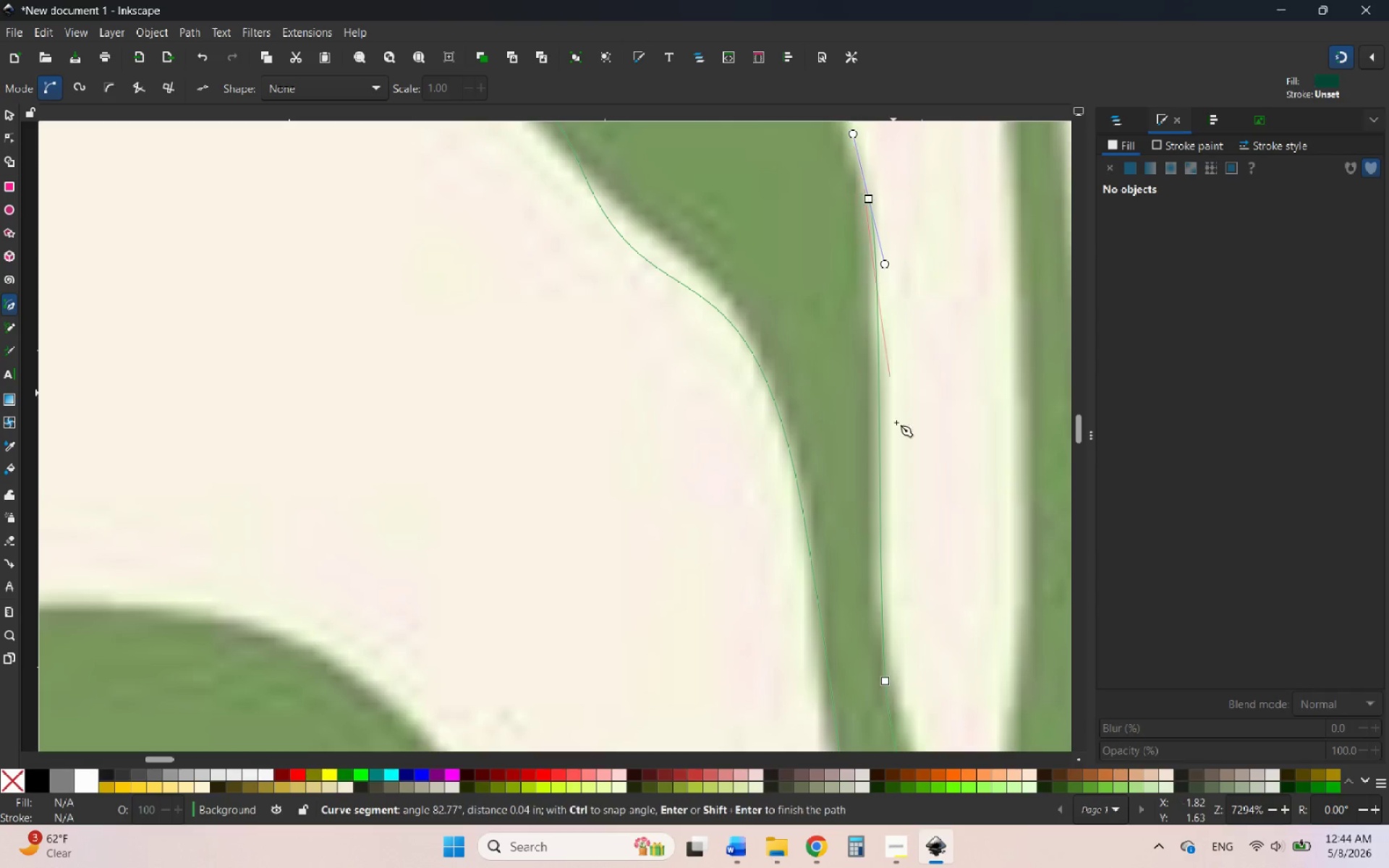 
hold_key(key=ControlLeft, duration=1.8)
scroll: coordinate [902, 590], scroll_direction: down, amount: 4.0
 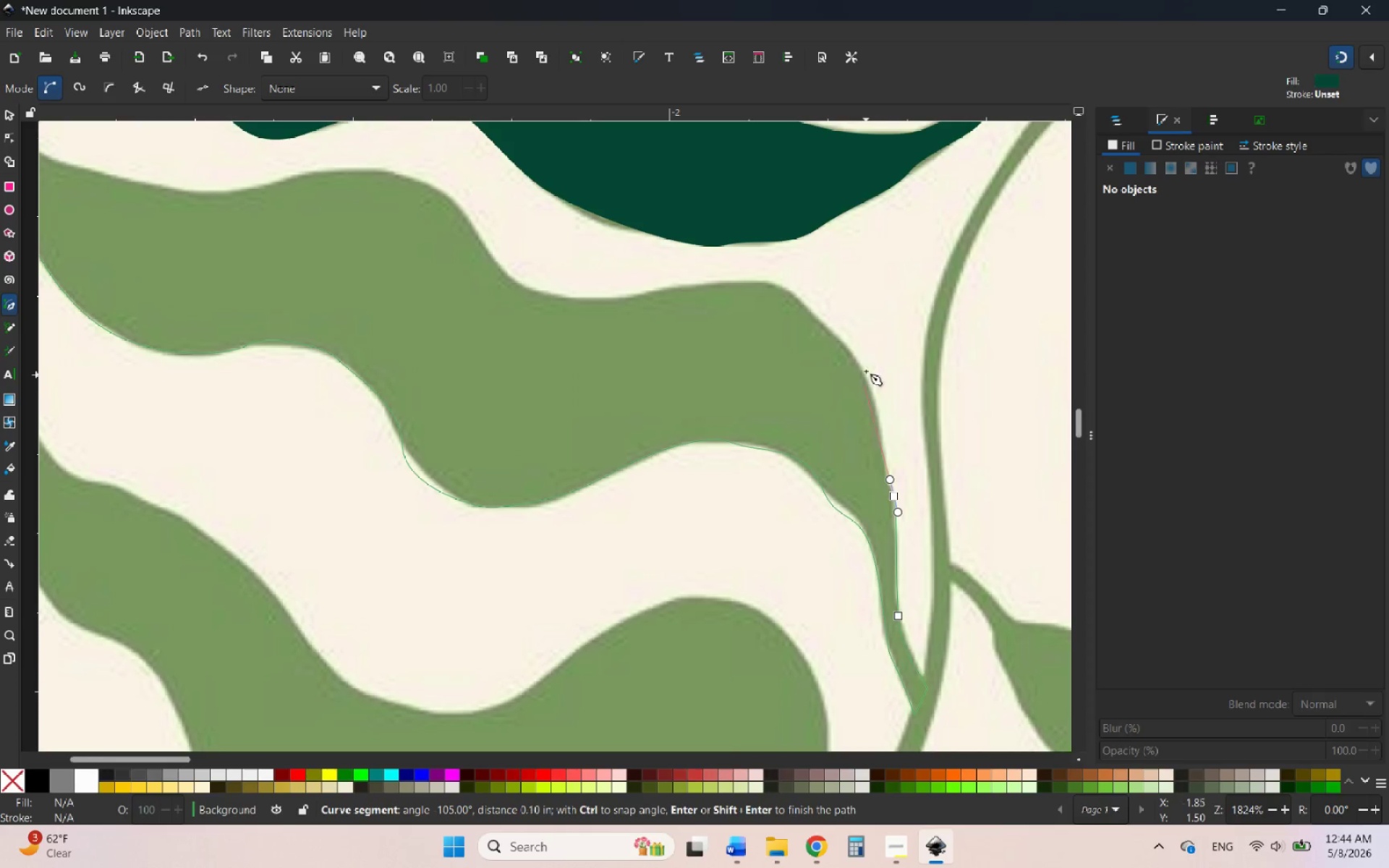 
scroll: coordinate [854, 352], scroll_direction: up, amount: 2.0
 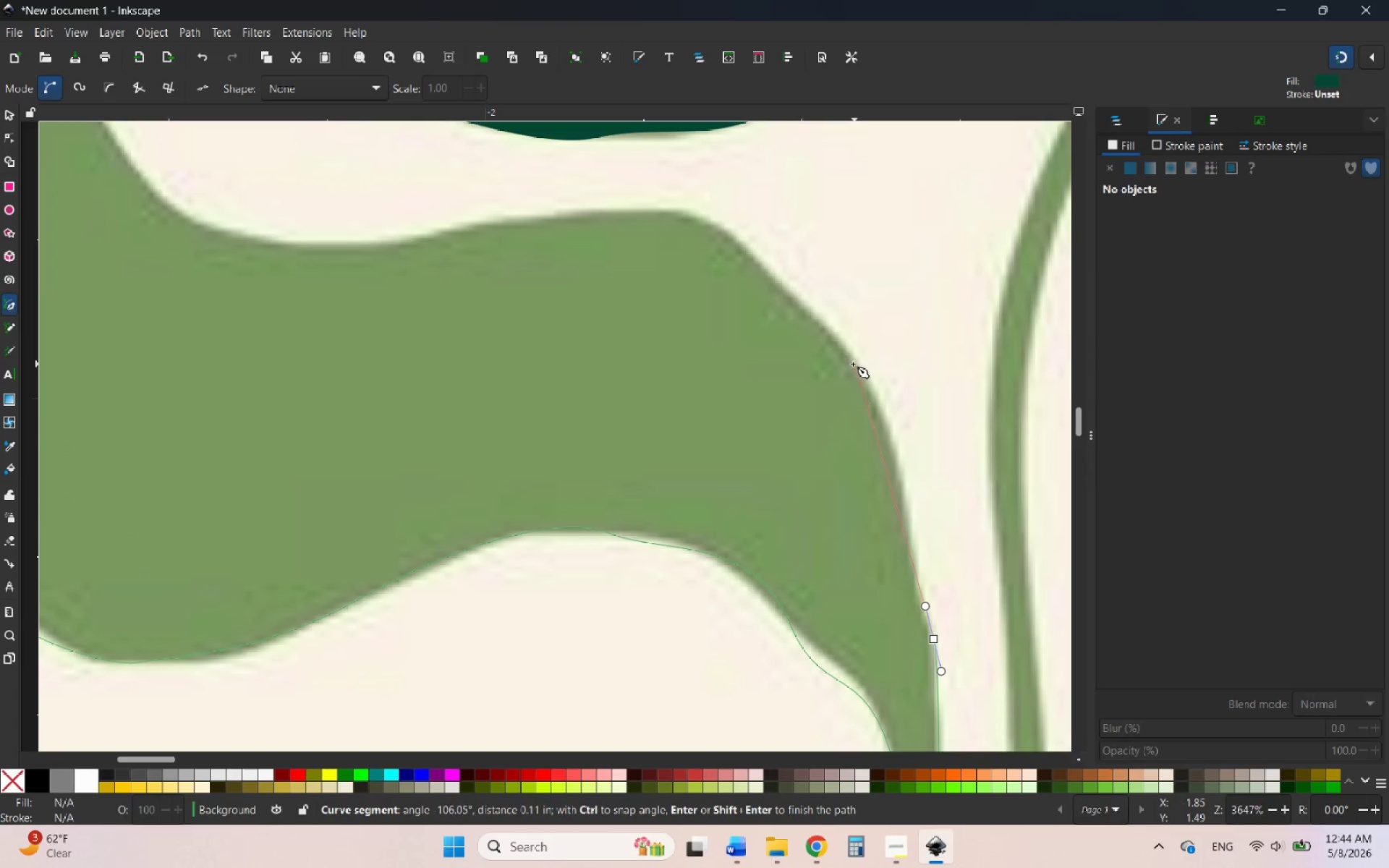 
left_click_drag(start_coordinate=[851, 363], to_coordinate=[791, 297])
 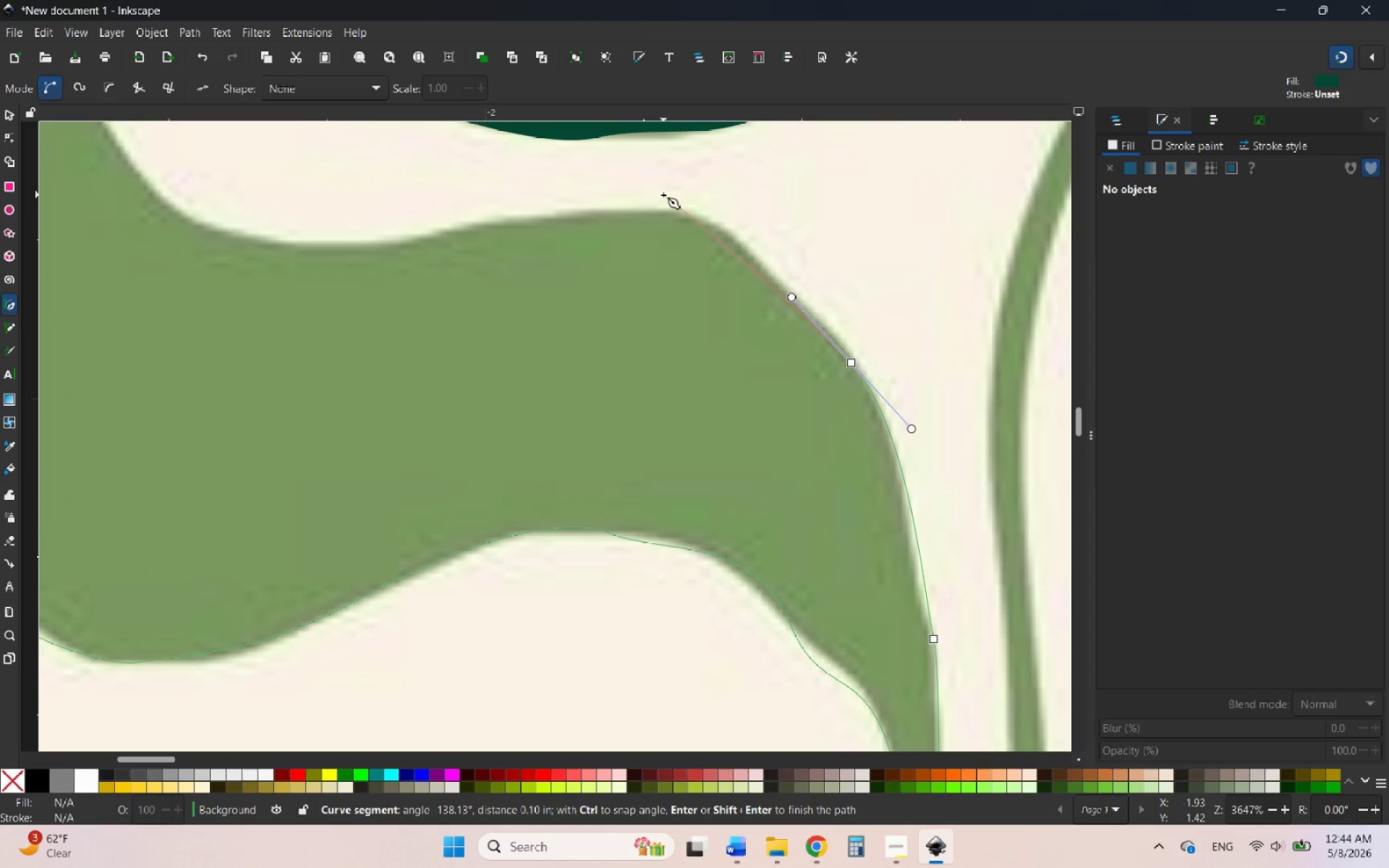 
wait(9.55)
 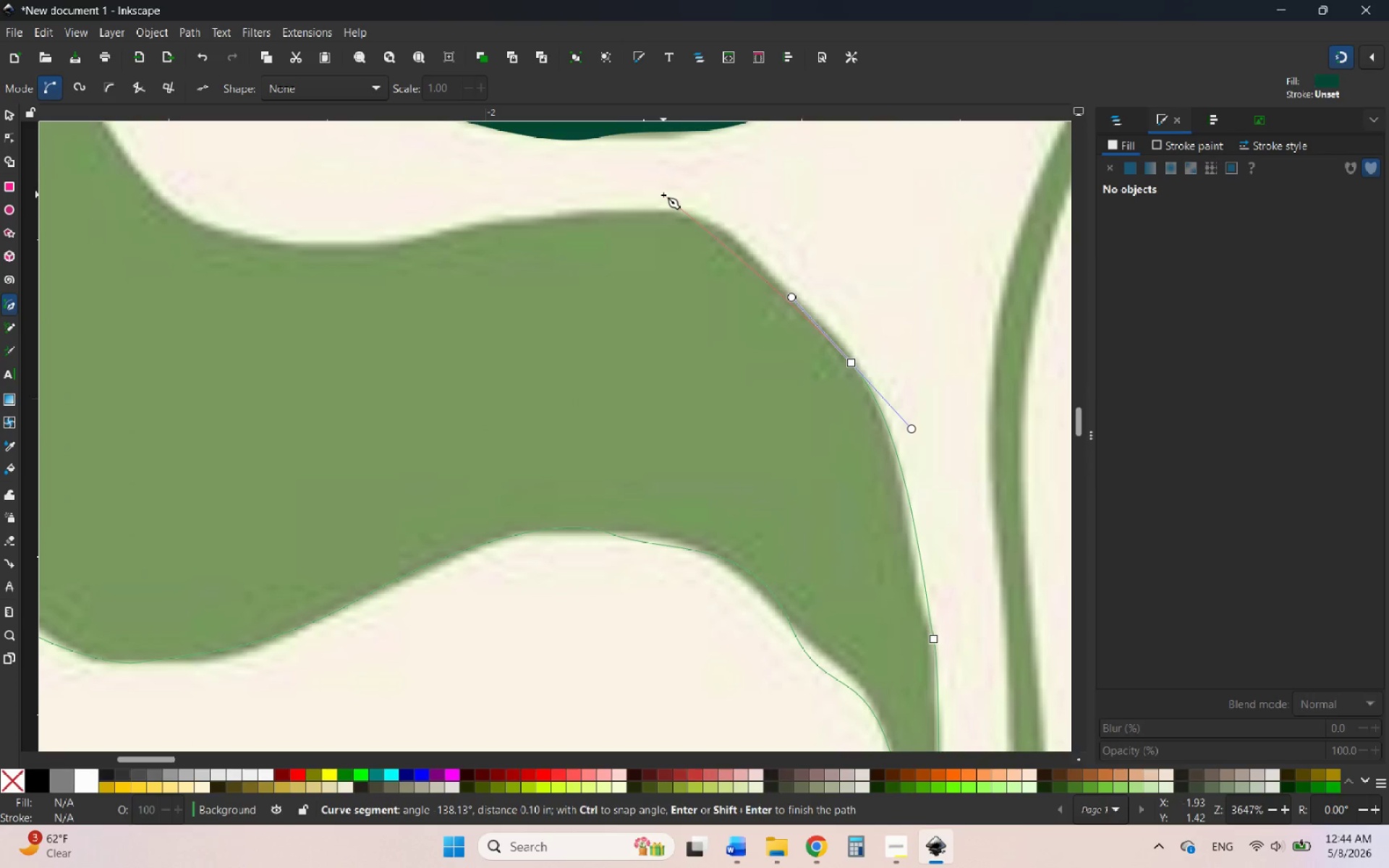 
left_click_drag(start_coordinate=[643, 210], to_coordinate=[539, 218])
 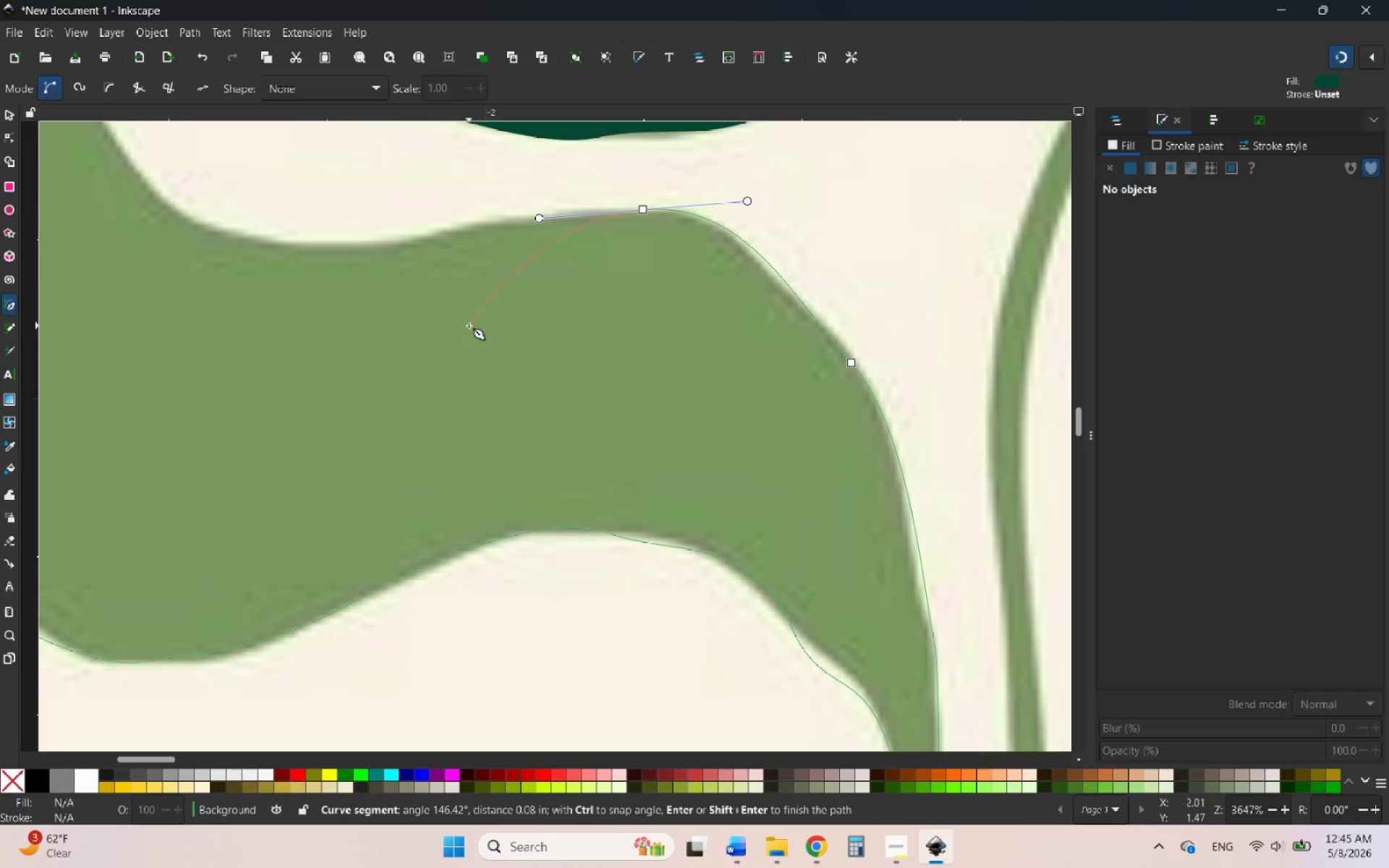 
wait(36.78)
 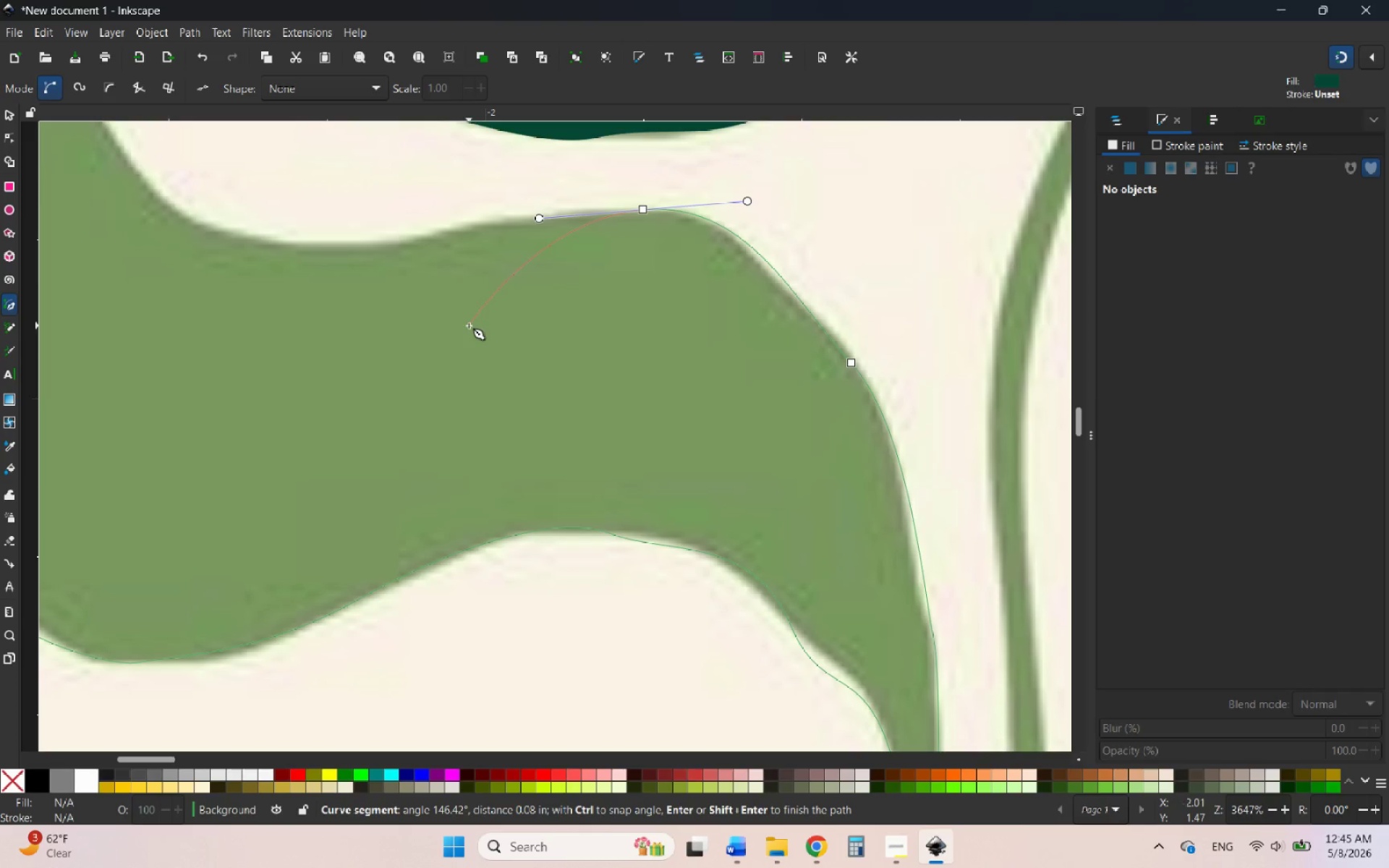 
left_click_drag(start_coordinate=[322, 247], to_coordinate=[239, 257])
 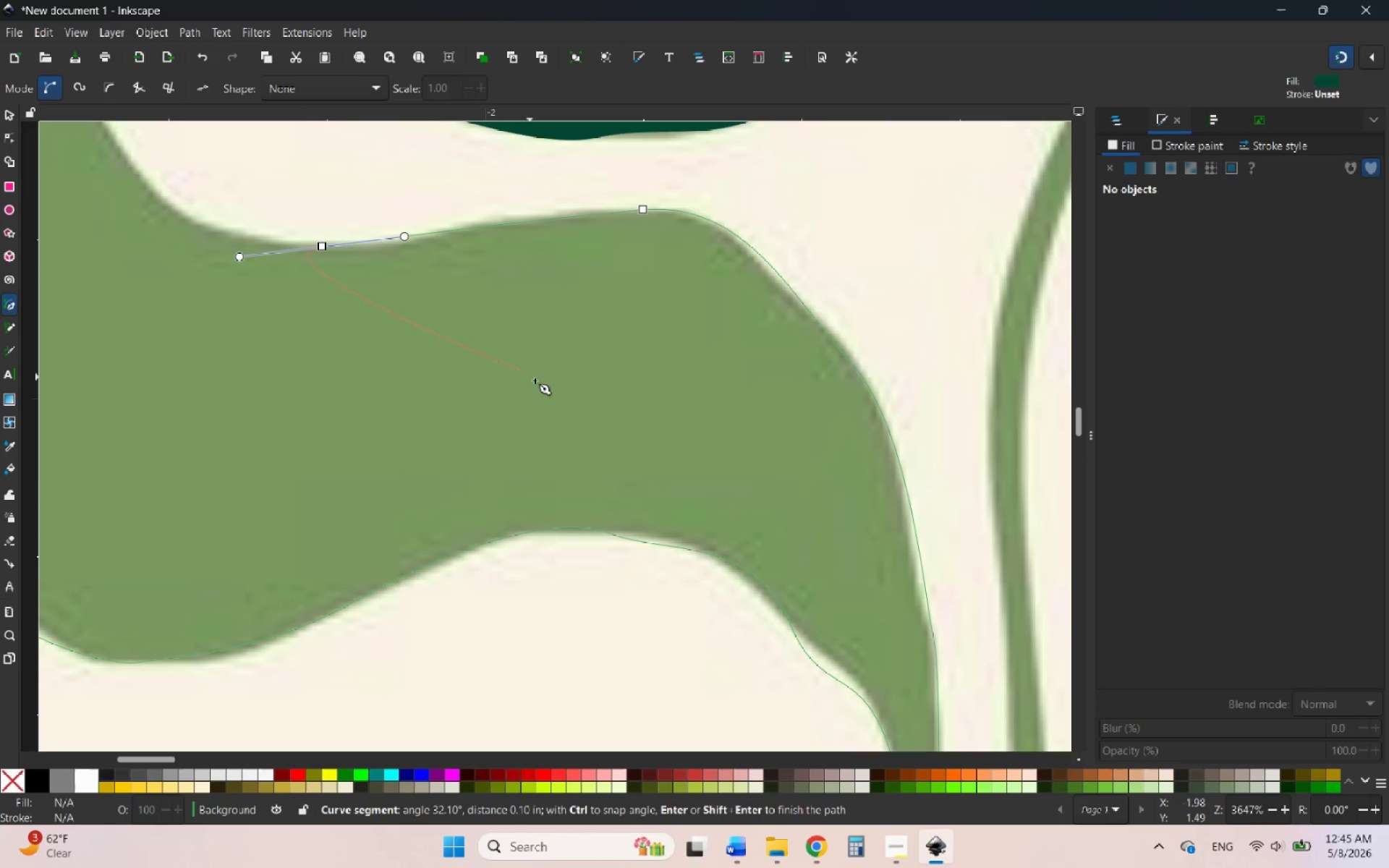 
hold_key(key=ControlLeft, duration=3.7)
scroll: coordinate [692, 608], scroll_direction: down, amount: 2.0
 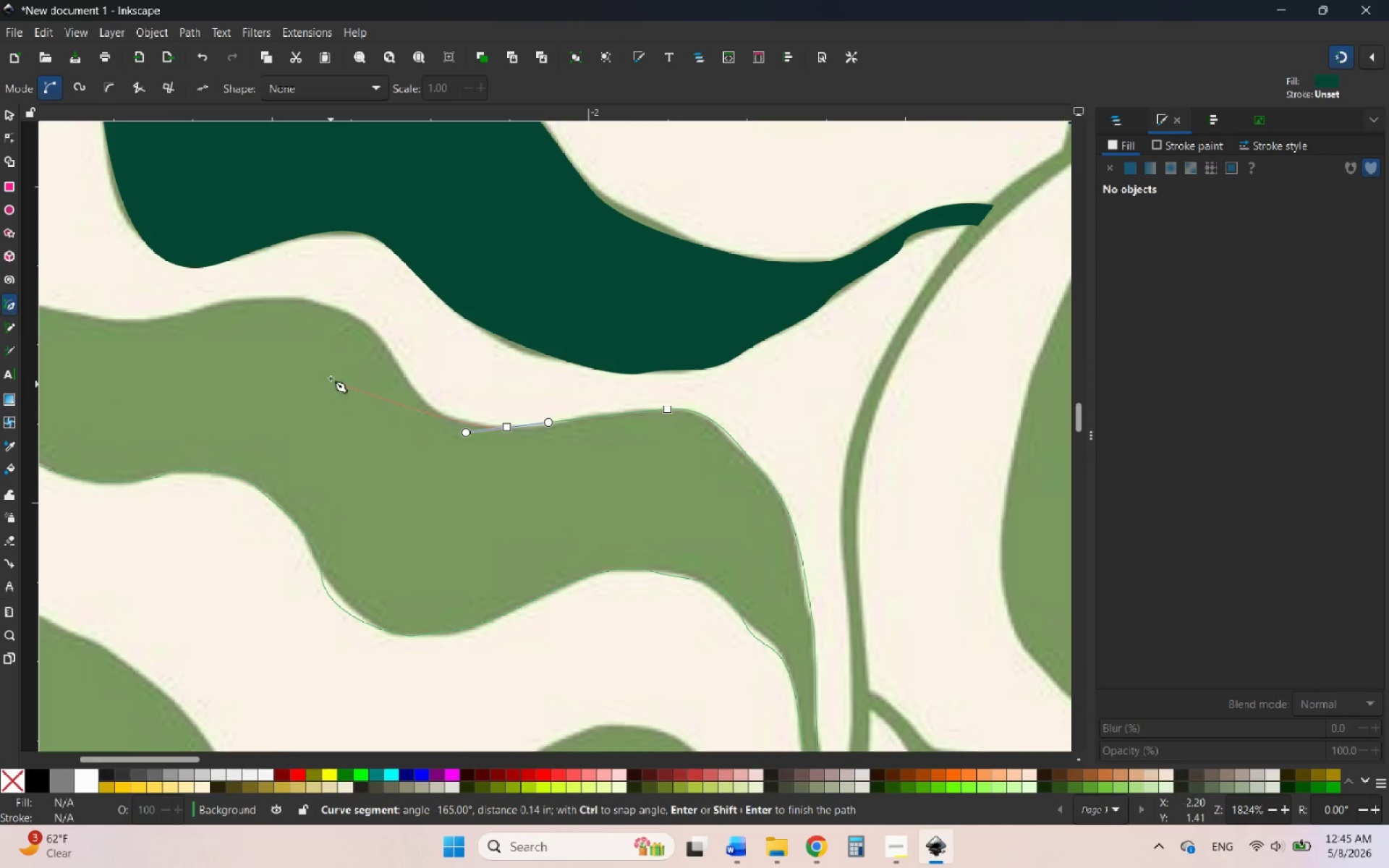 
scroll: coordinate [370, 385], scroll_direction: up, amount: 2.0
 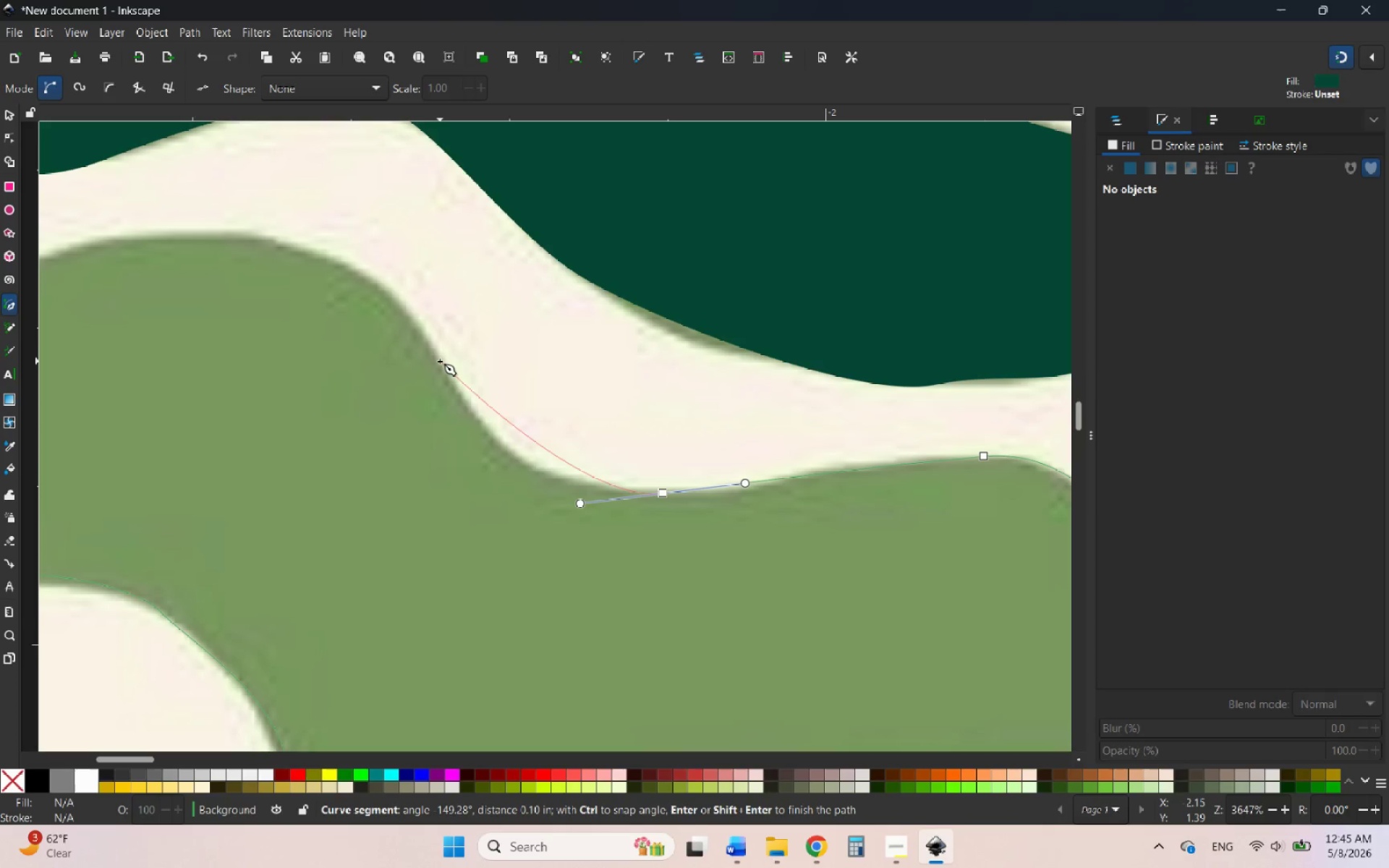 
left_click_drag(start_coordinate=[437, 360], to_coordinate=[381, 272])
 